 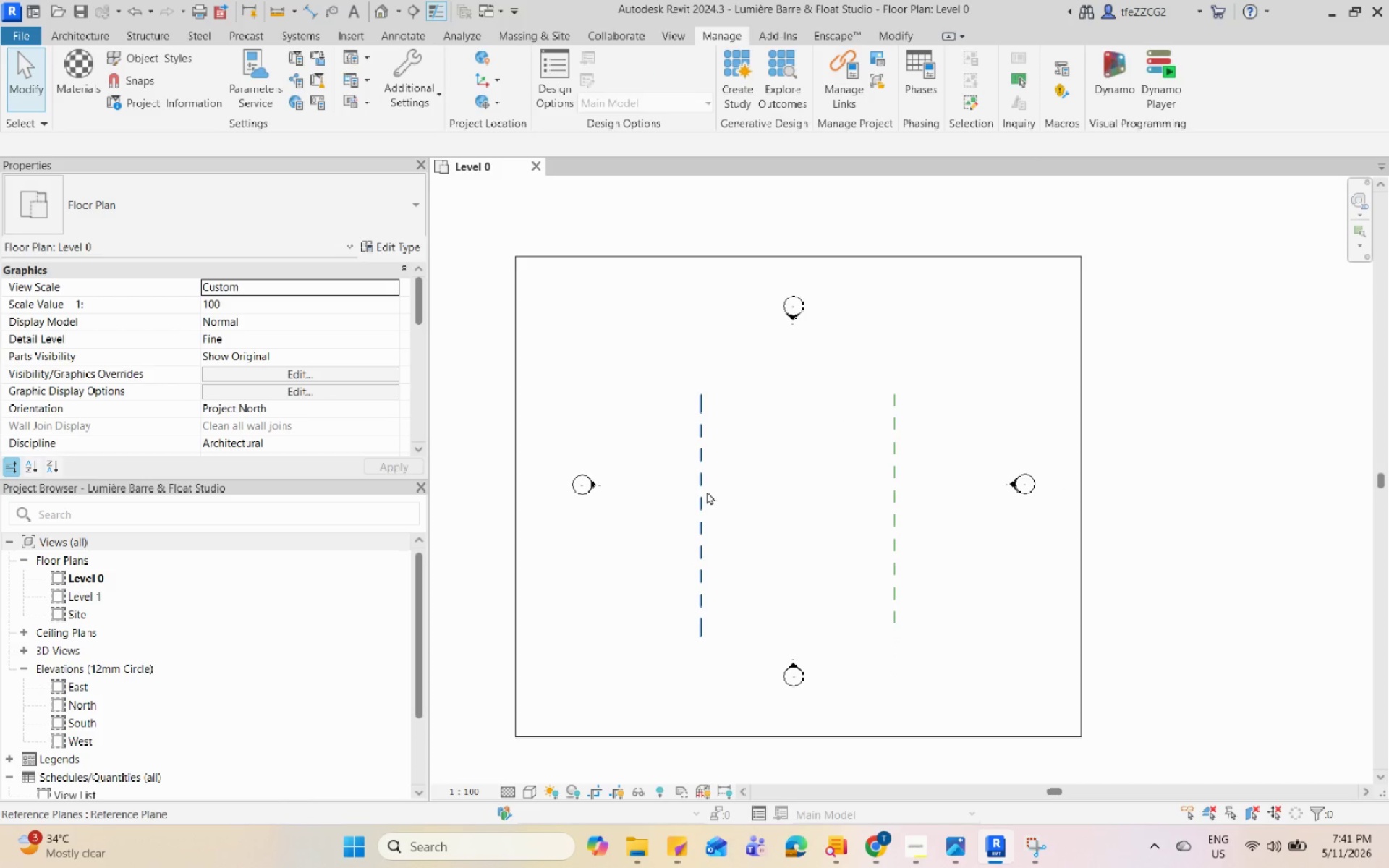 
left_click([706, 491])
 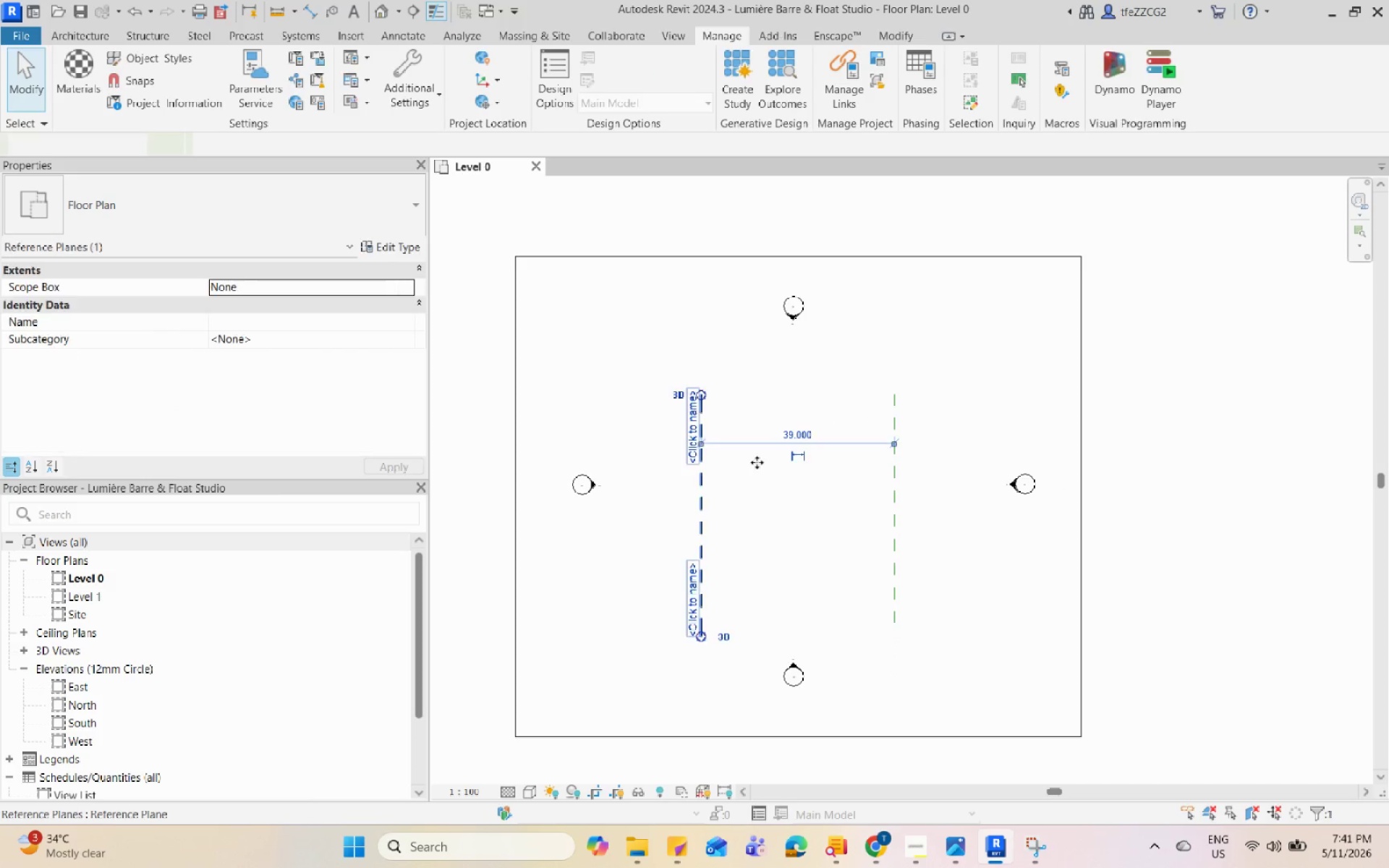 
scroll: coordinate [763, 460], scroll_direction: up, amount: 5.0
 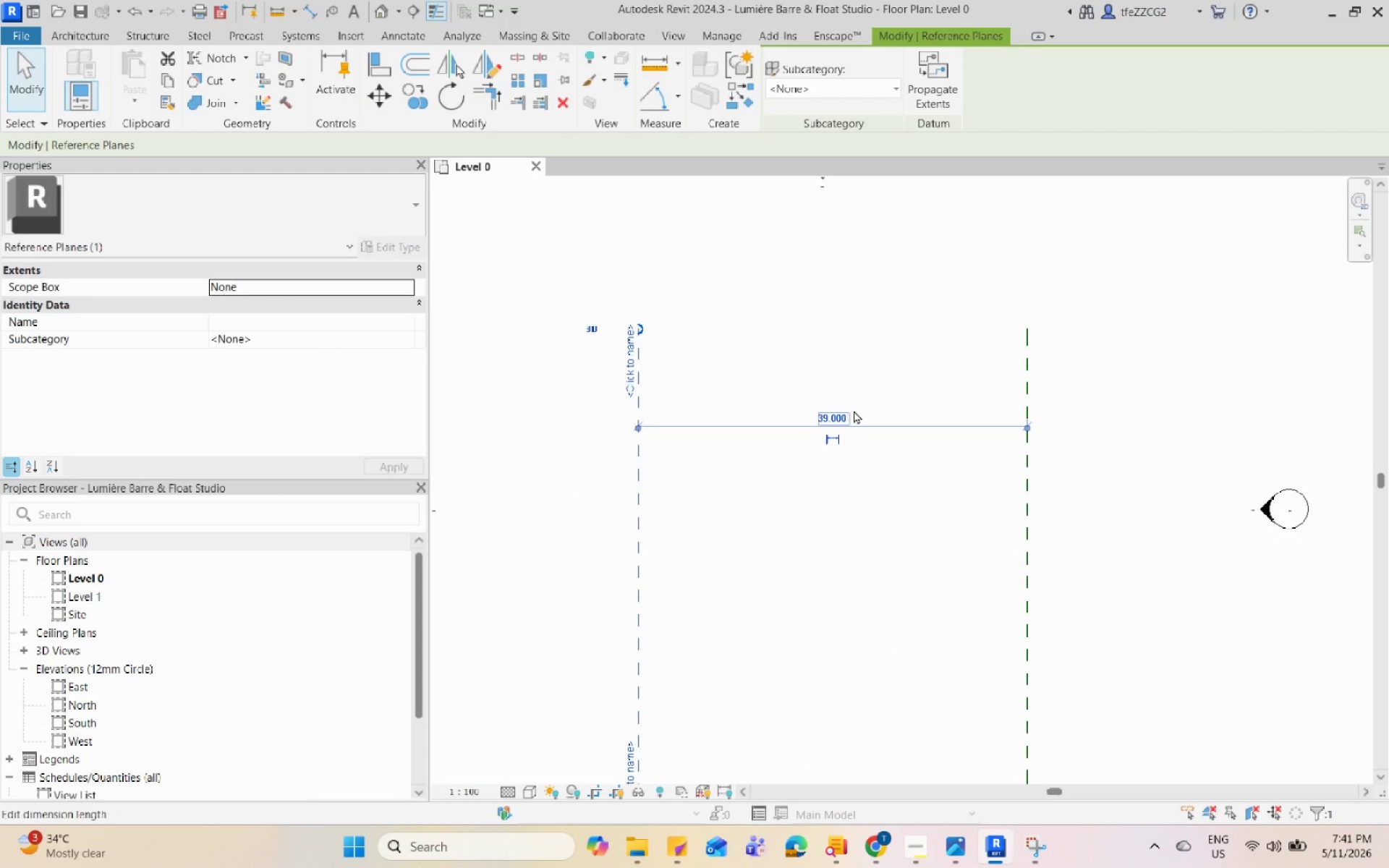 
left_click([854, 409])
 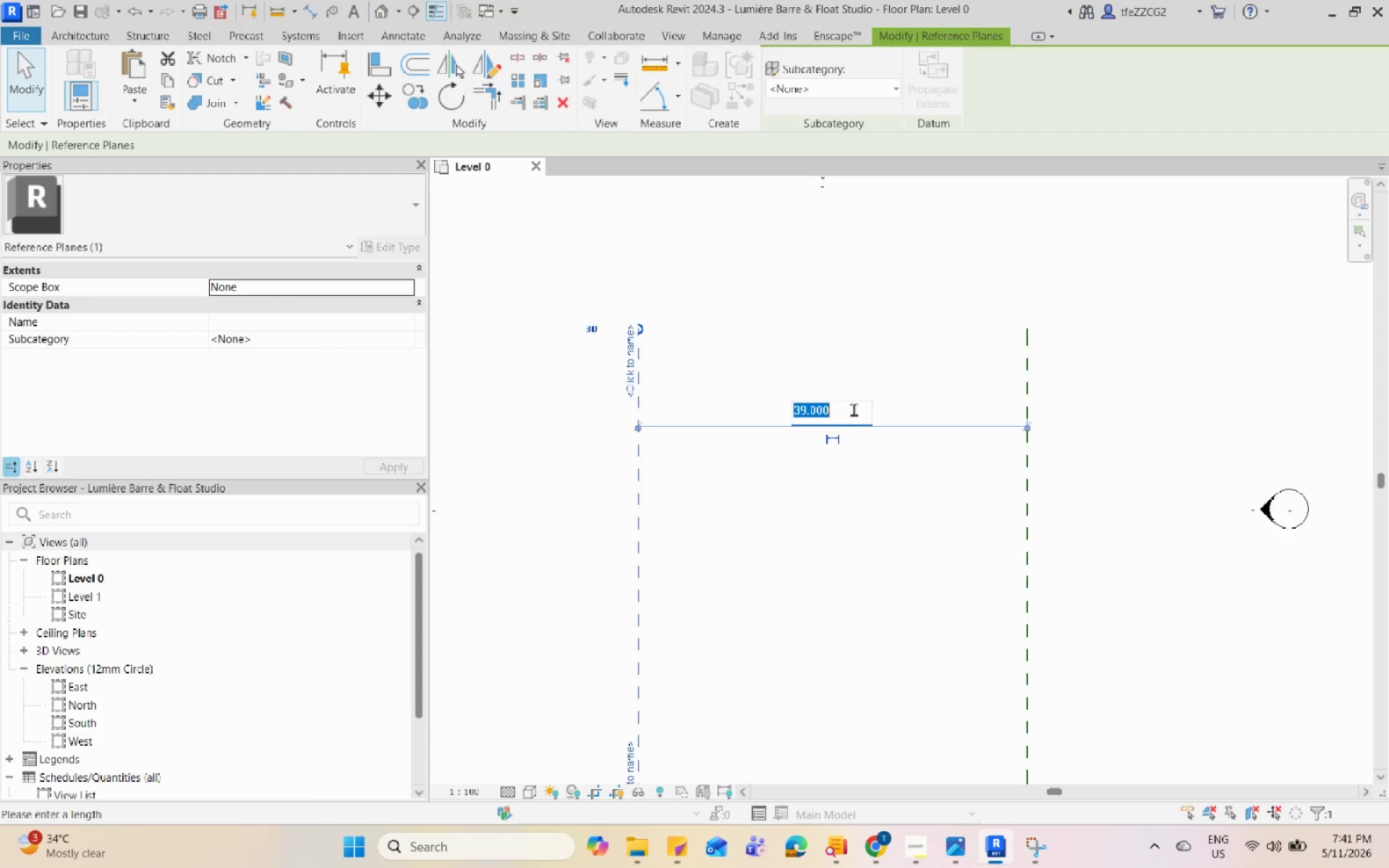 
key(Numpad3)
 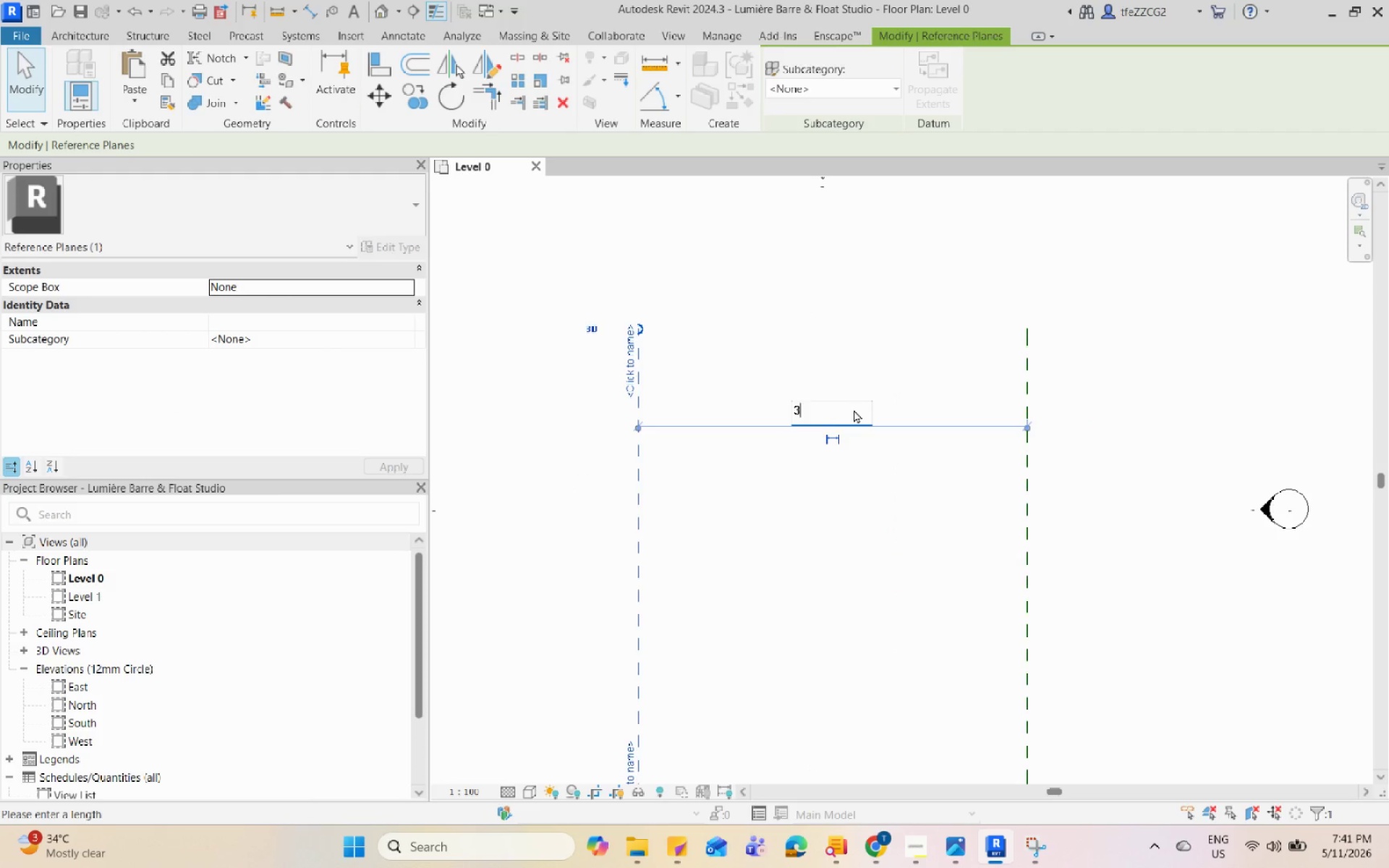 
key(Numpad0)
 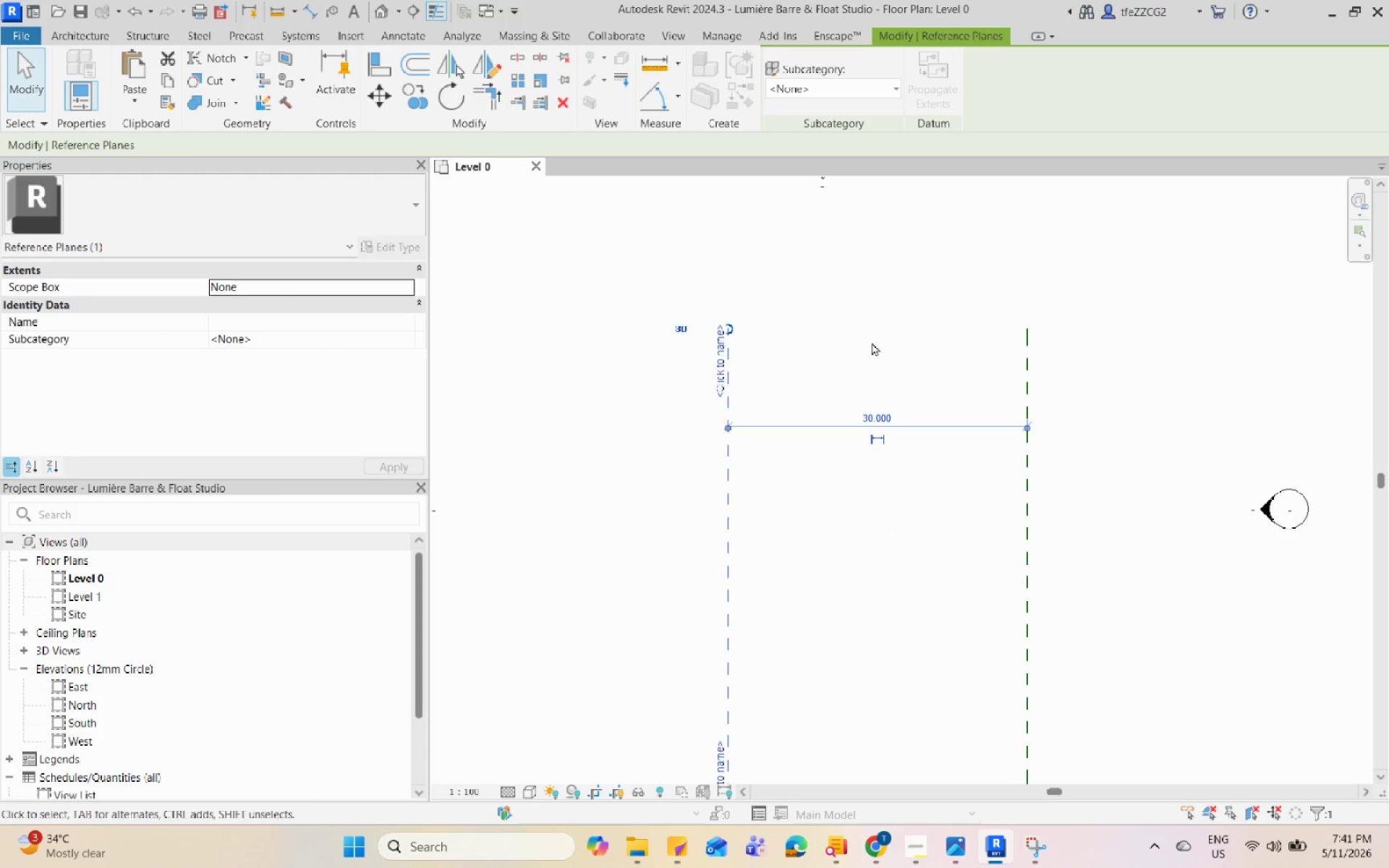 
scroll: coordinate [860, 350], scroll_direction: down, amount: 3.0
 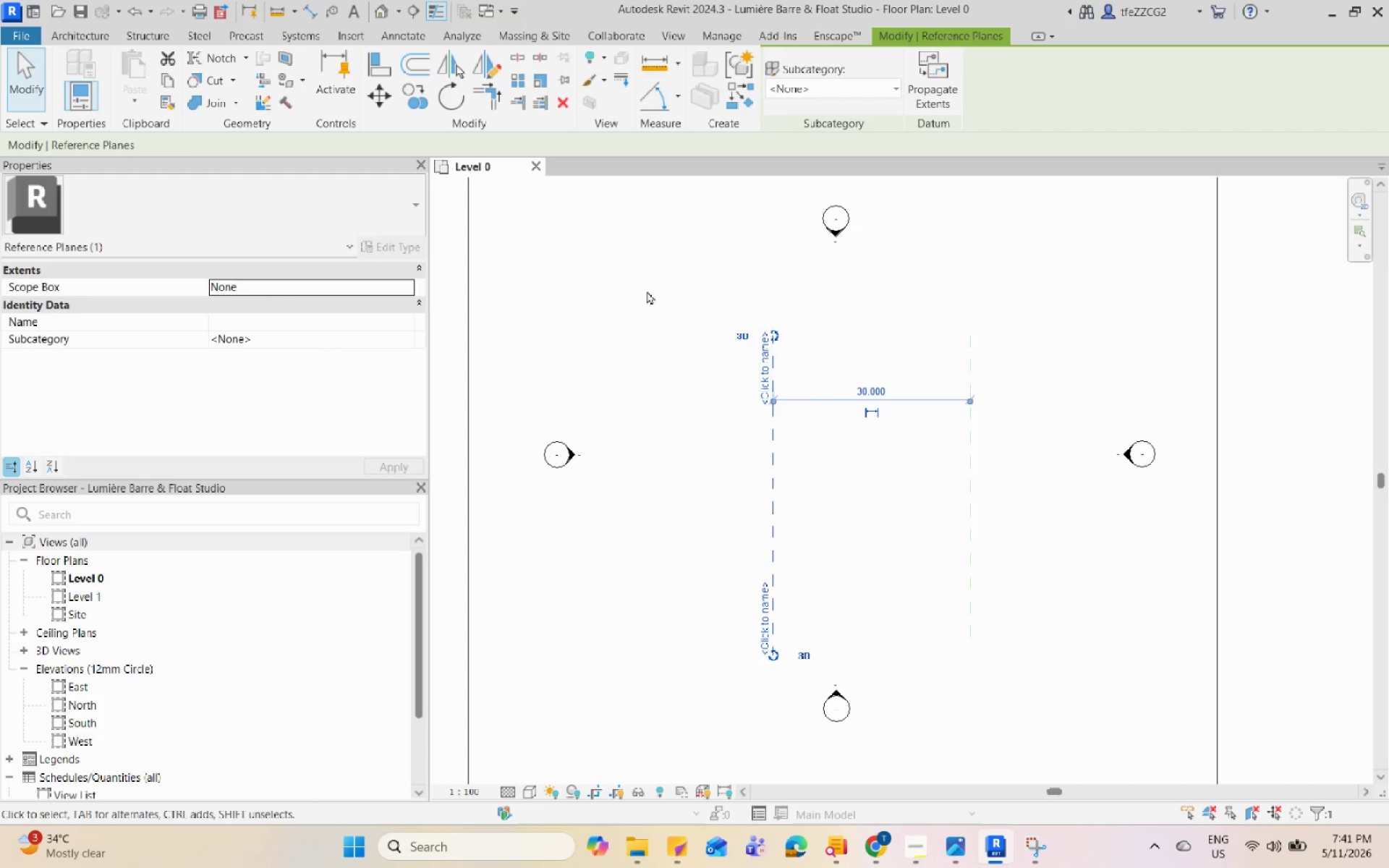 
left_click_drag(start_coordinate=[637, 276], to_coordinate=[1105, 698])
 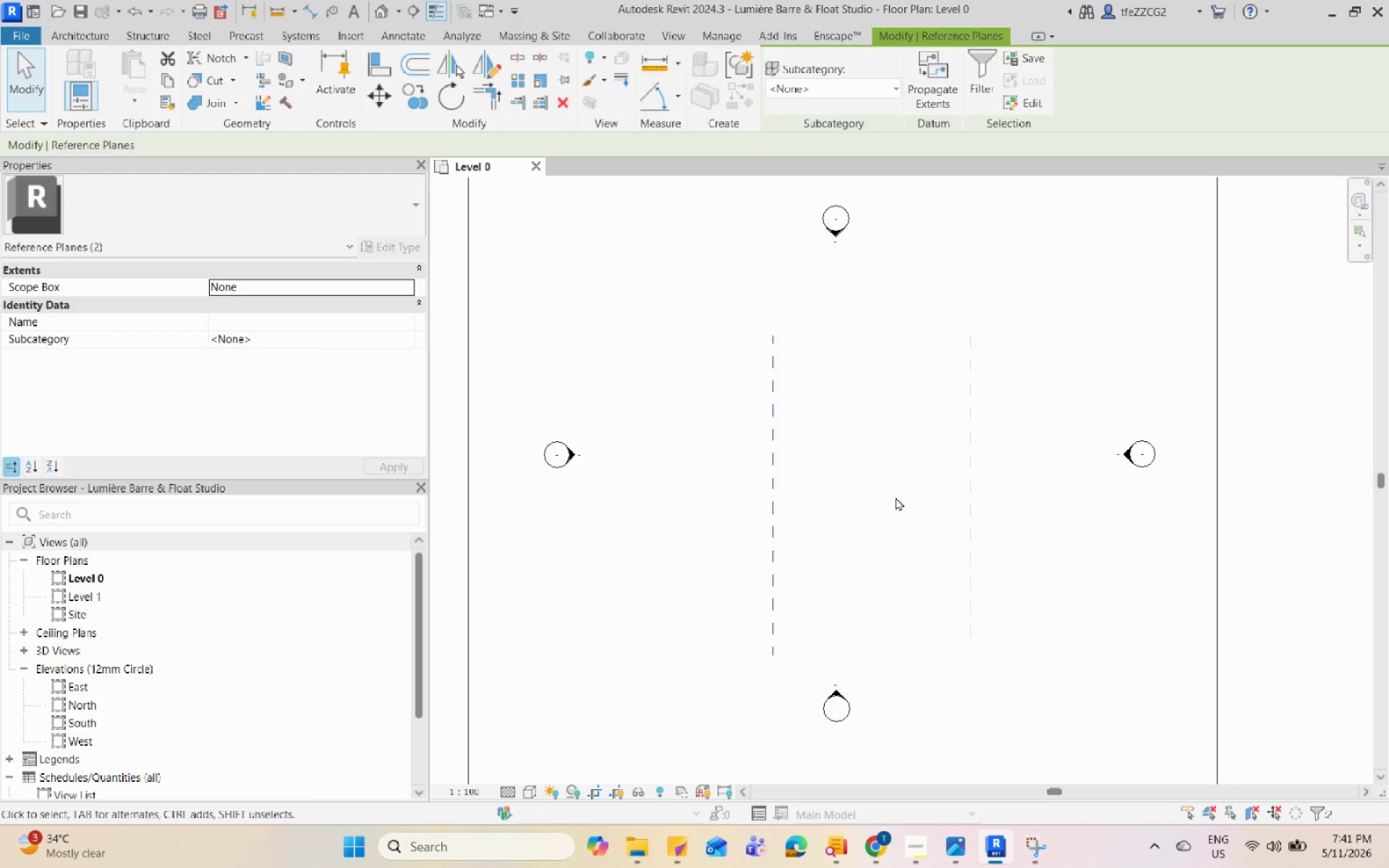 
type(mv)
 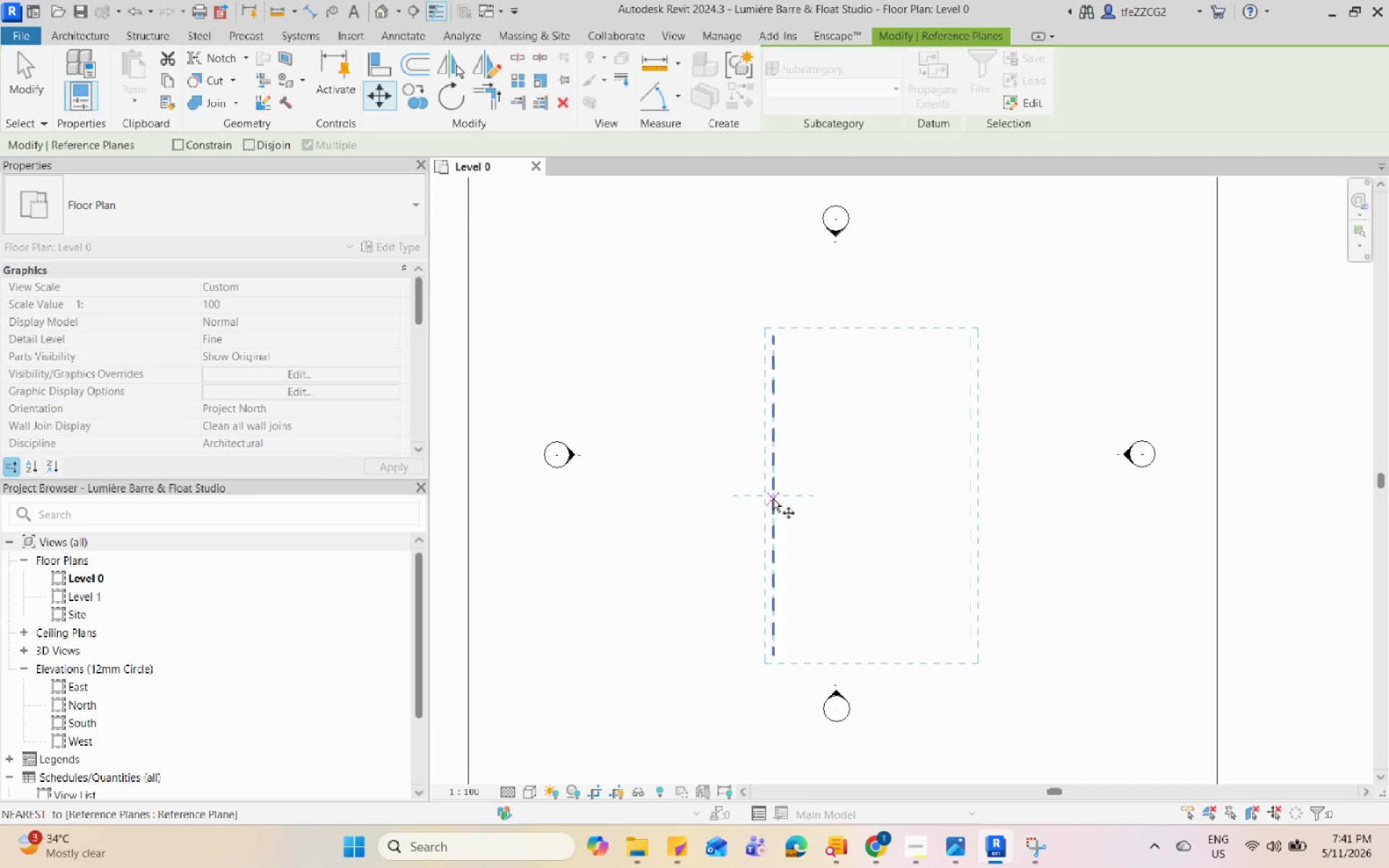 
left_click([773, 498])
 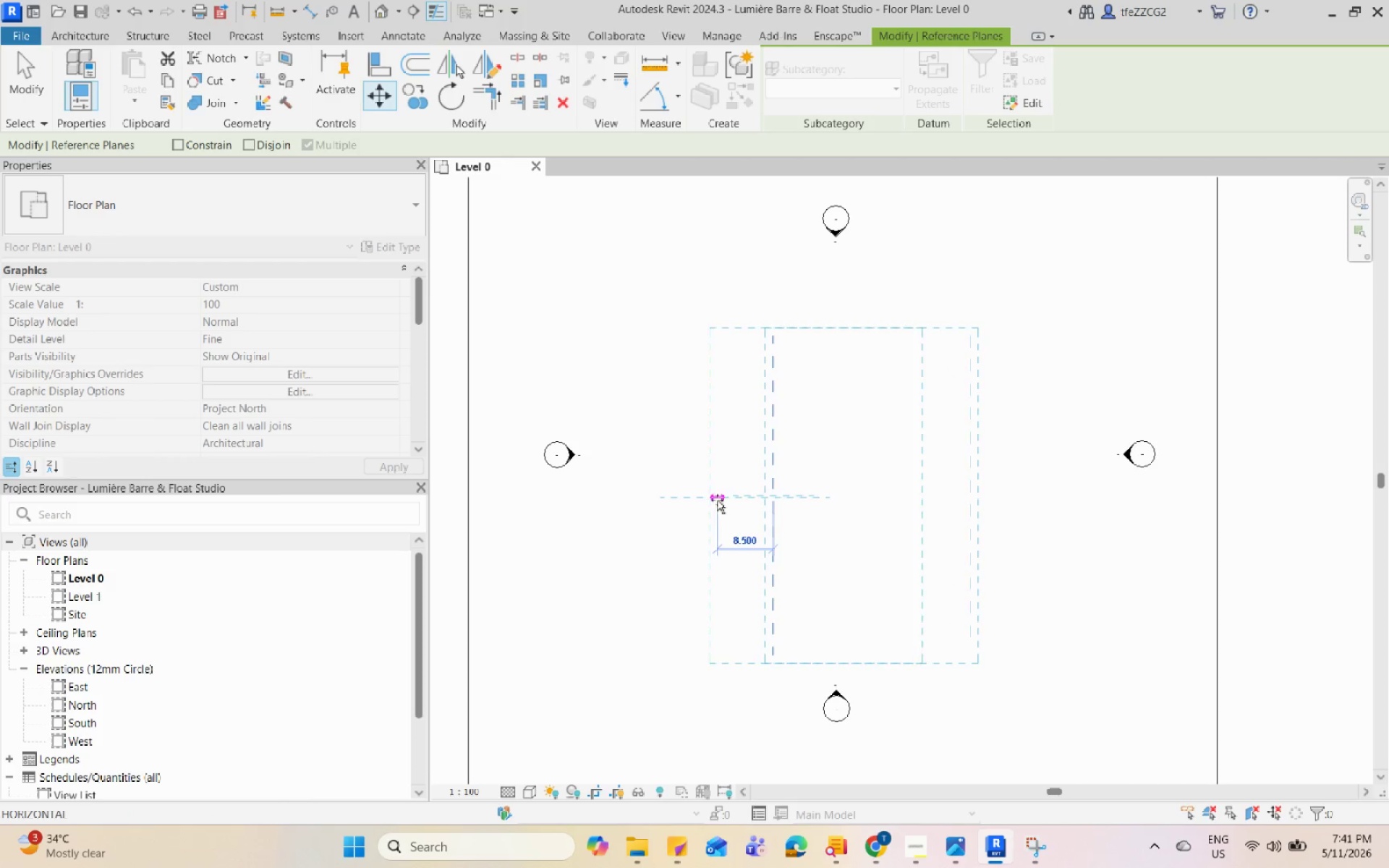 
left_click([728, 500])
 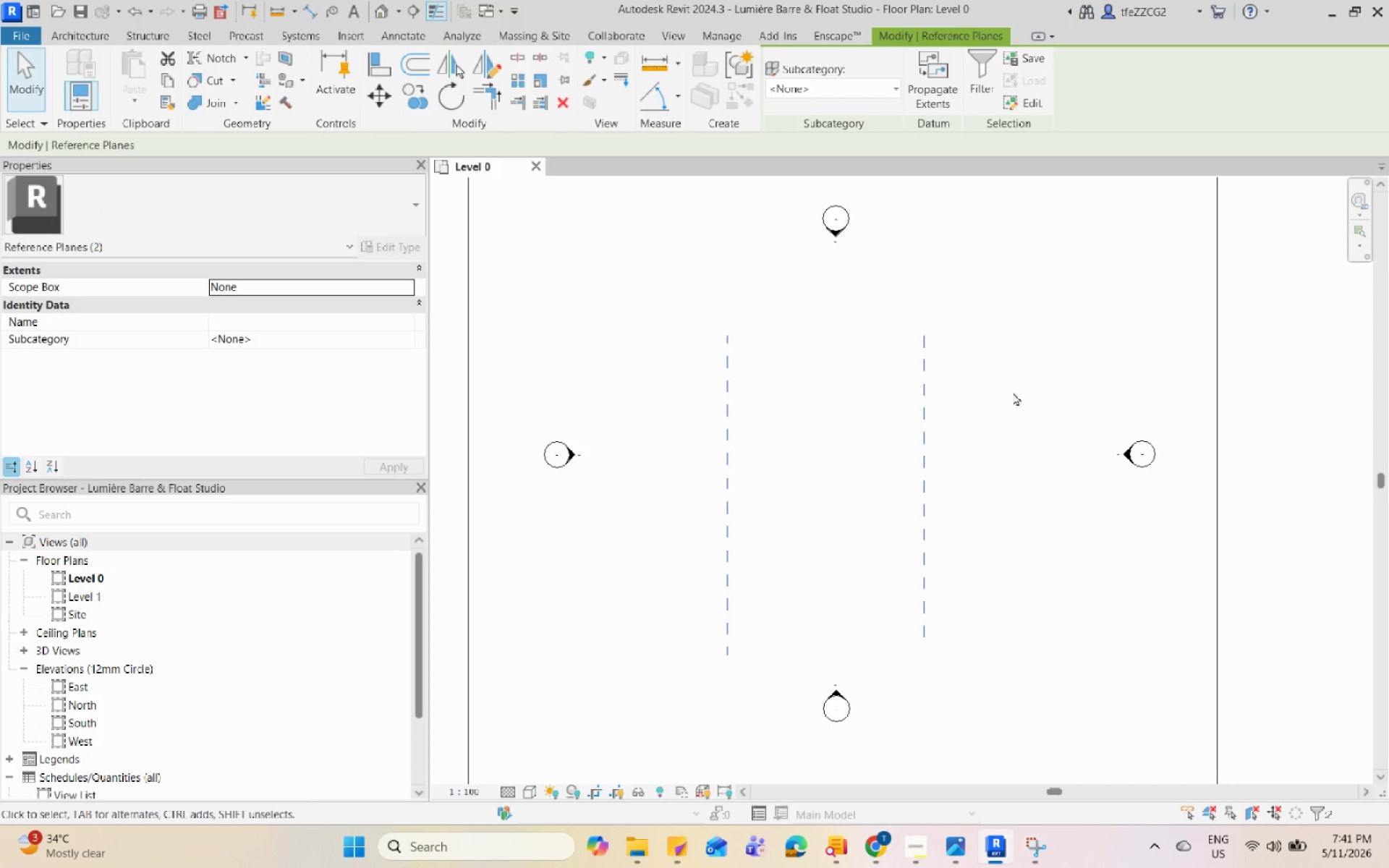 
key(Escape)
 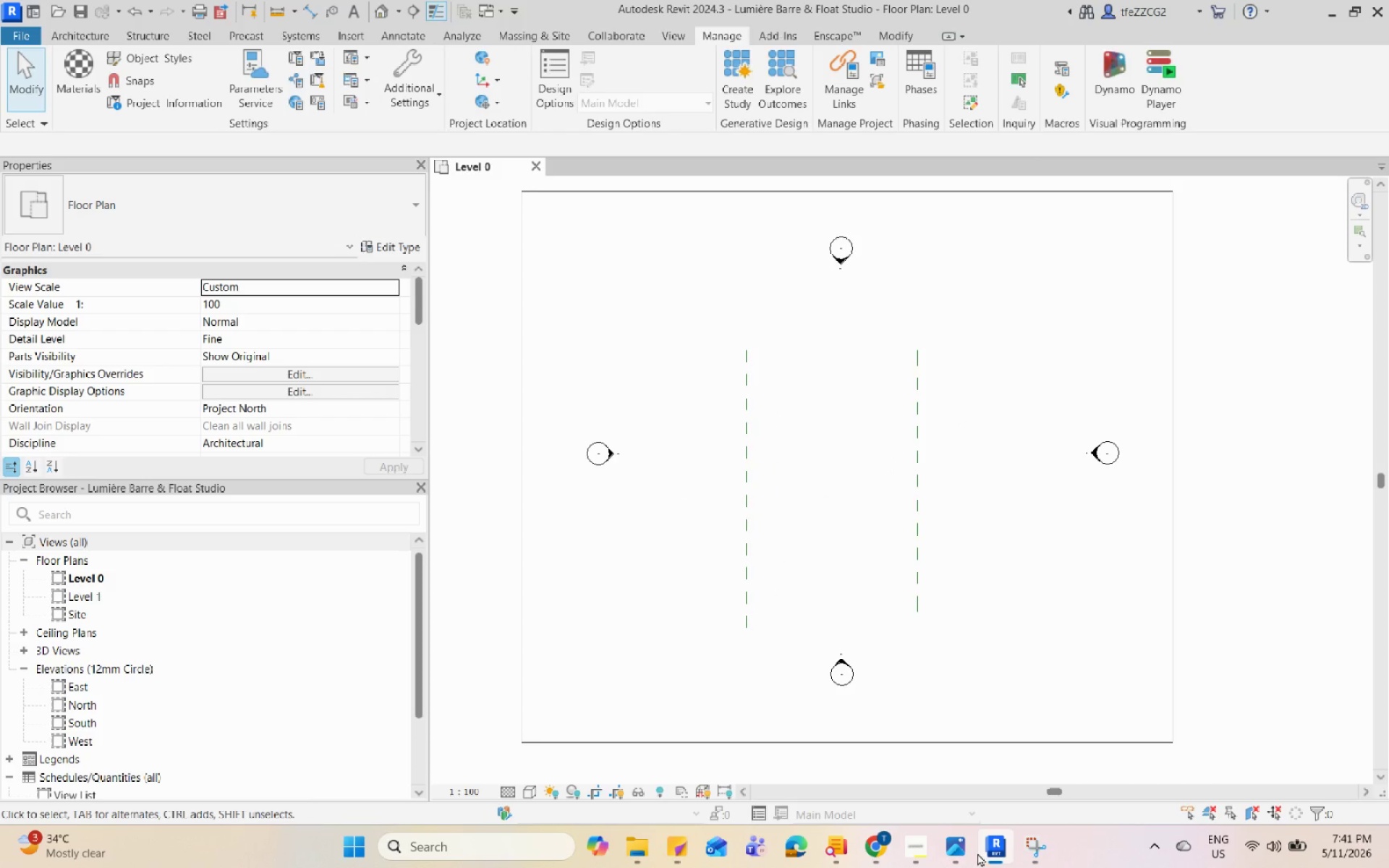 
scroll: coordinate [875, 446], scroll_direction: down, amount: 1.0
 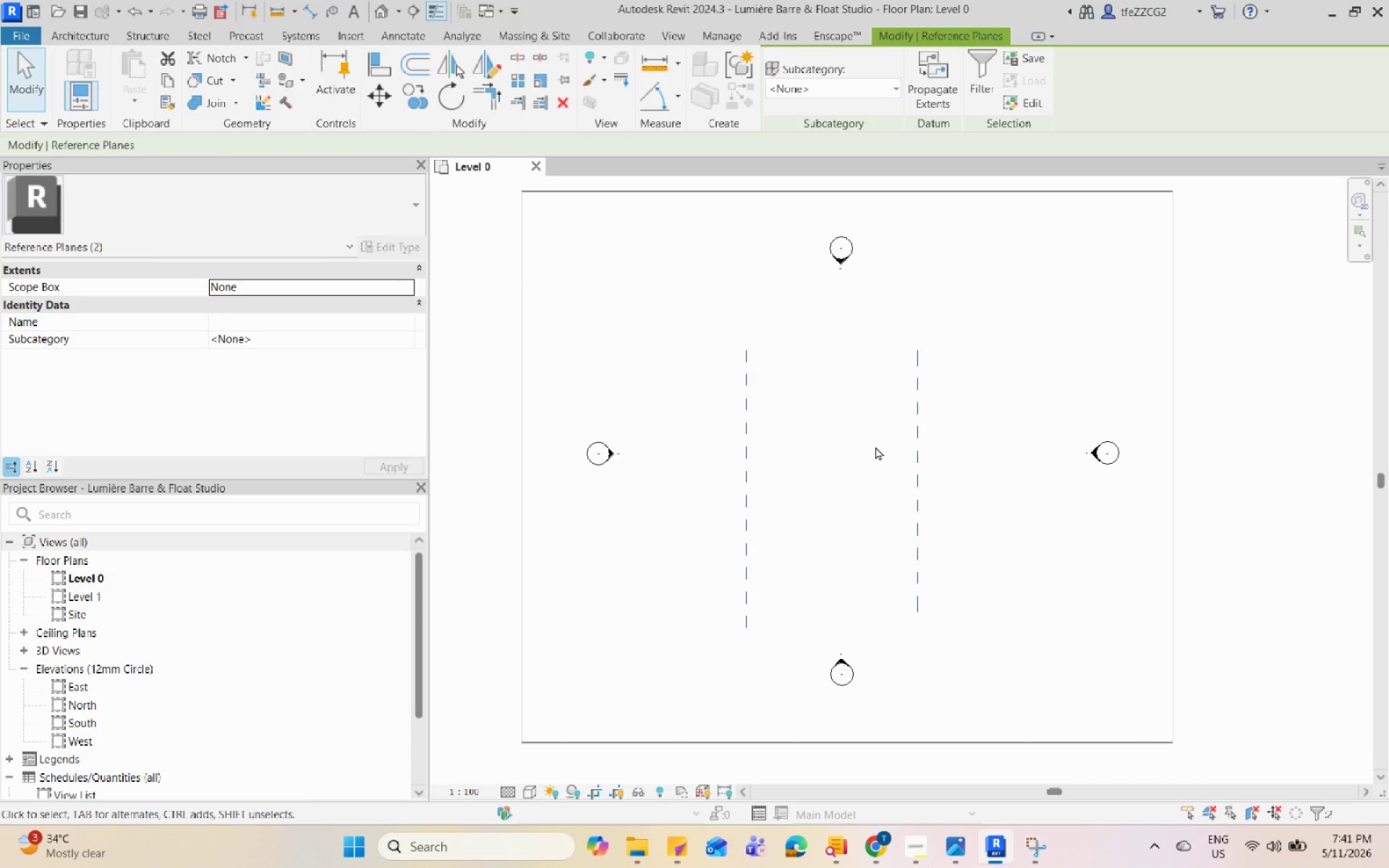 
left_click([1041, 849])
 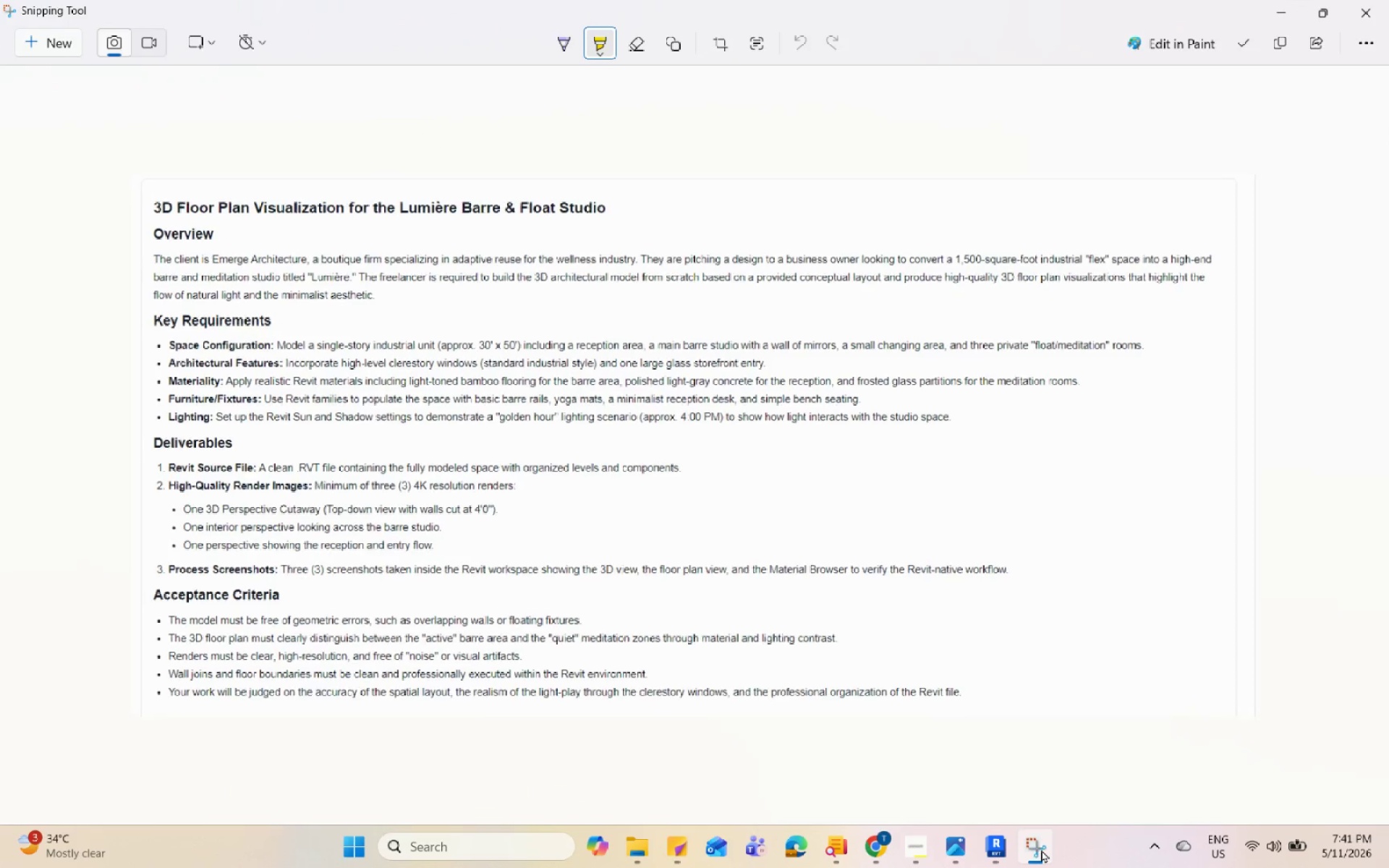 
left_click([1041, 849])
 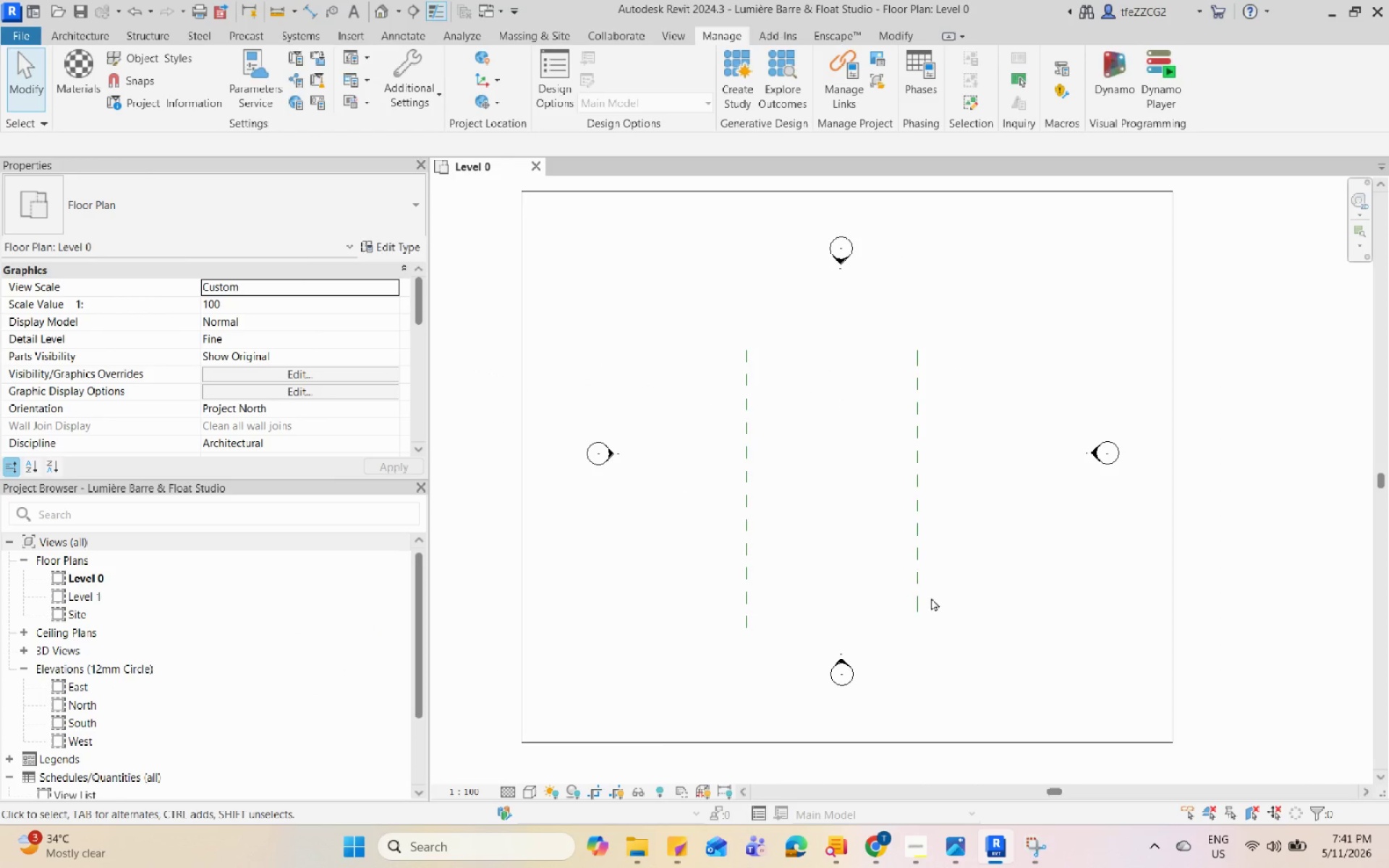 
type(li)
 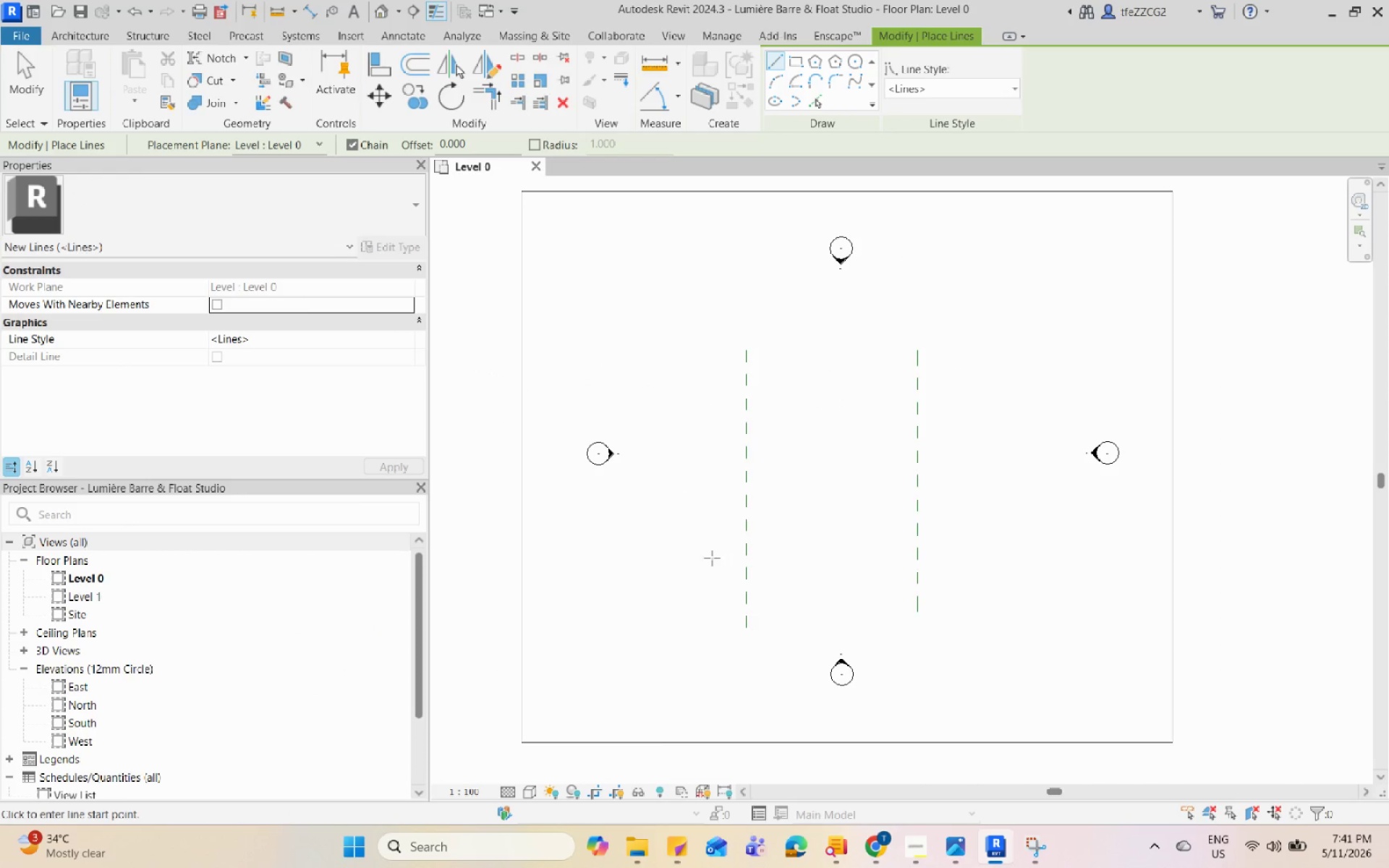 
left_click([697, 571])
 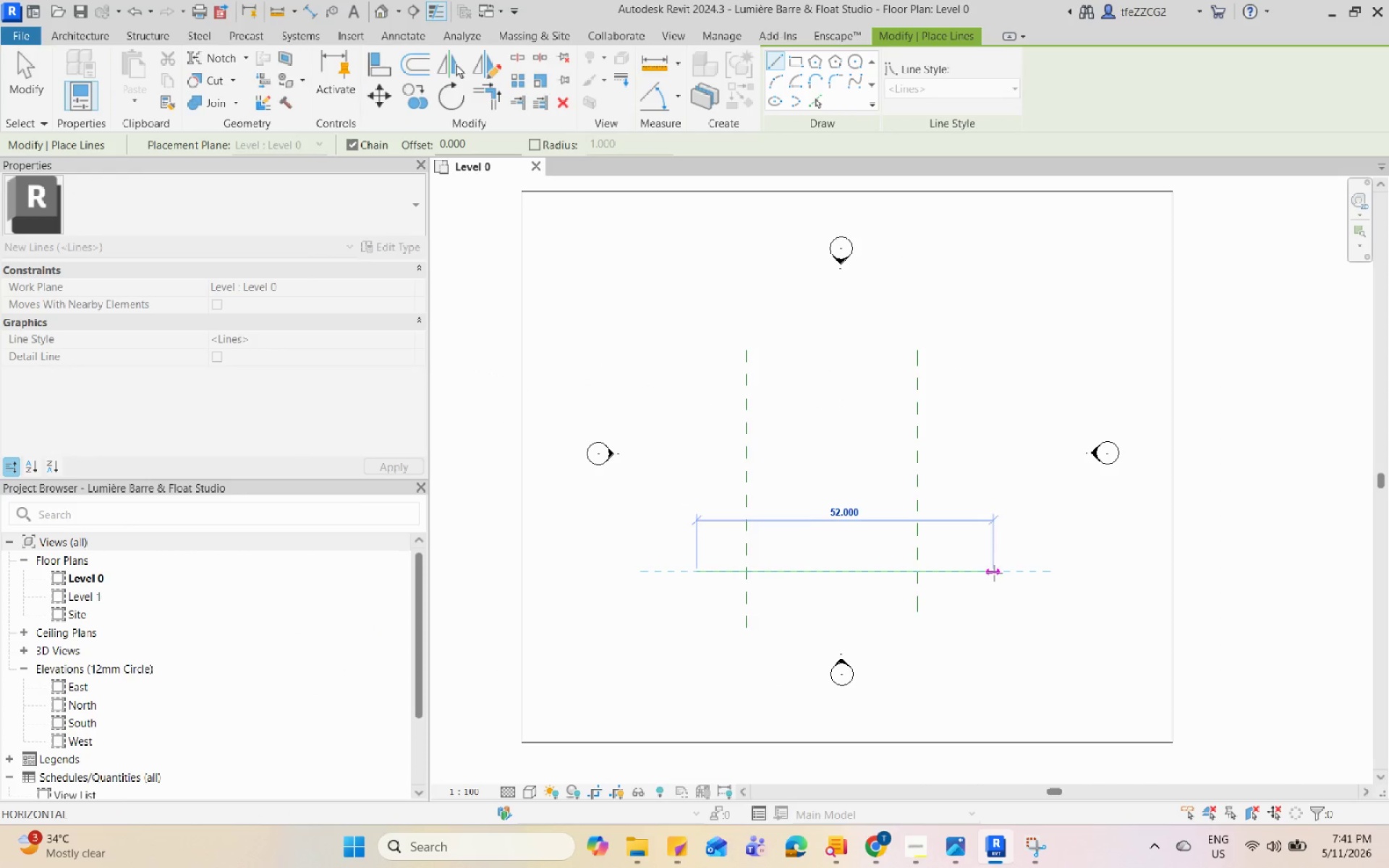 
left_click([995, 572])
 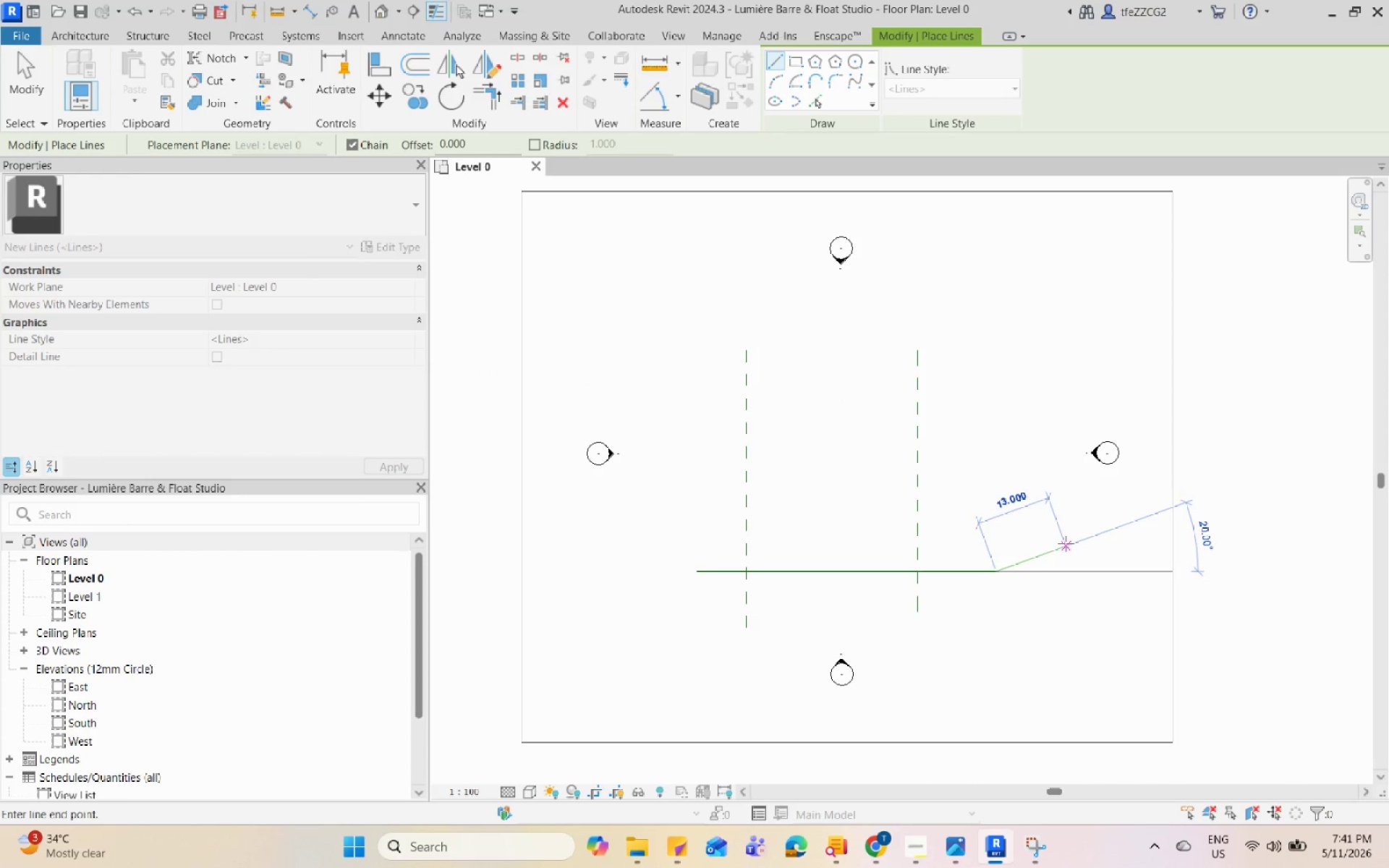 
key(Escape)
 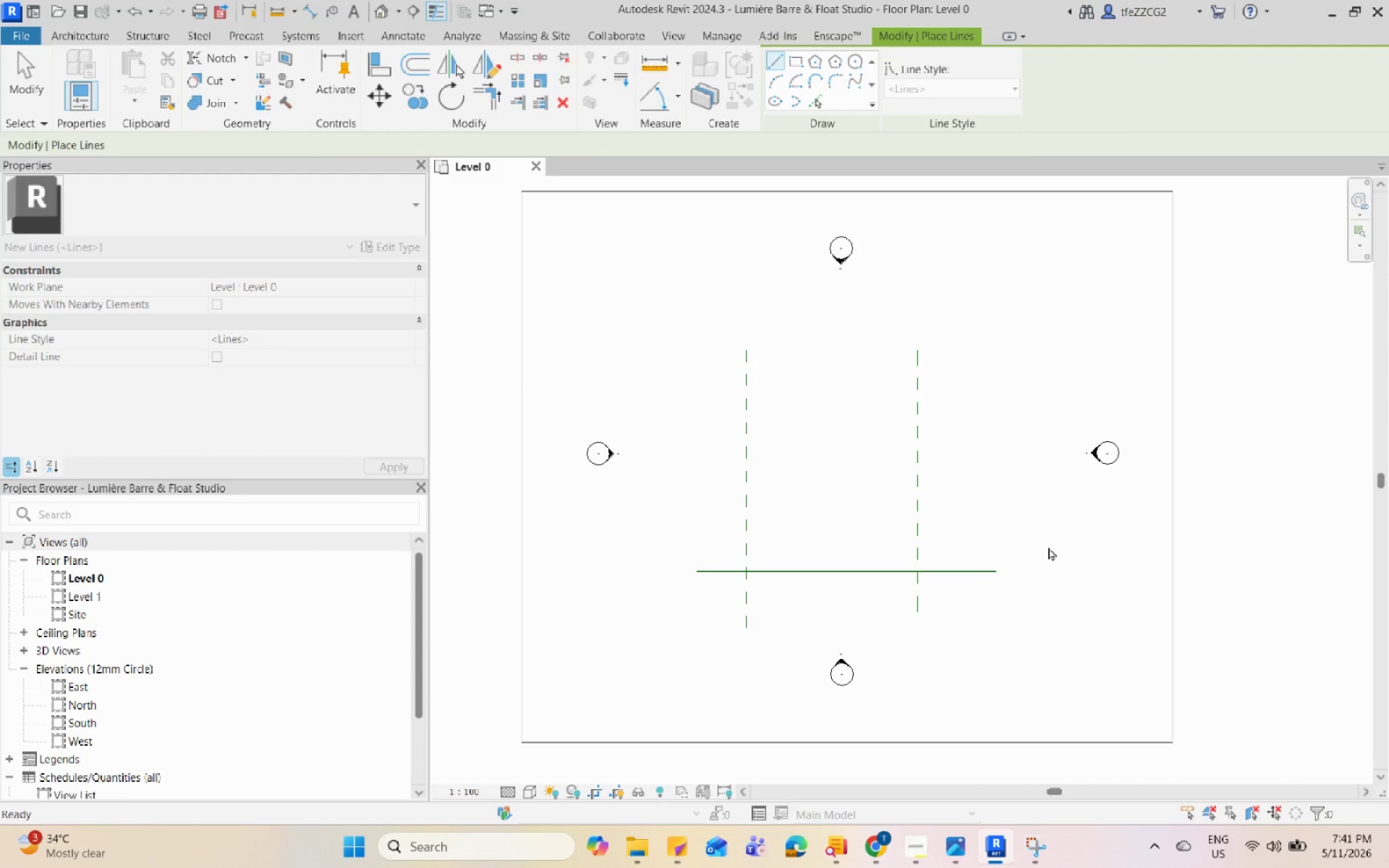 
key(Escape)
 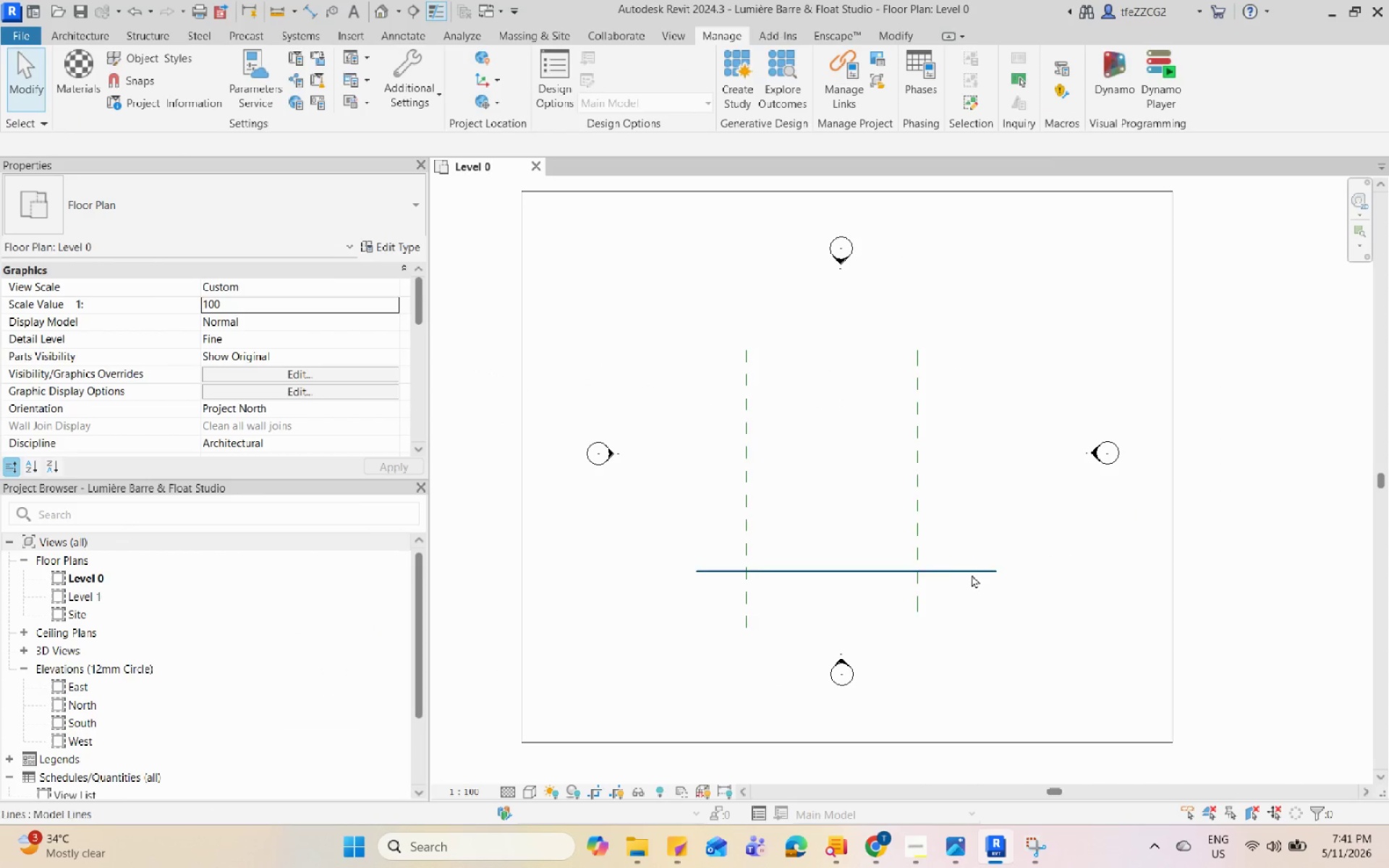 
left_click([974, 570])
 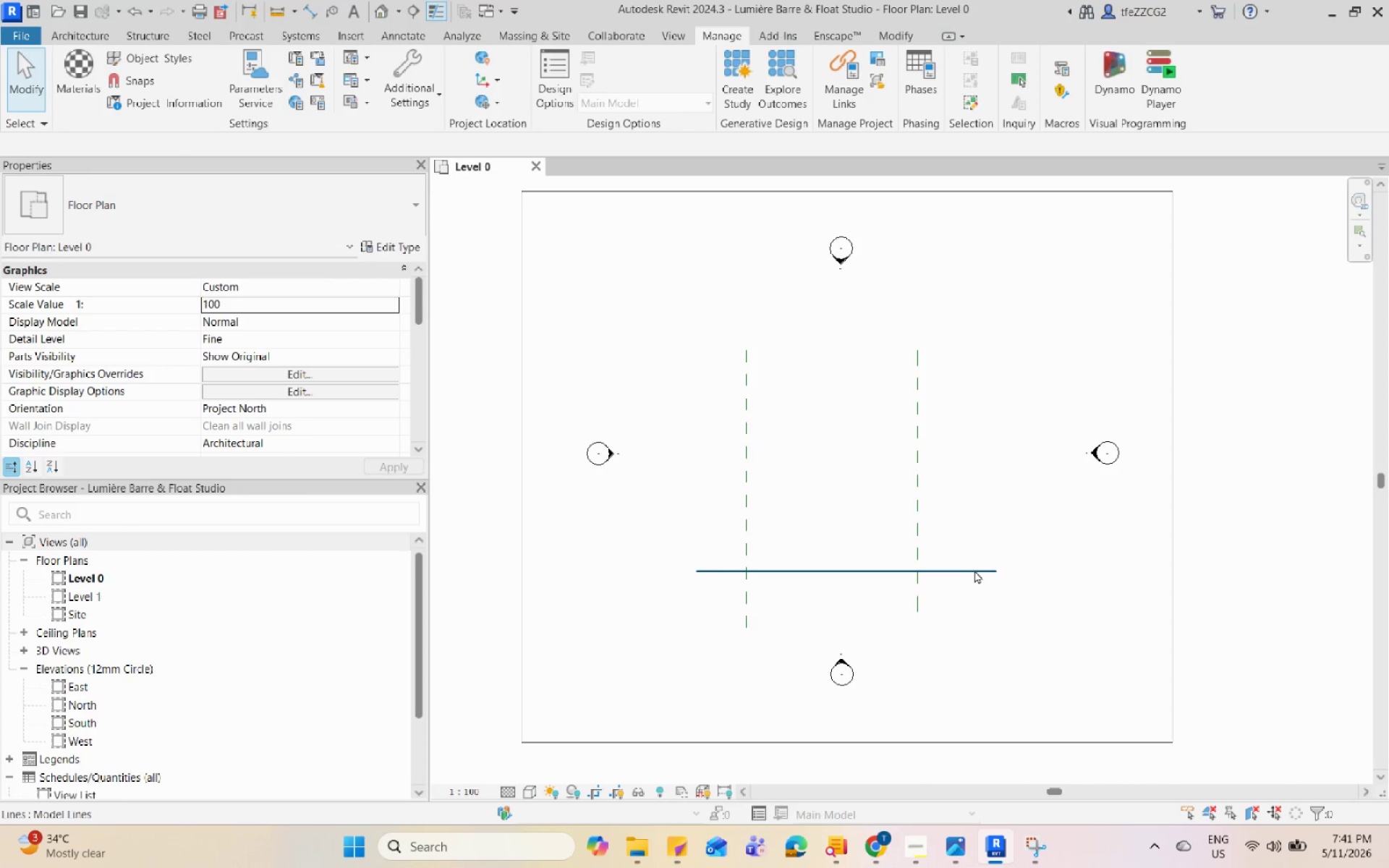 
type(derp)
 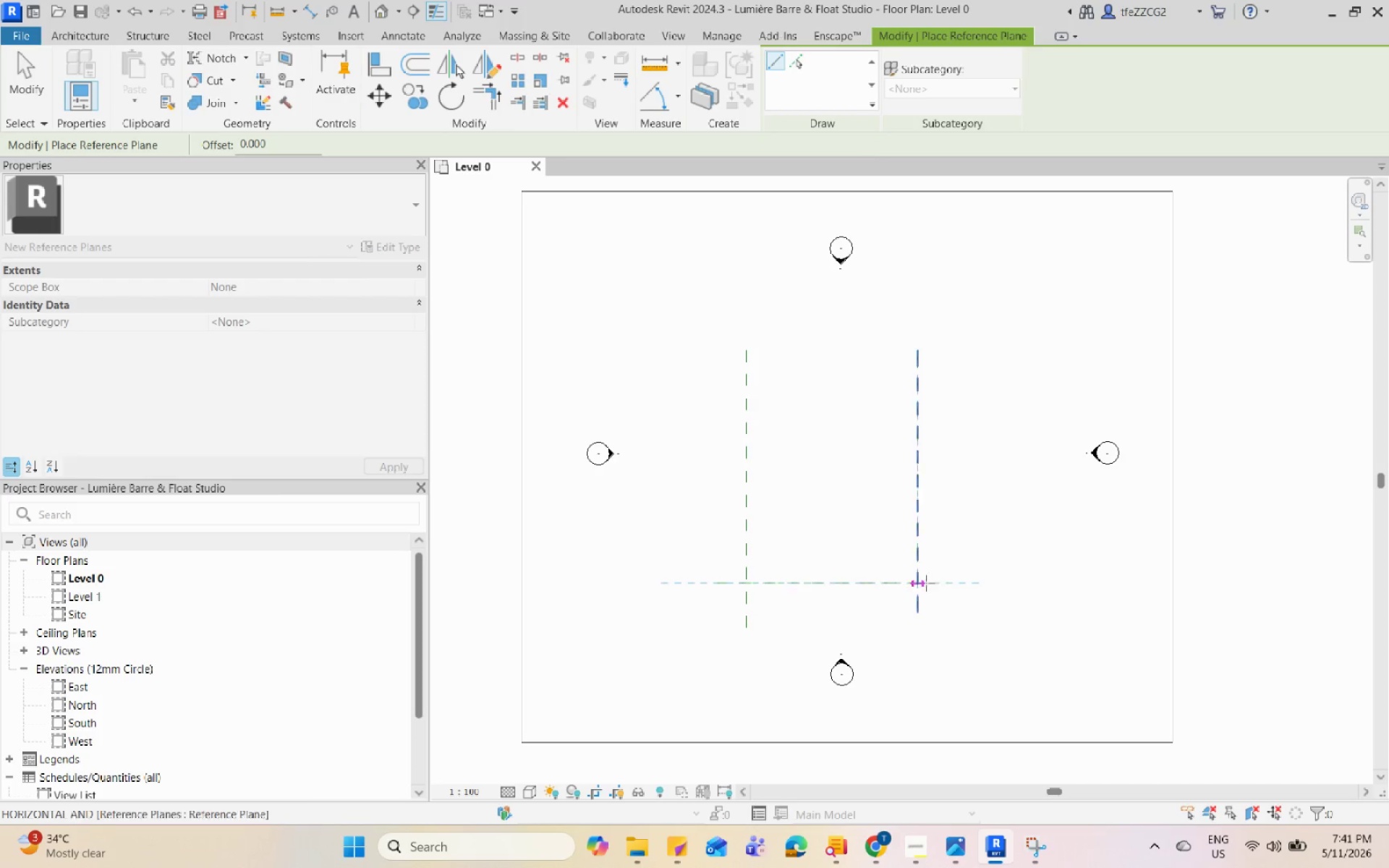 
left_click([993, 584])
 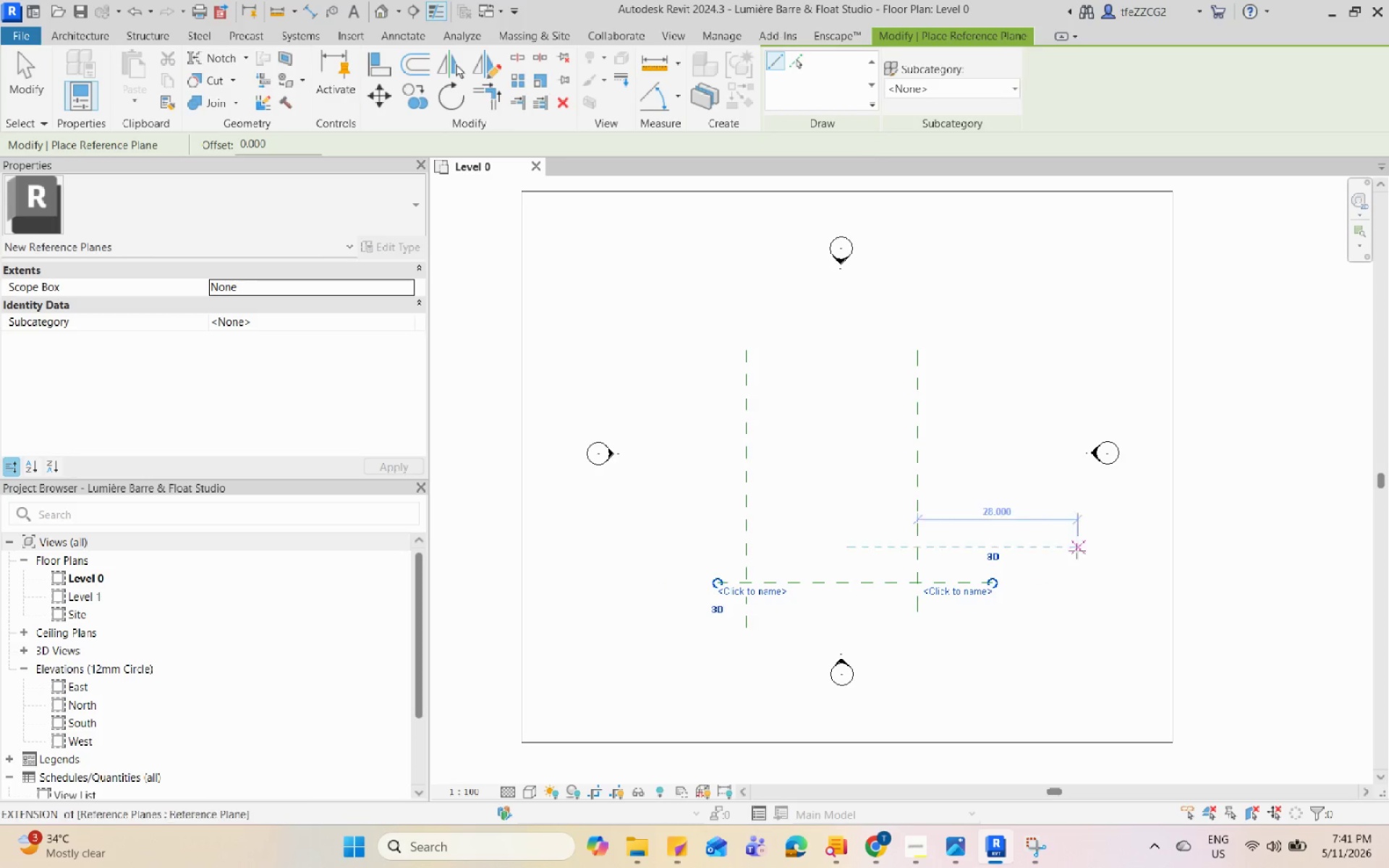 
key(Escape)
 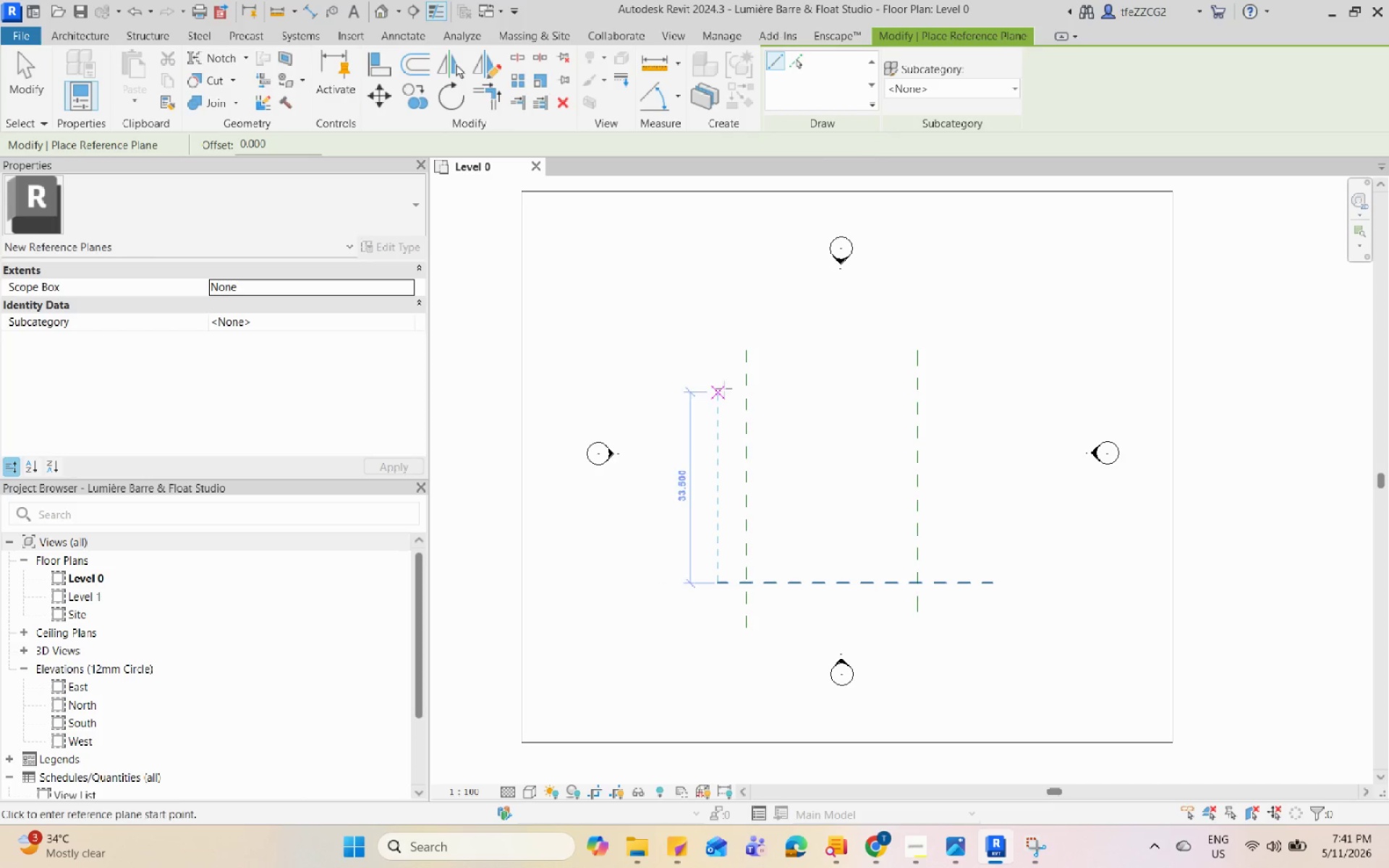 
left_click([714, 383])
 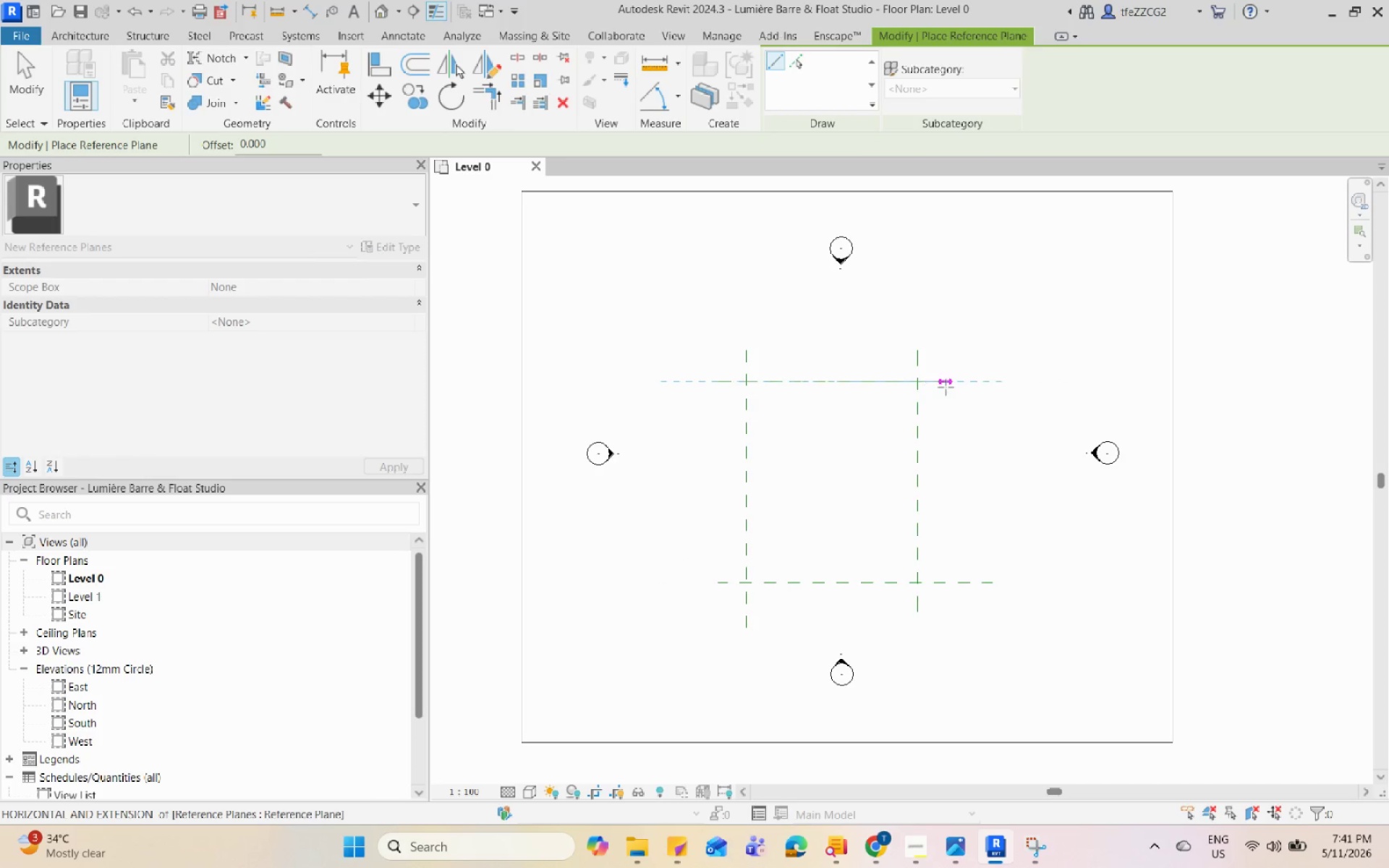 
left_click([962, 386])
 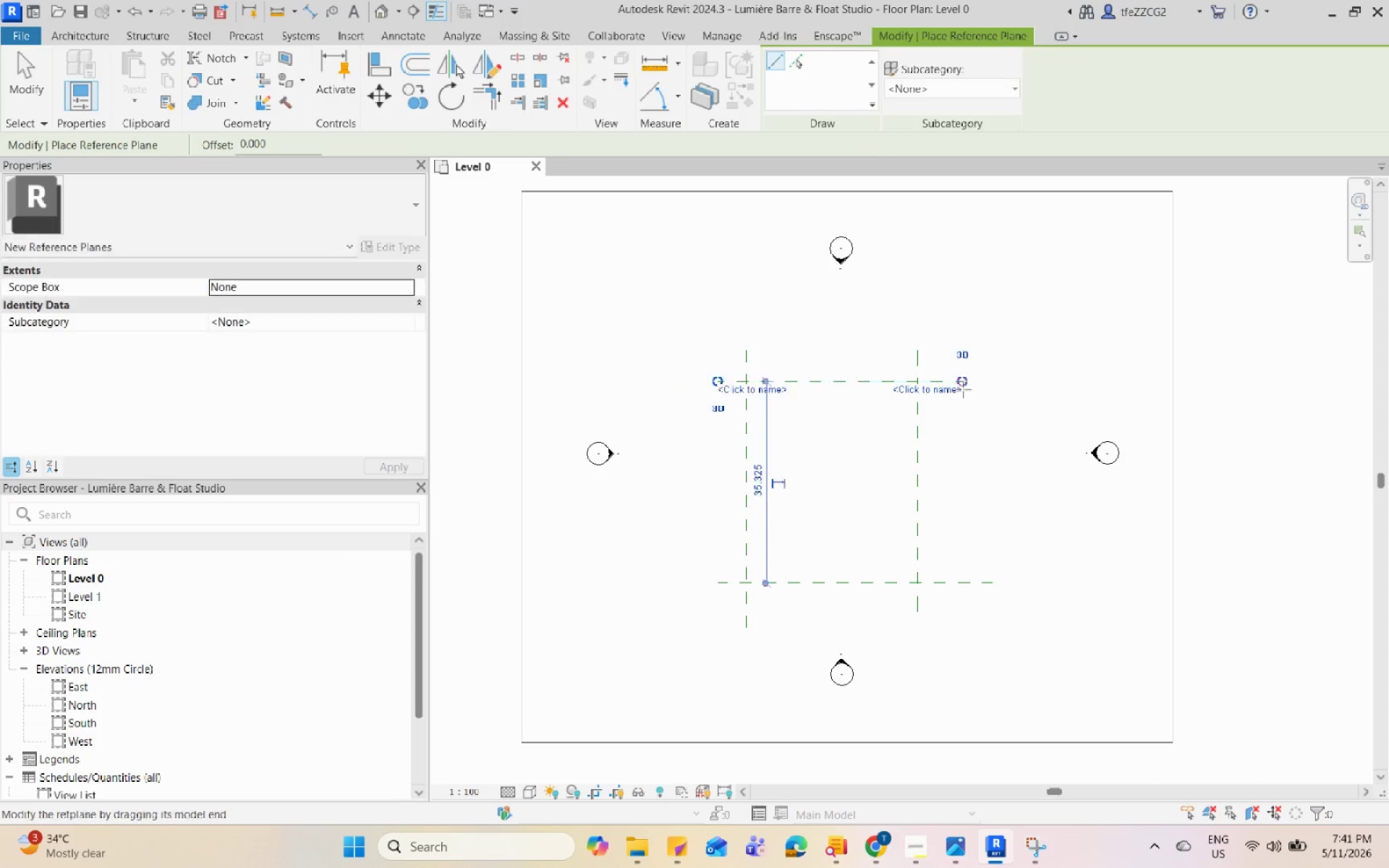 
key(Escape)
 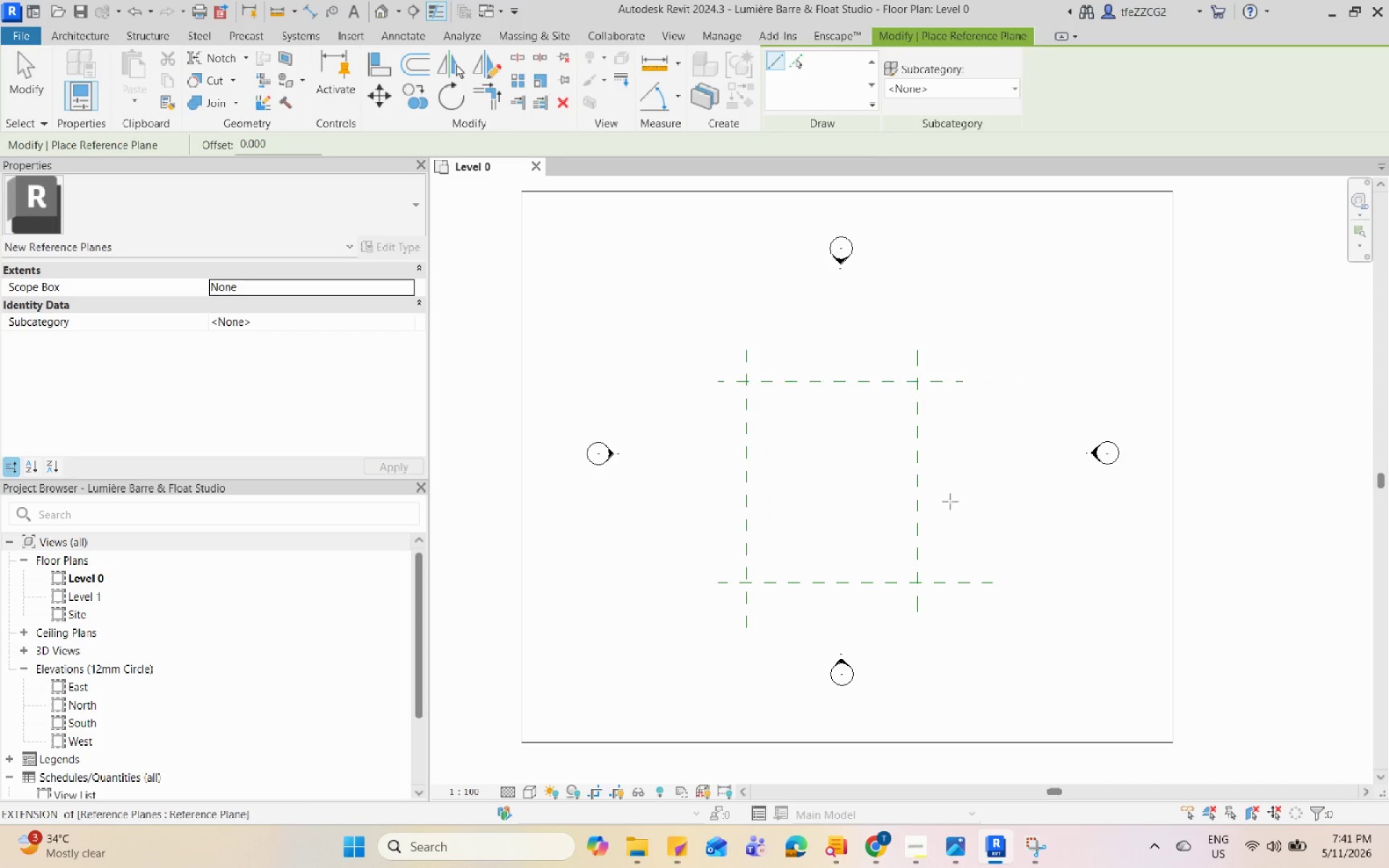 
key(Escape)
 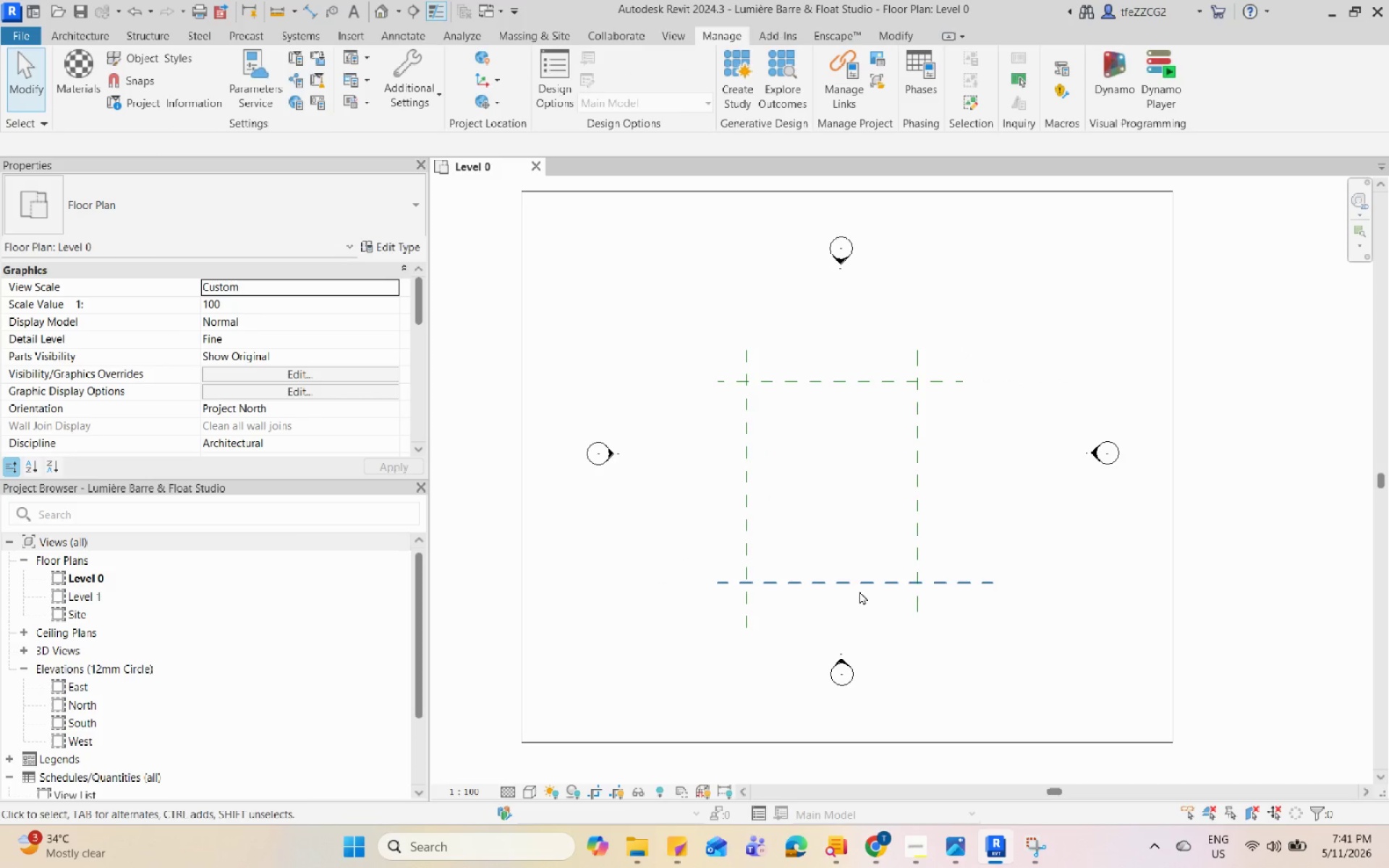 
left_click([861, 584])
 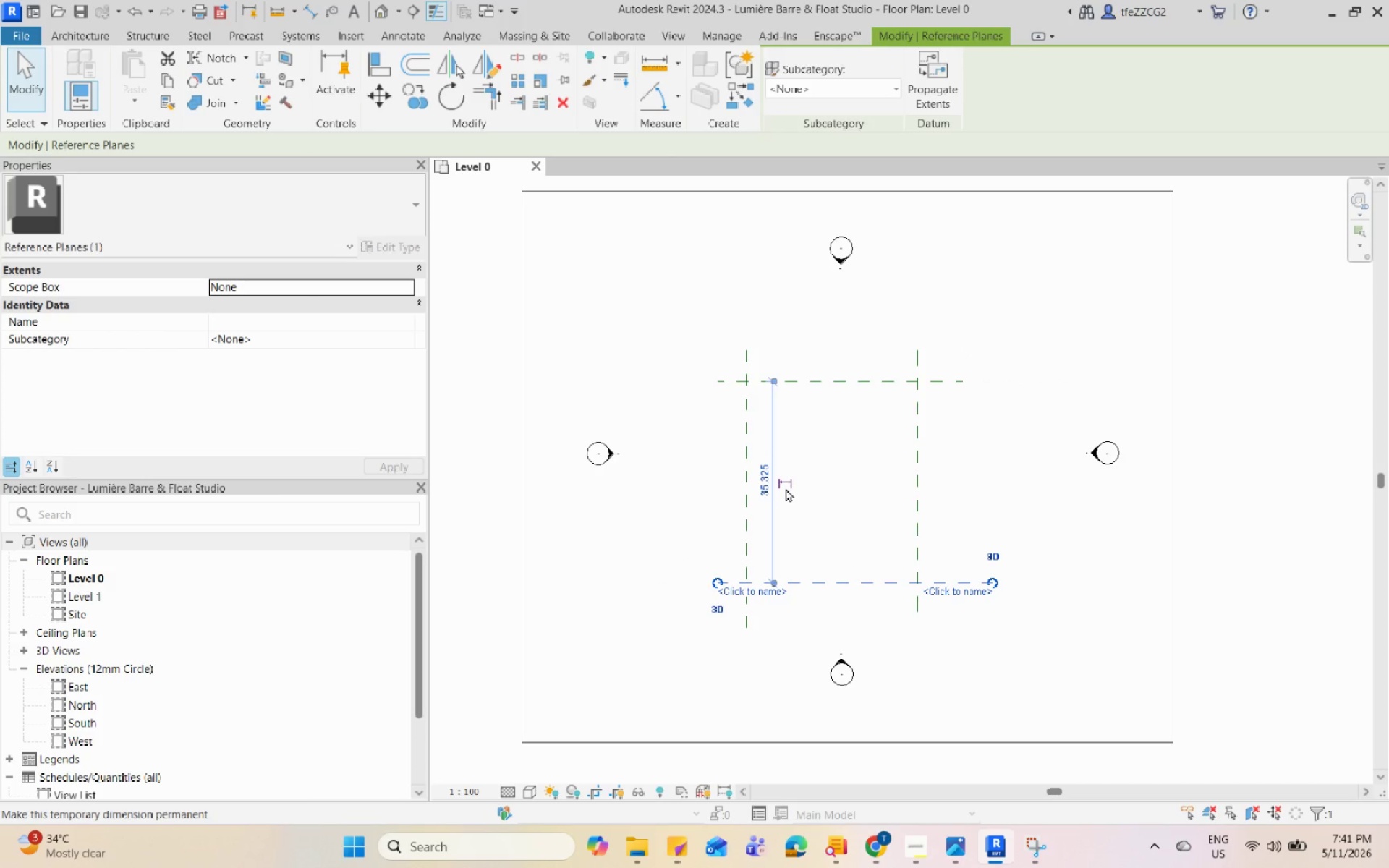 
left_click([764, 484])
 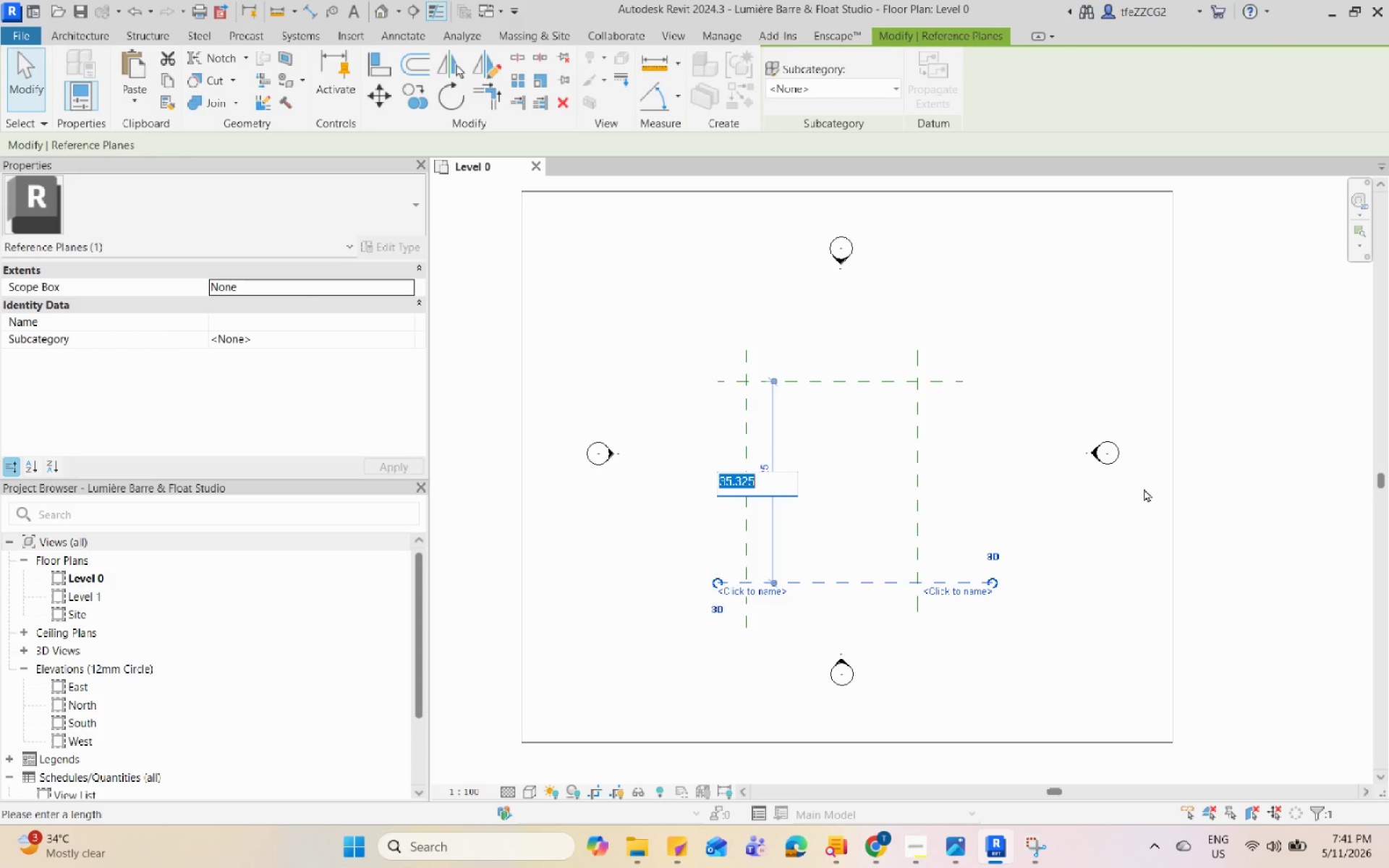 
key(Numpad5)
 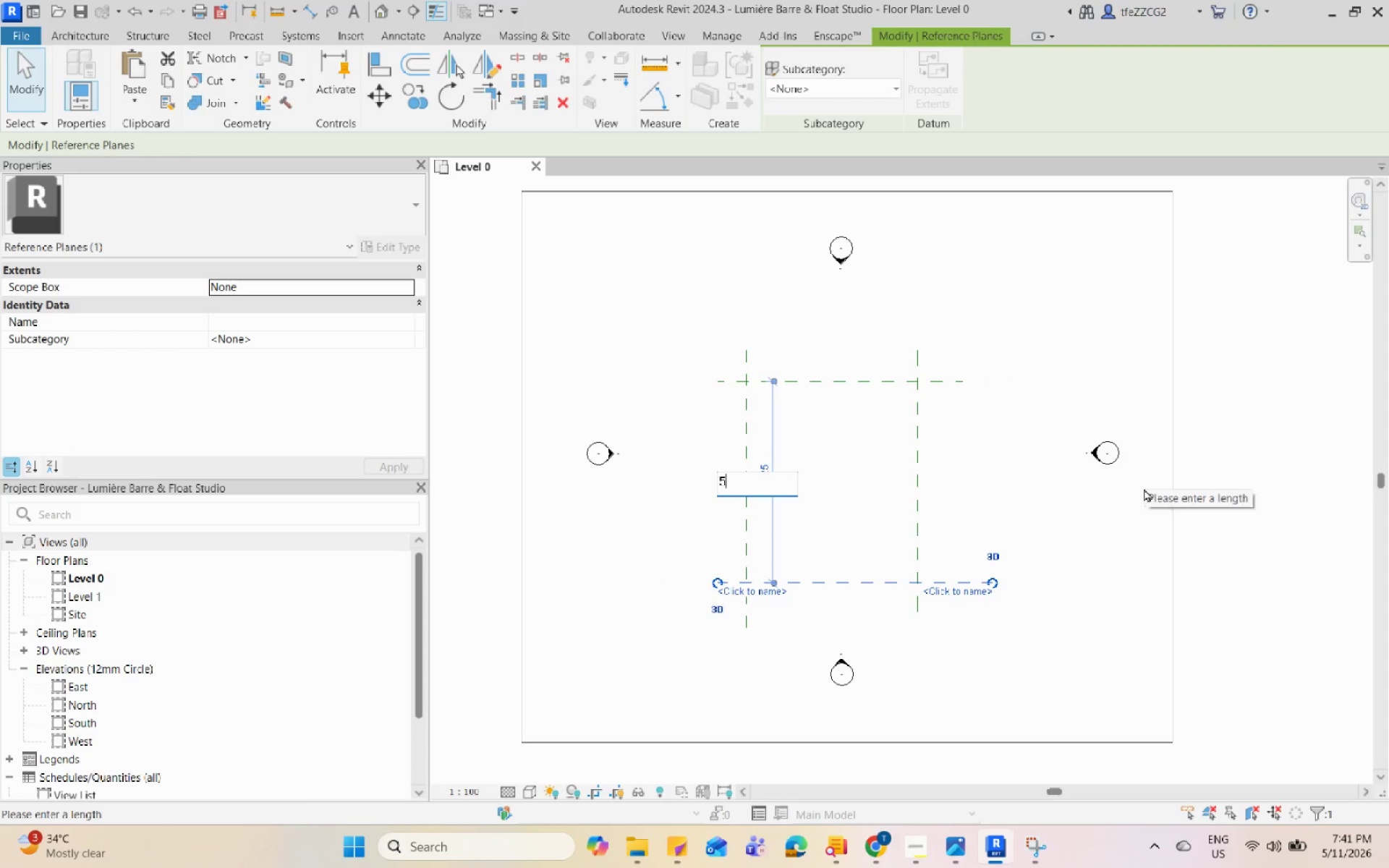 
key(Numpad0)
 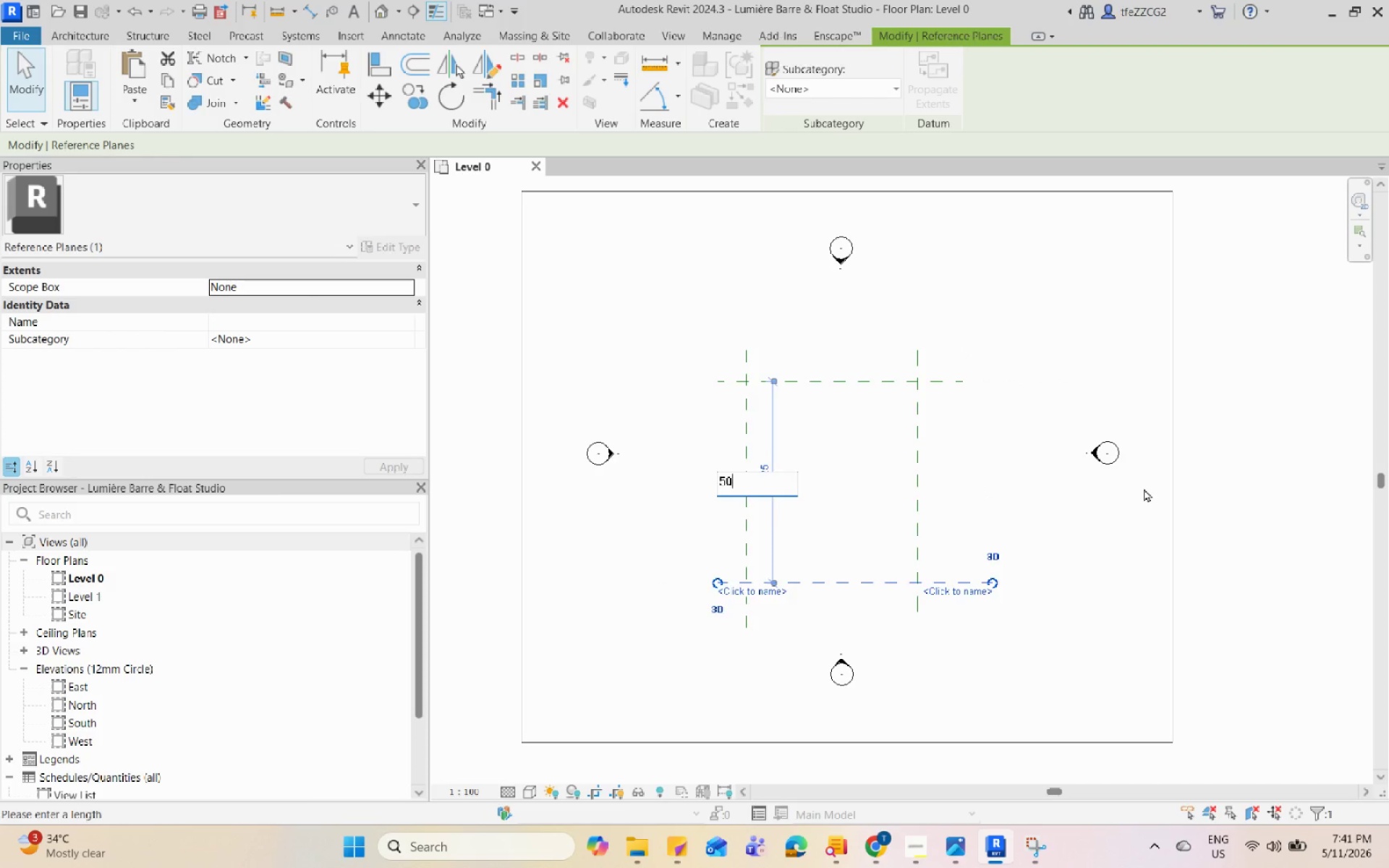 
key(Enter)
 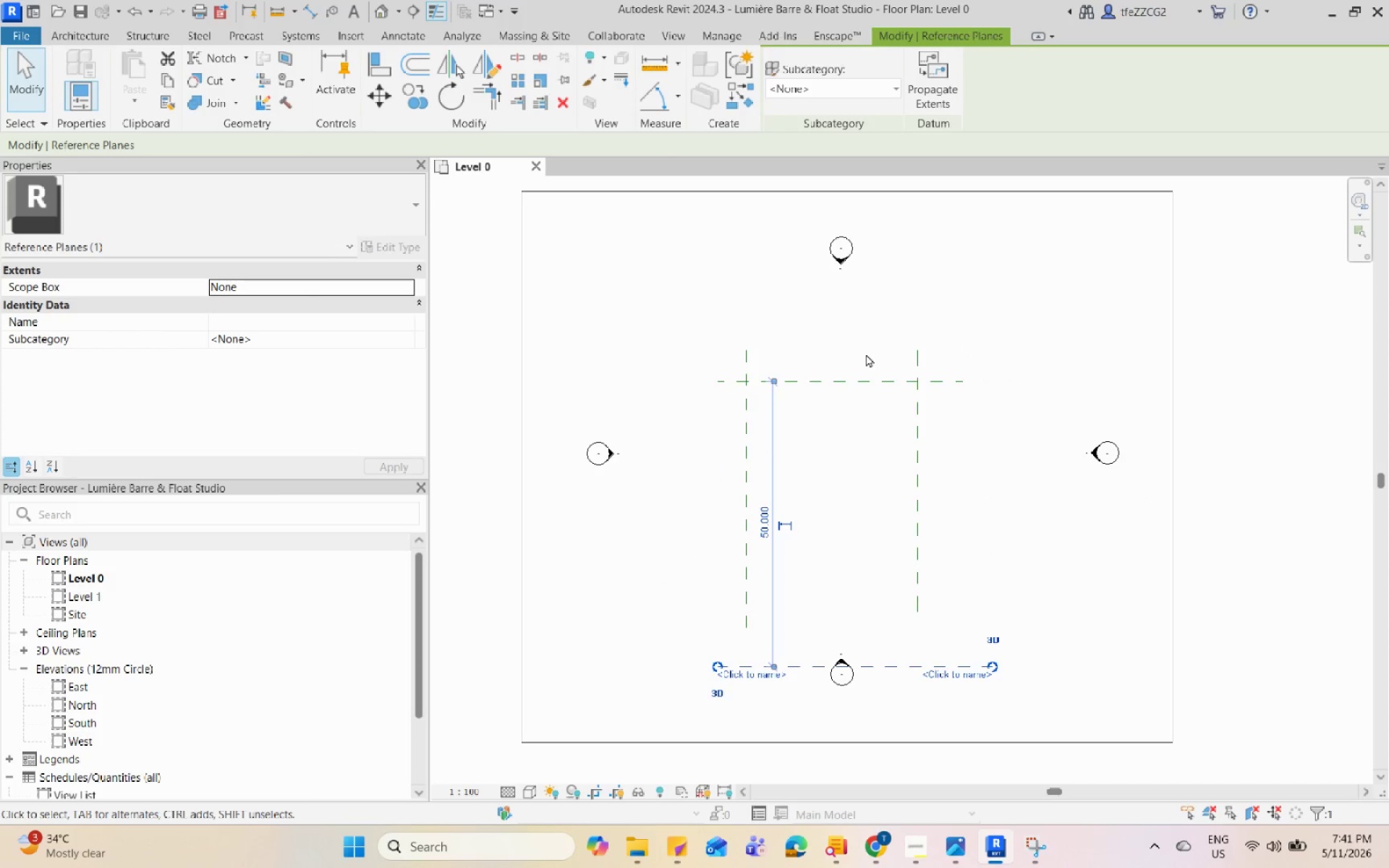 
key(Escape)
 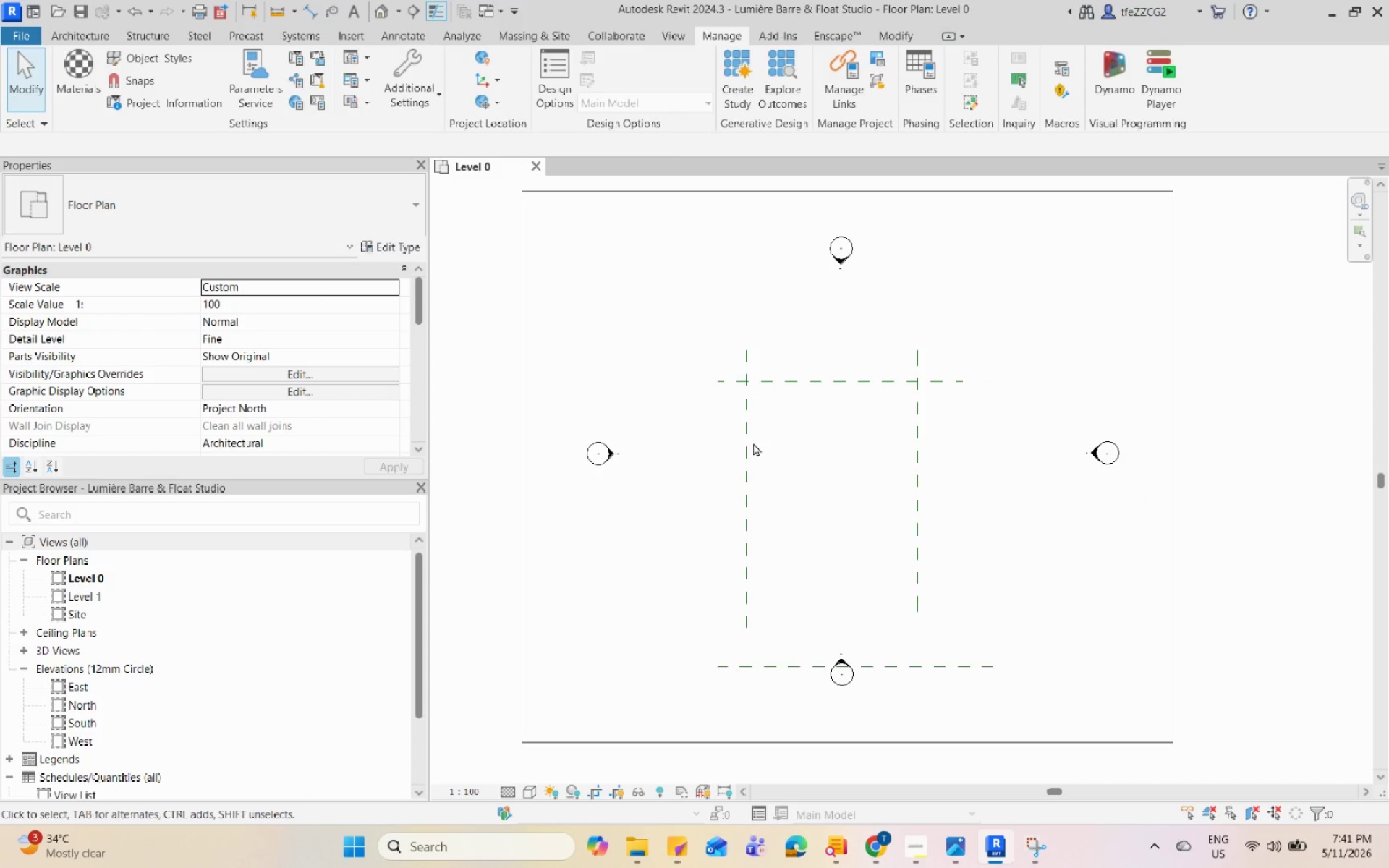 
left_click([748, 443])
 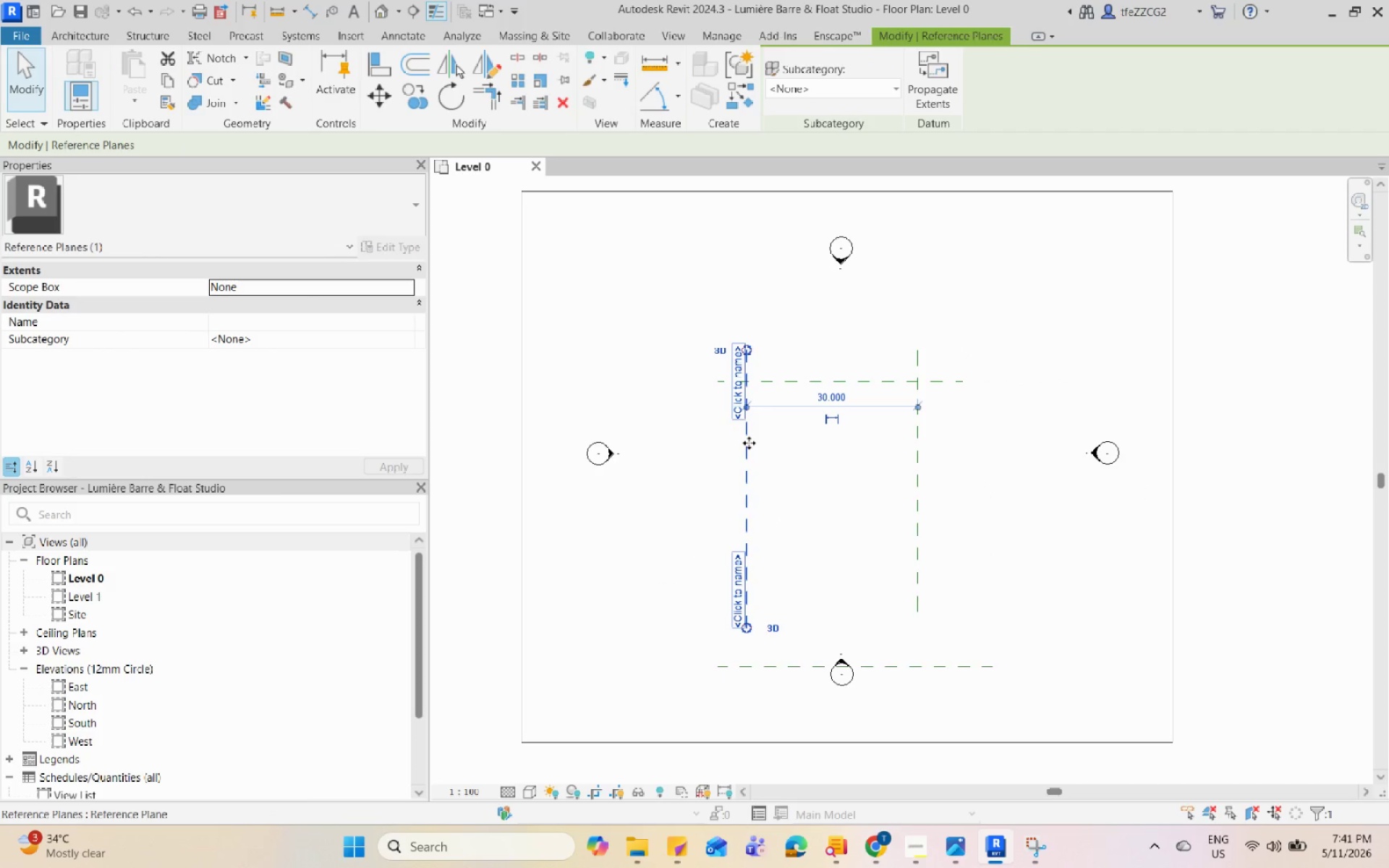 
type(dede)
 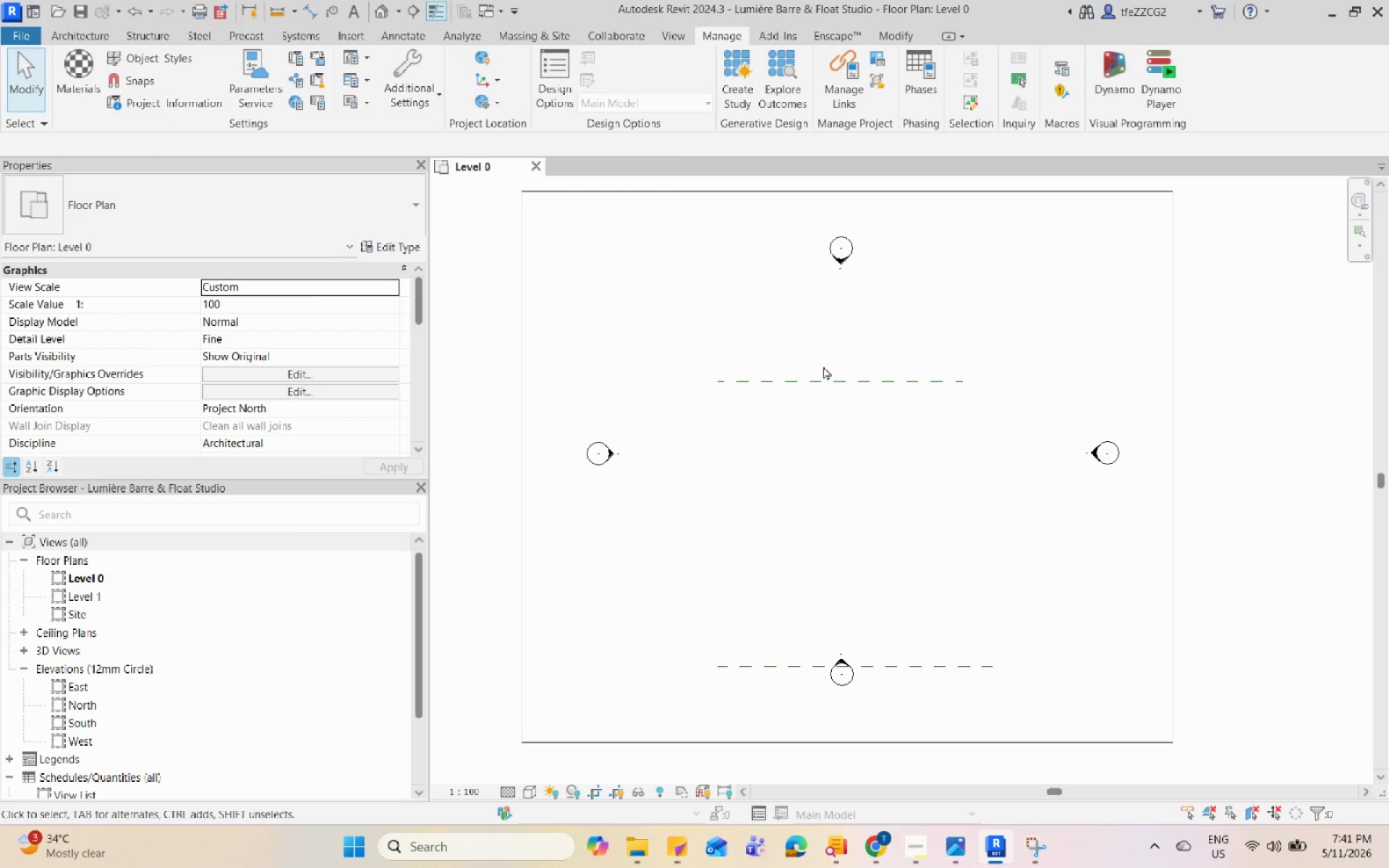 
left_click([825, 381])
 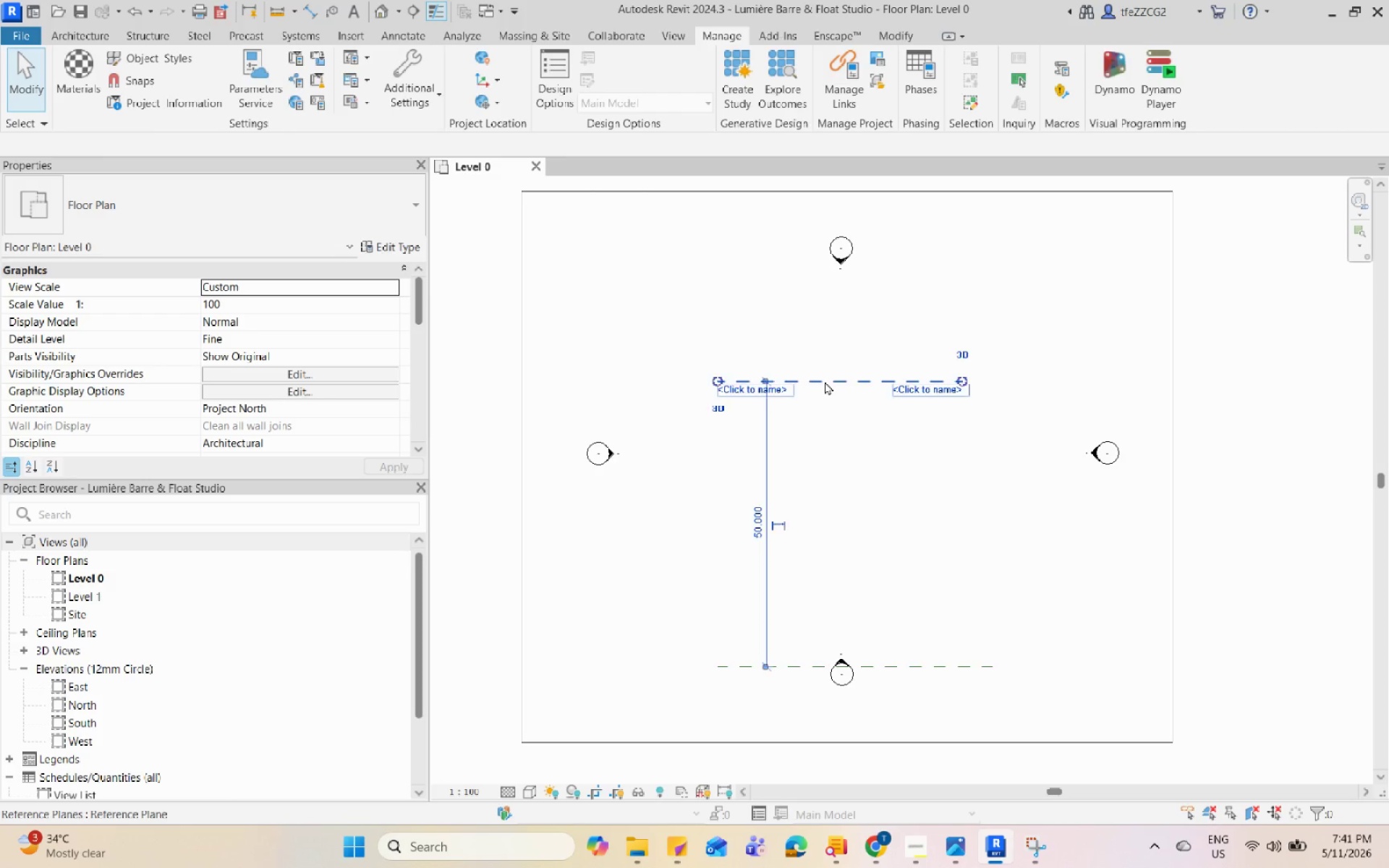 
type(de)
 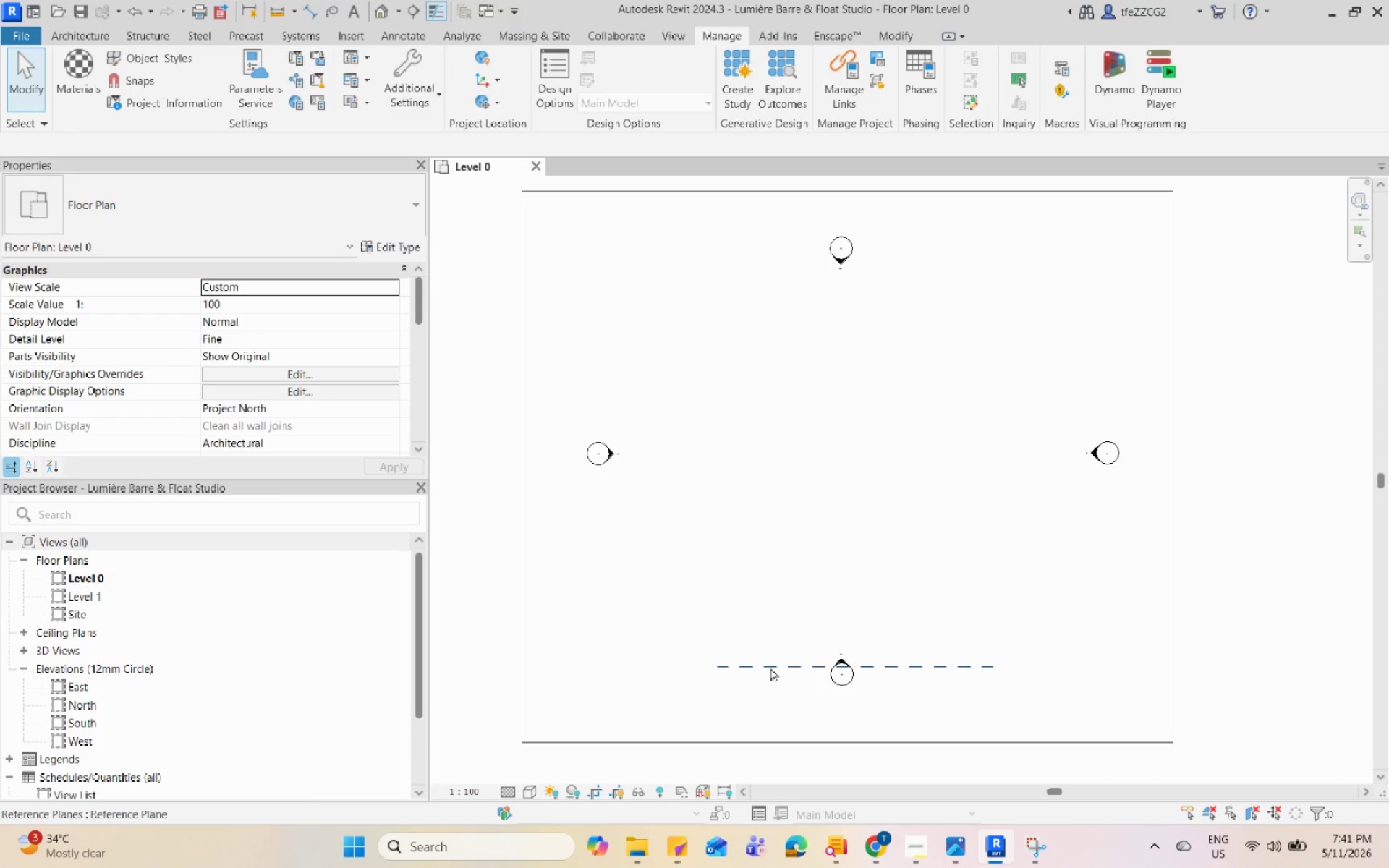 
left_click([770, 668])
 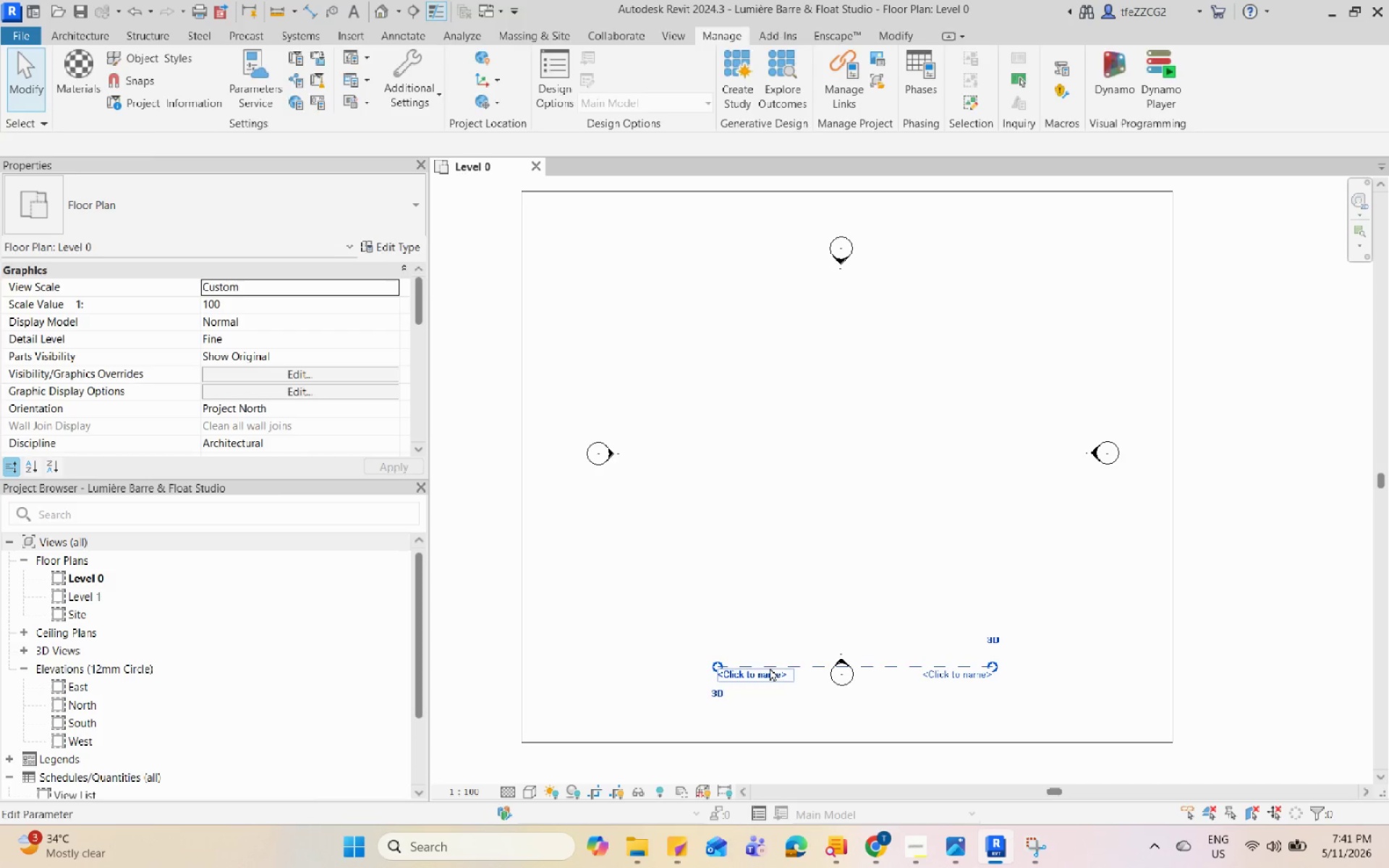 
type(derp)
 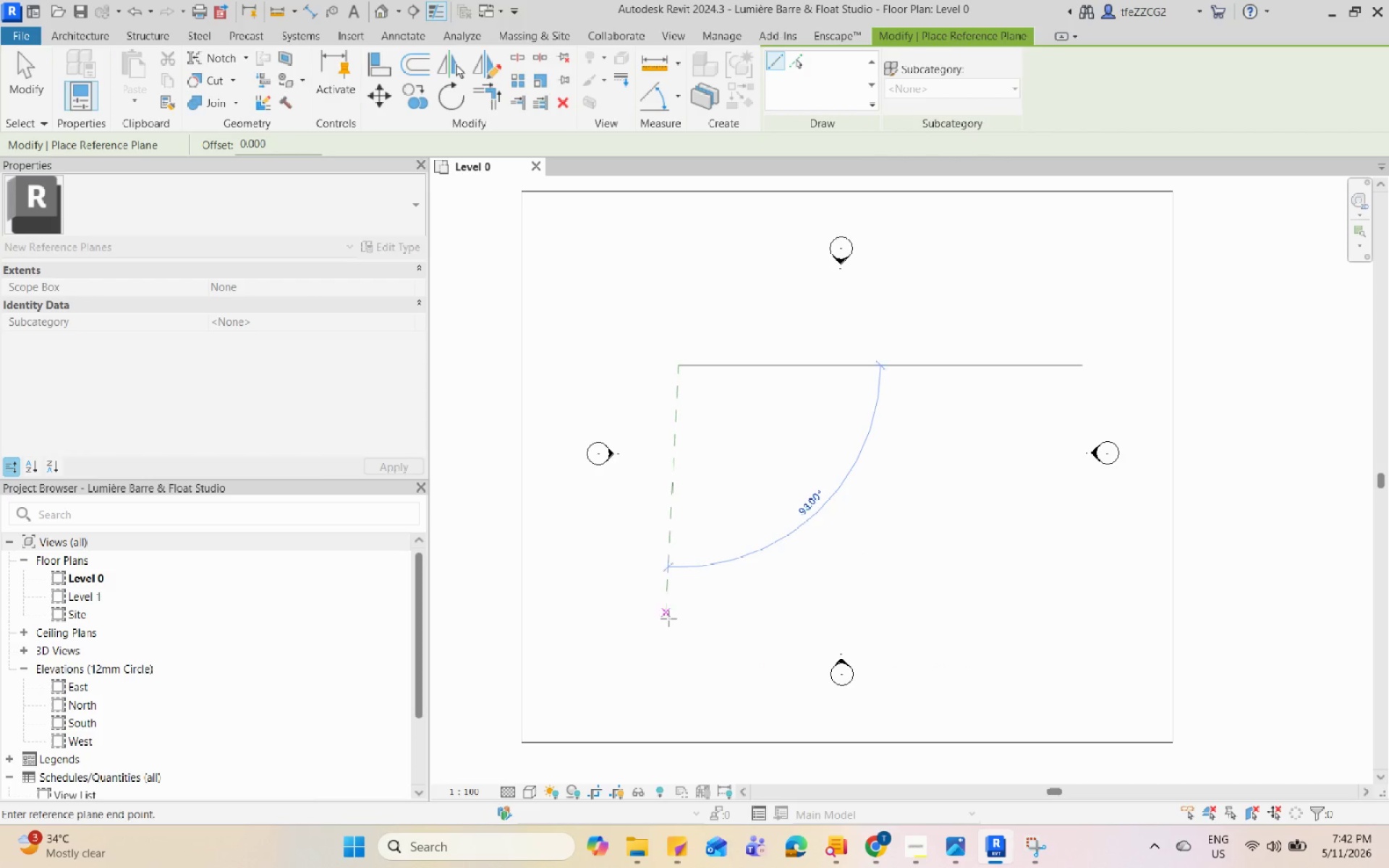 
left_click([671, 626])
 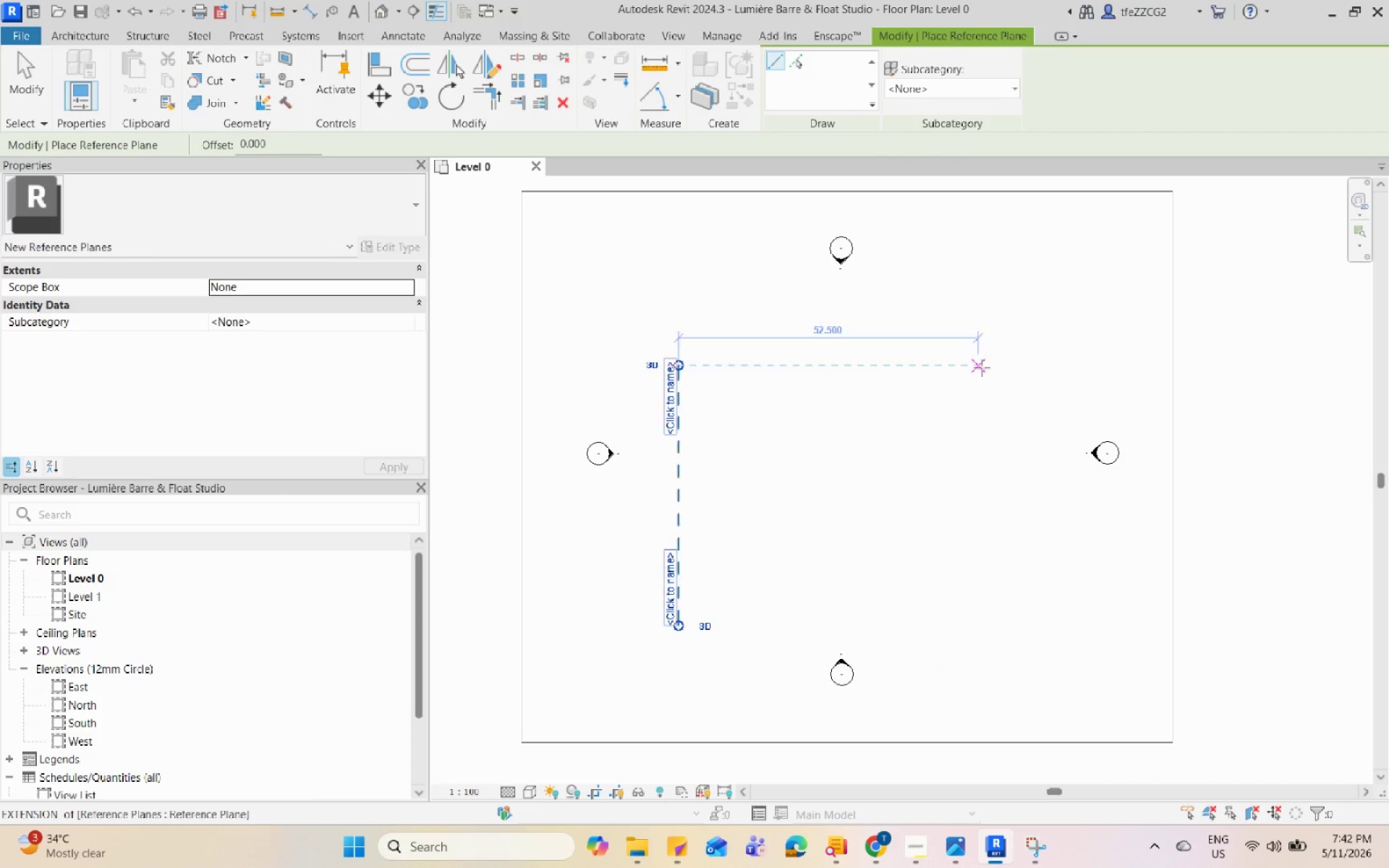 
left_click_drag(start_coordinate=[998, 354], to_coordinate=[998, 357])
 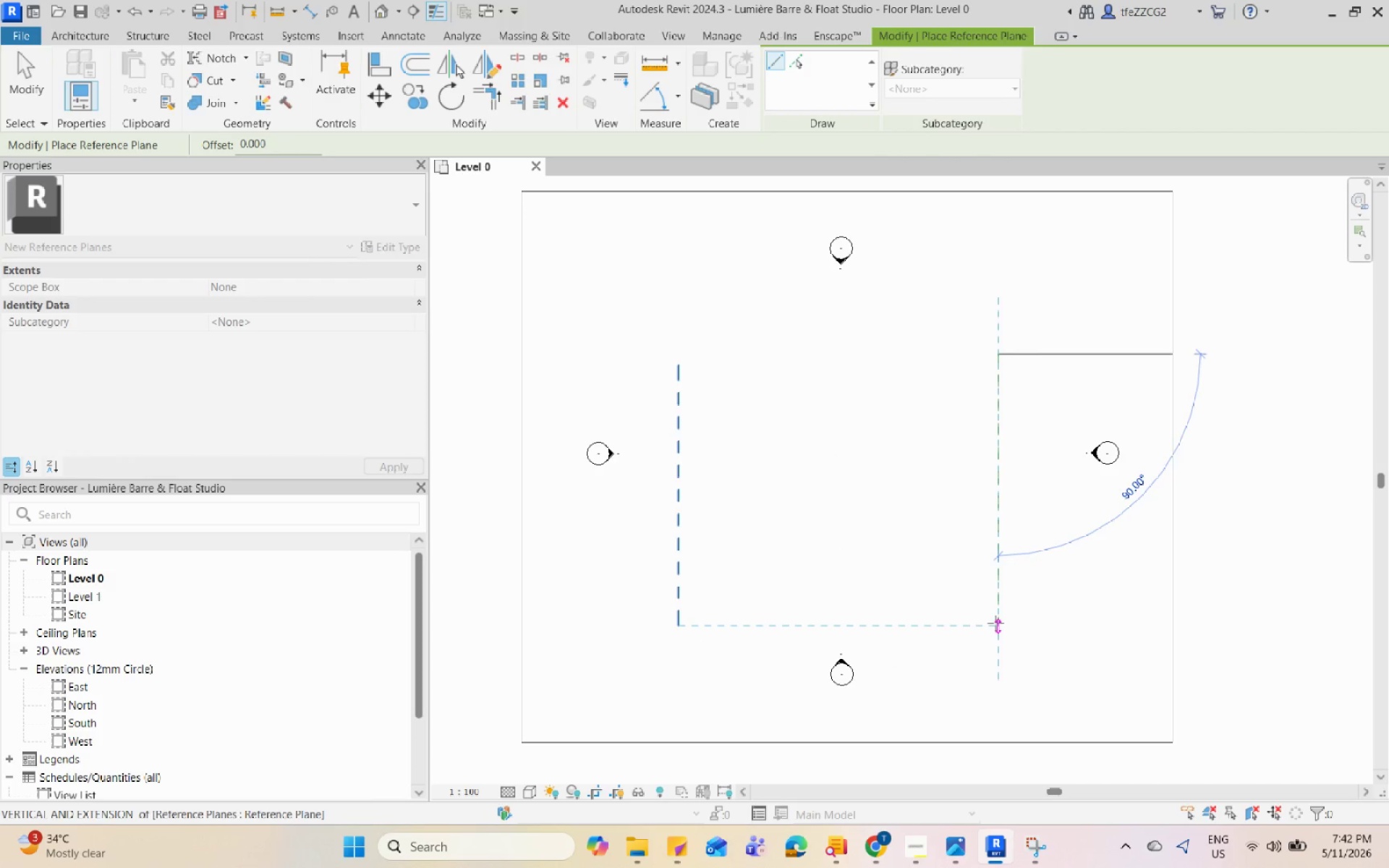 
key(Escape)
 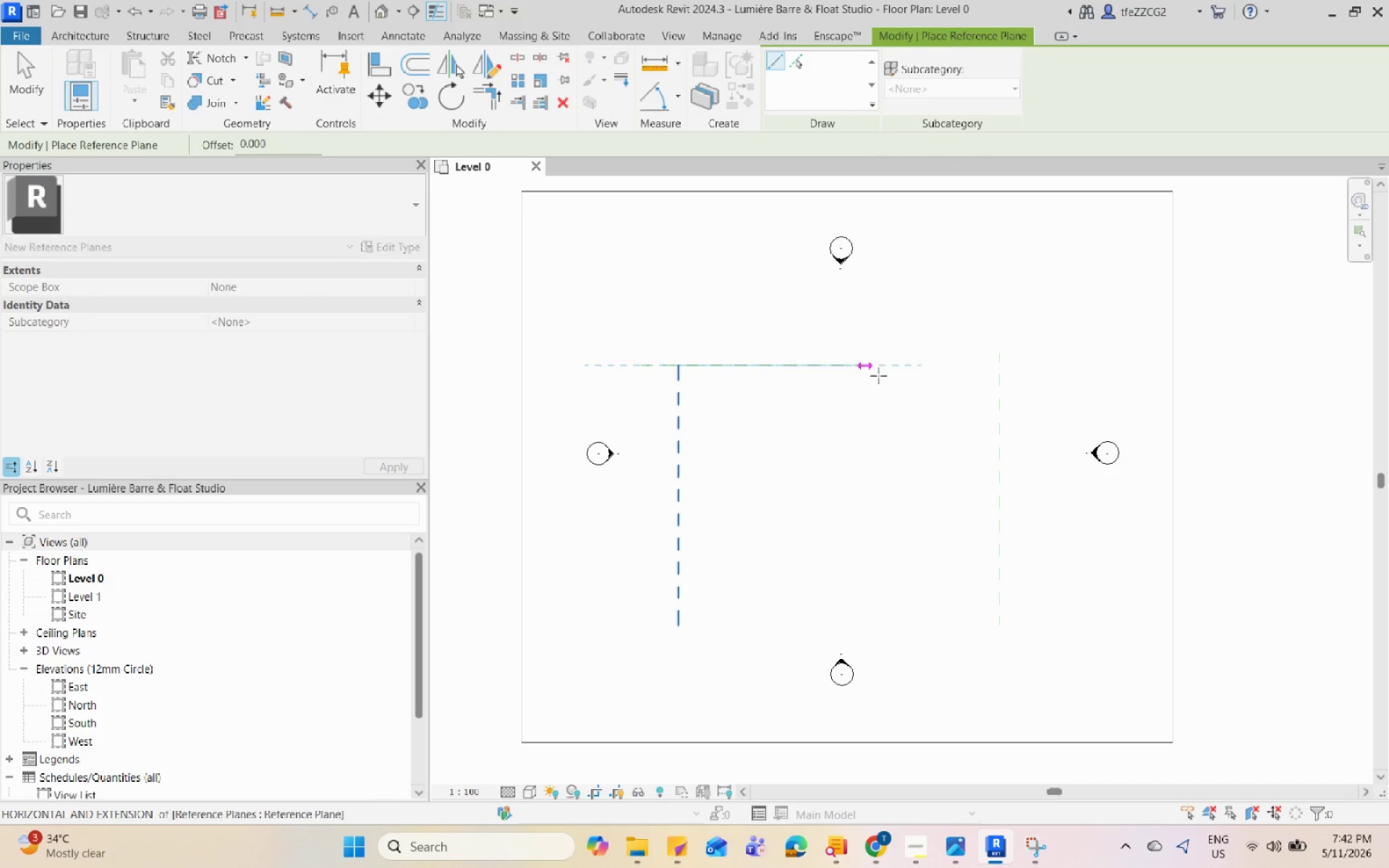 
left_click([1035, 370])
 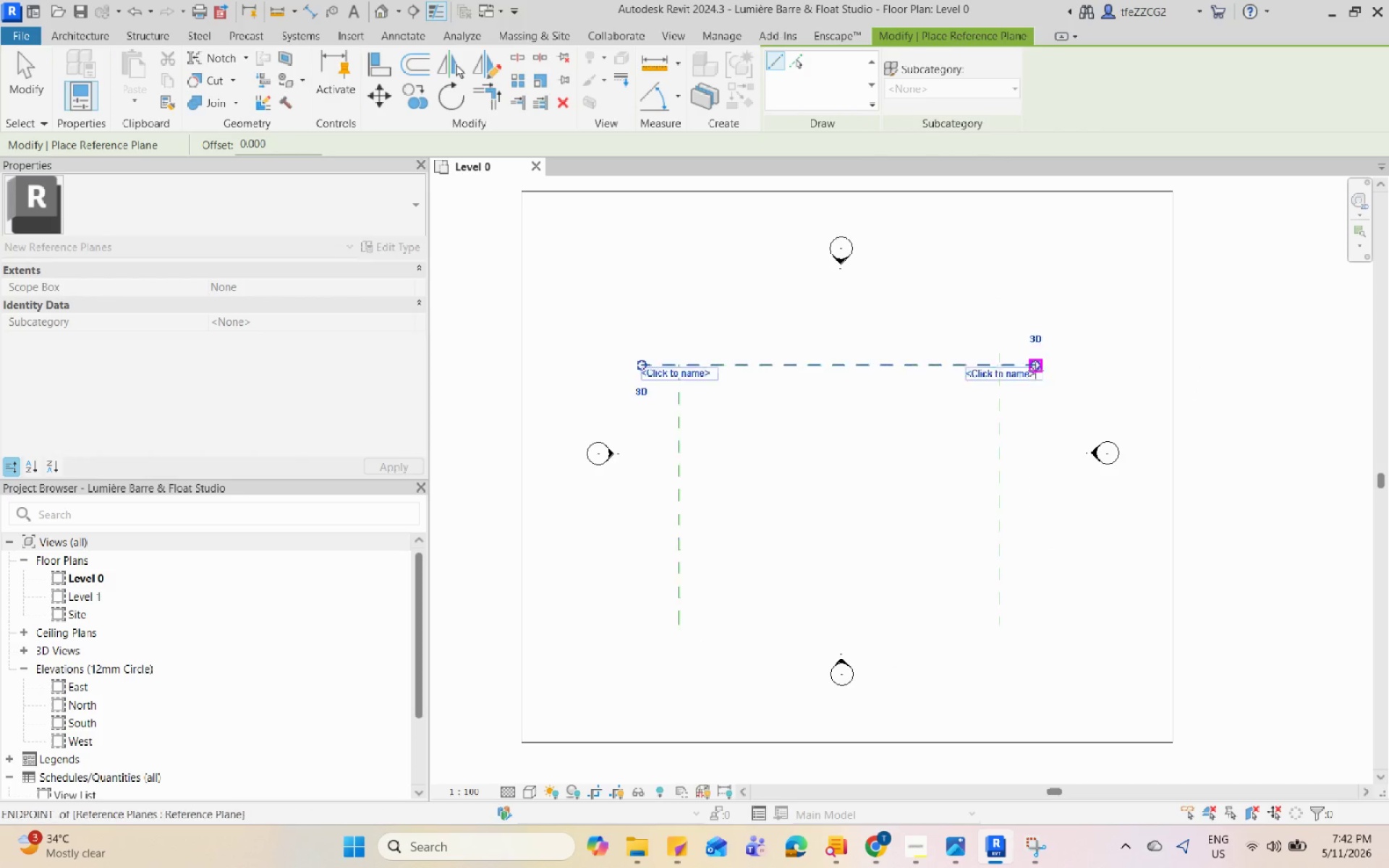 
key(Escape)
 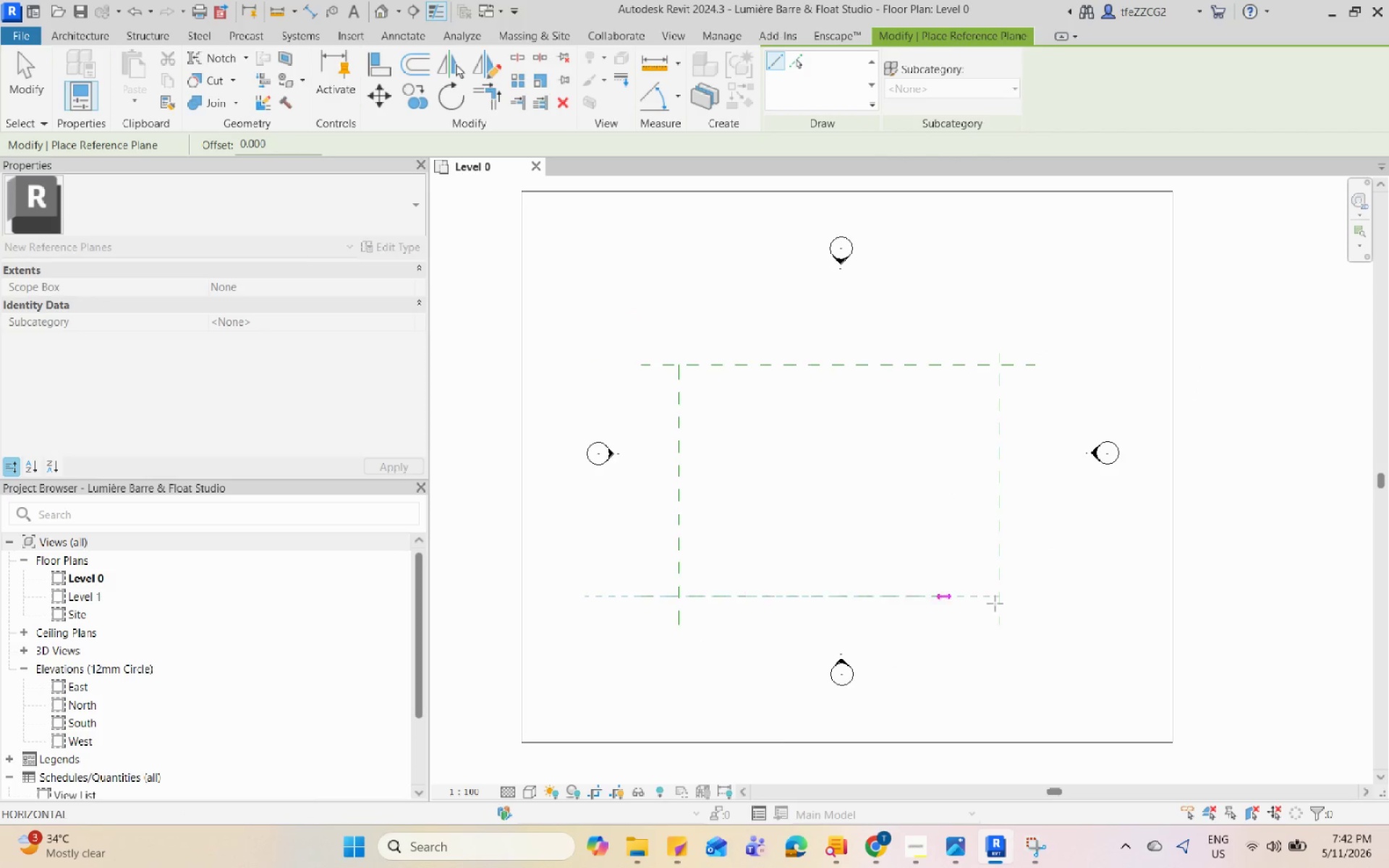 
left_click([1048, 609])
 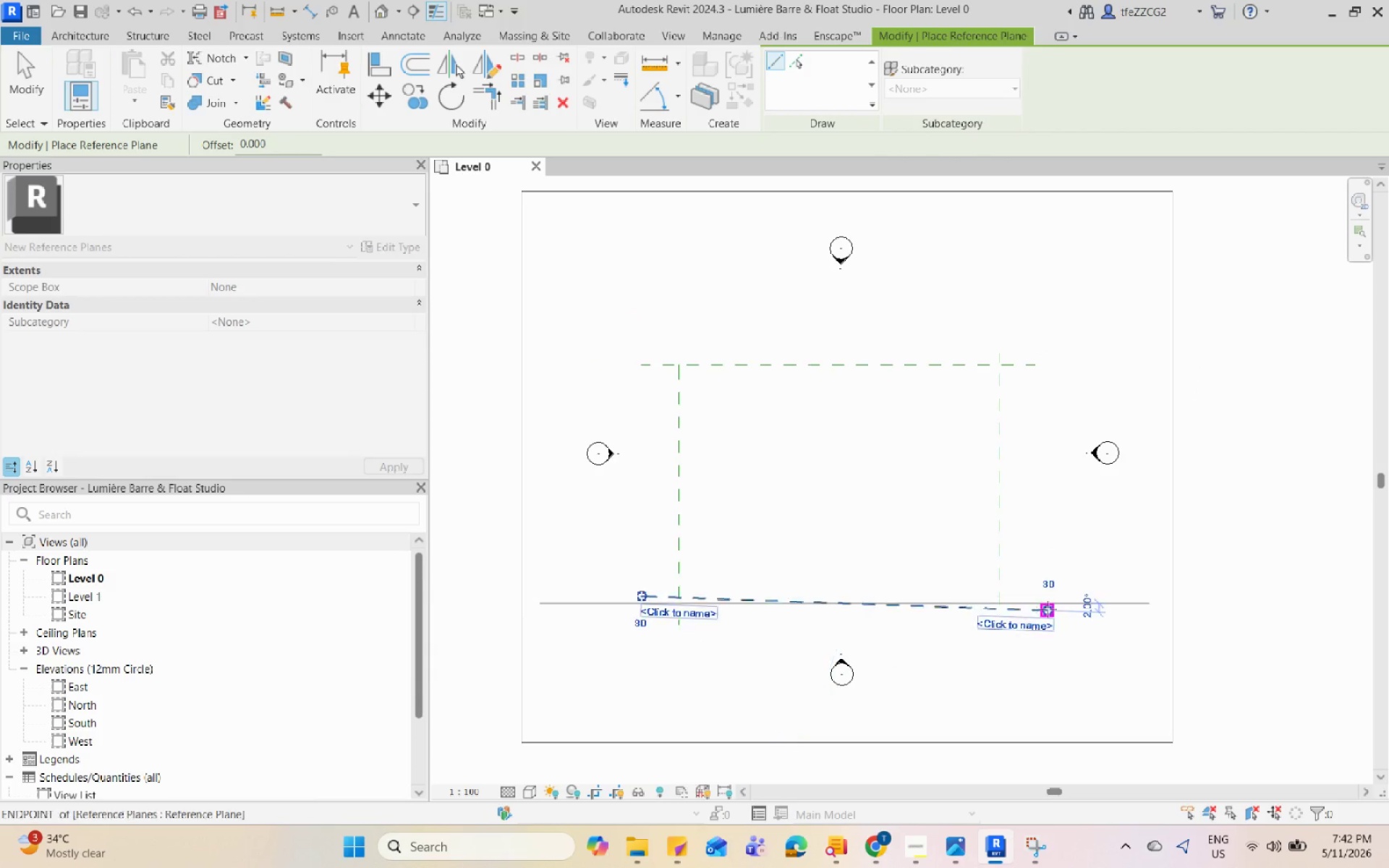 
key(Escape)
 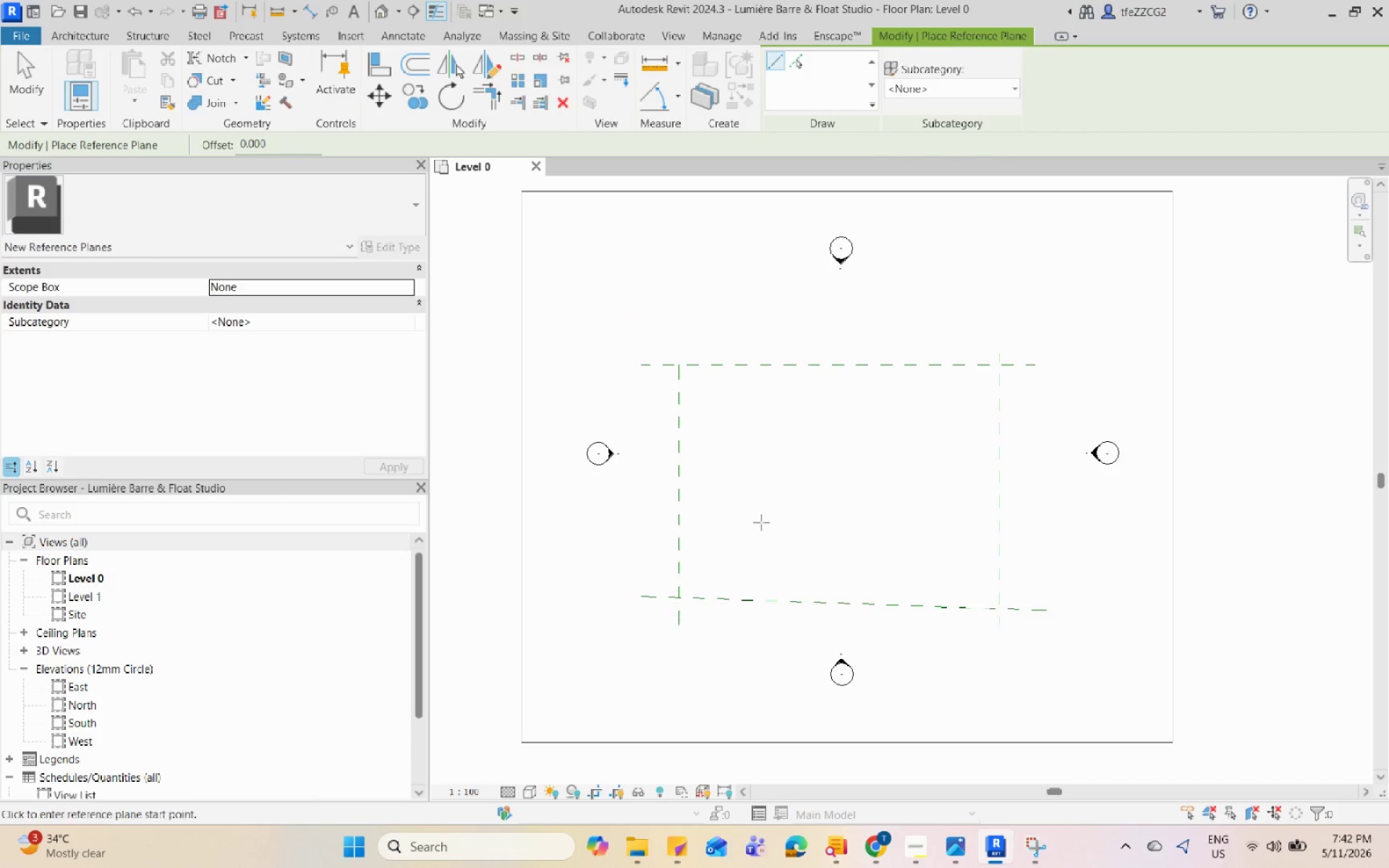 
key(Escape)
 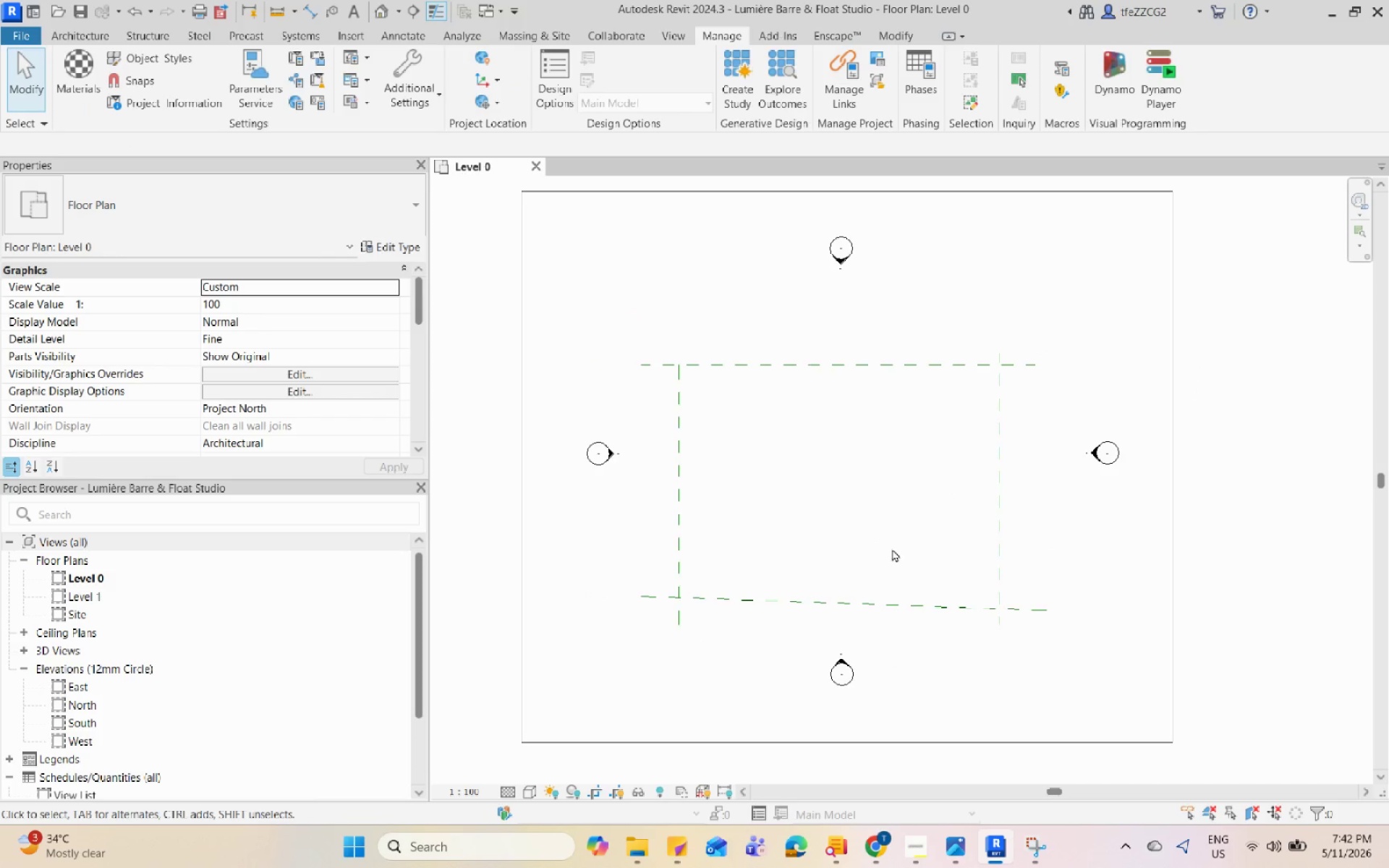 
key(Control+Z)
 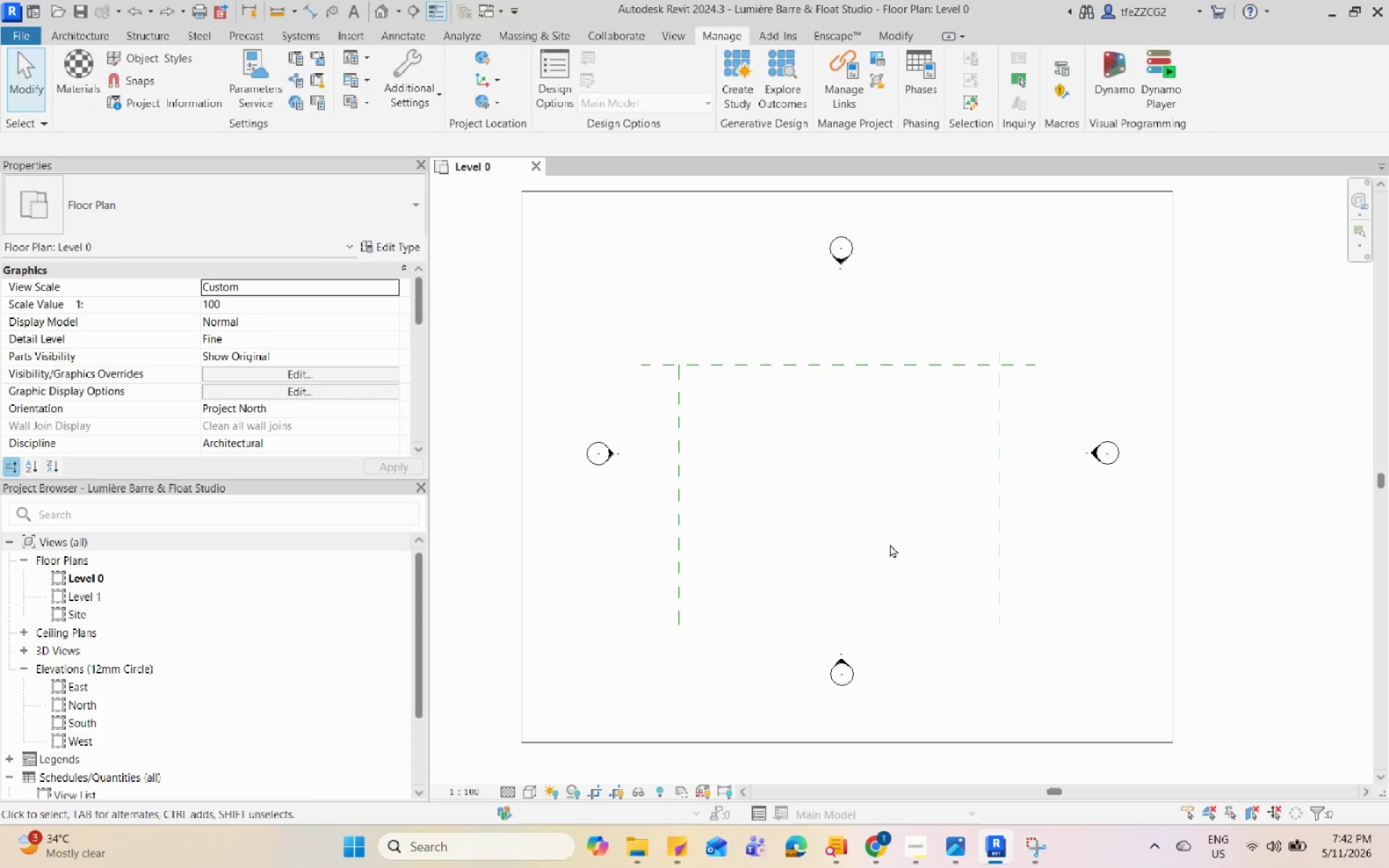 
type(rp)
 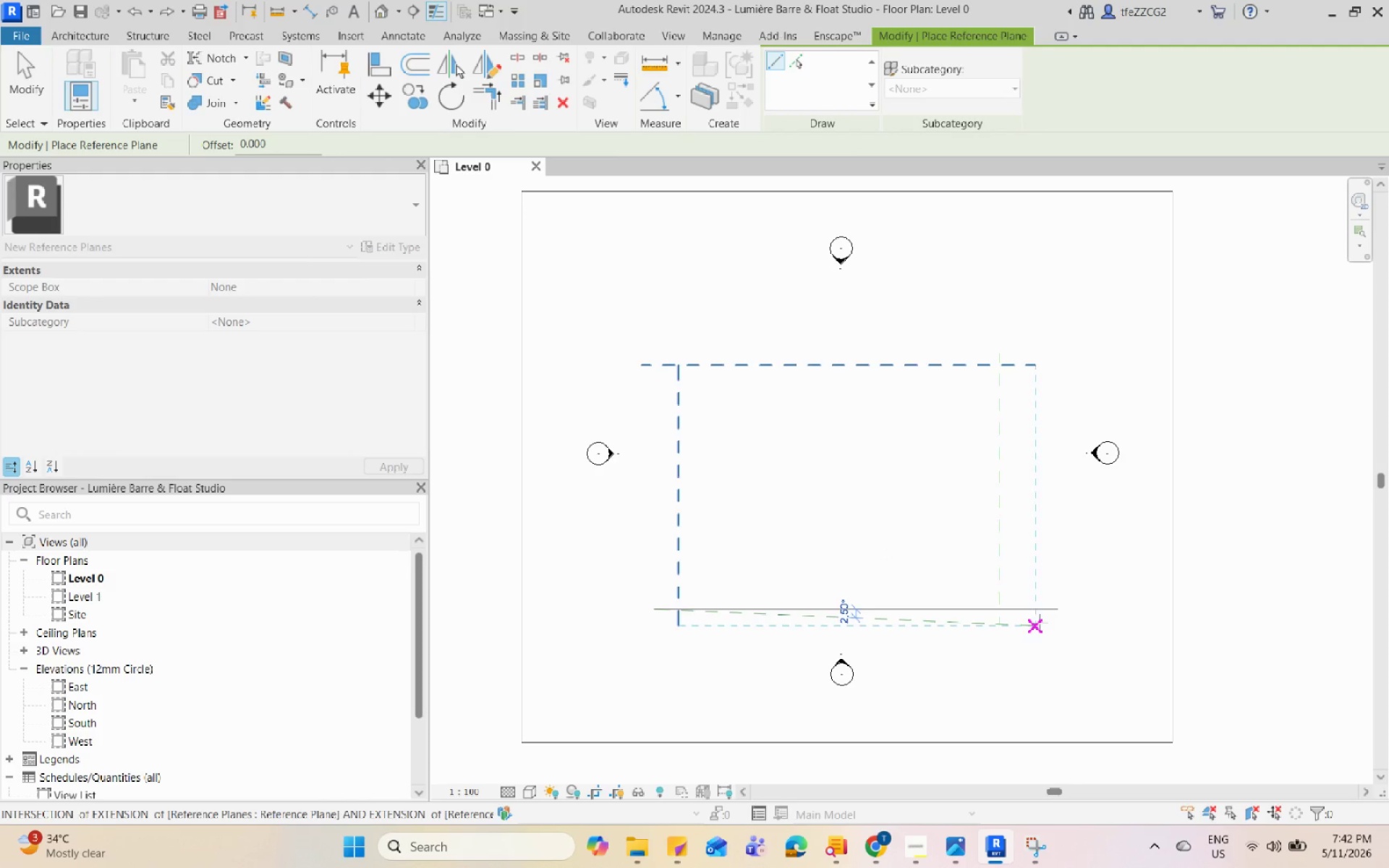 
left_click([1063, 602])
 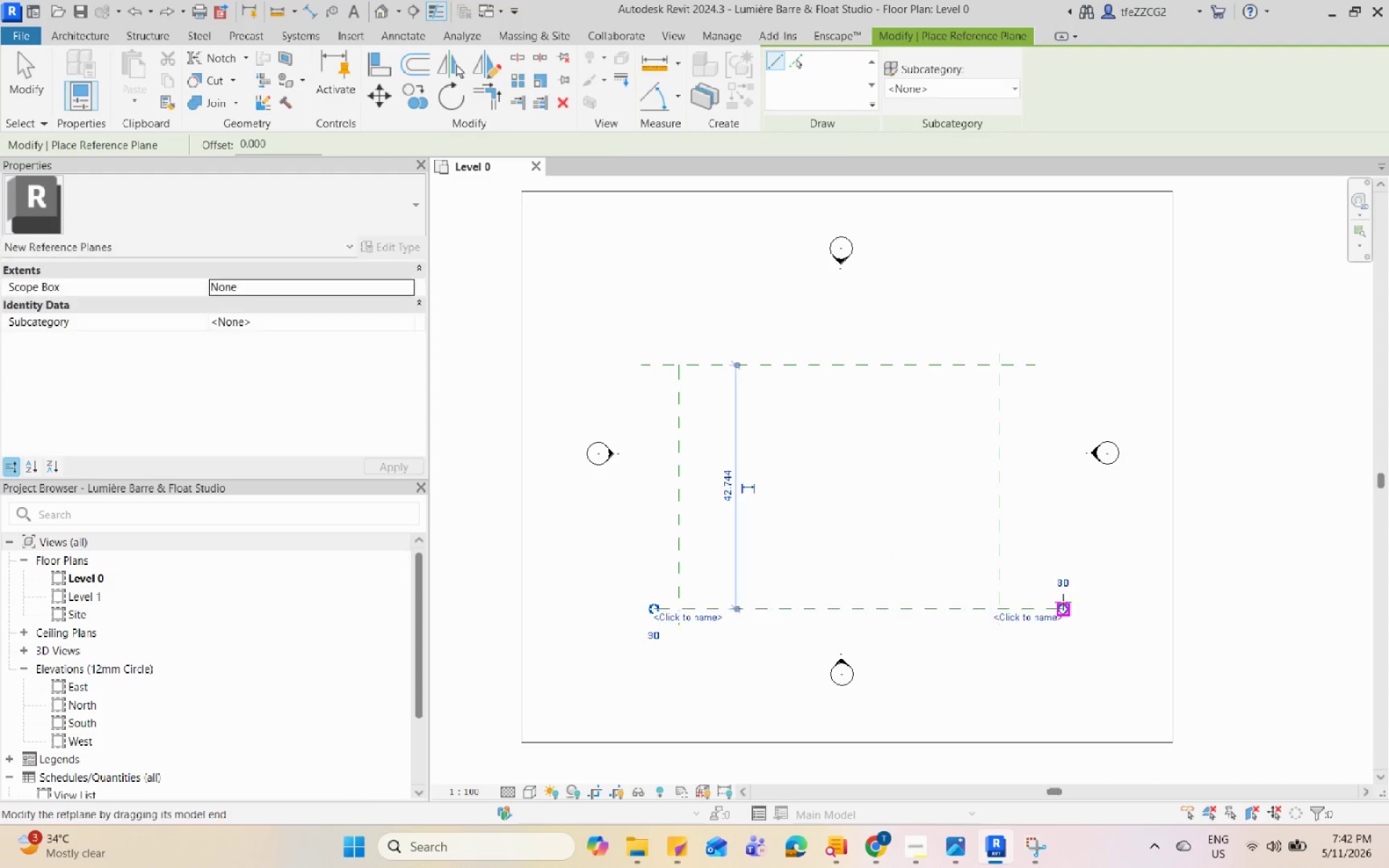 
key(Escape)
 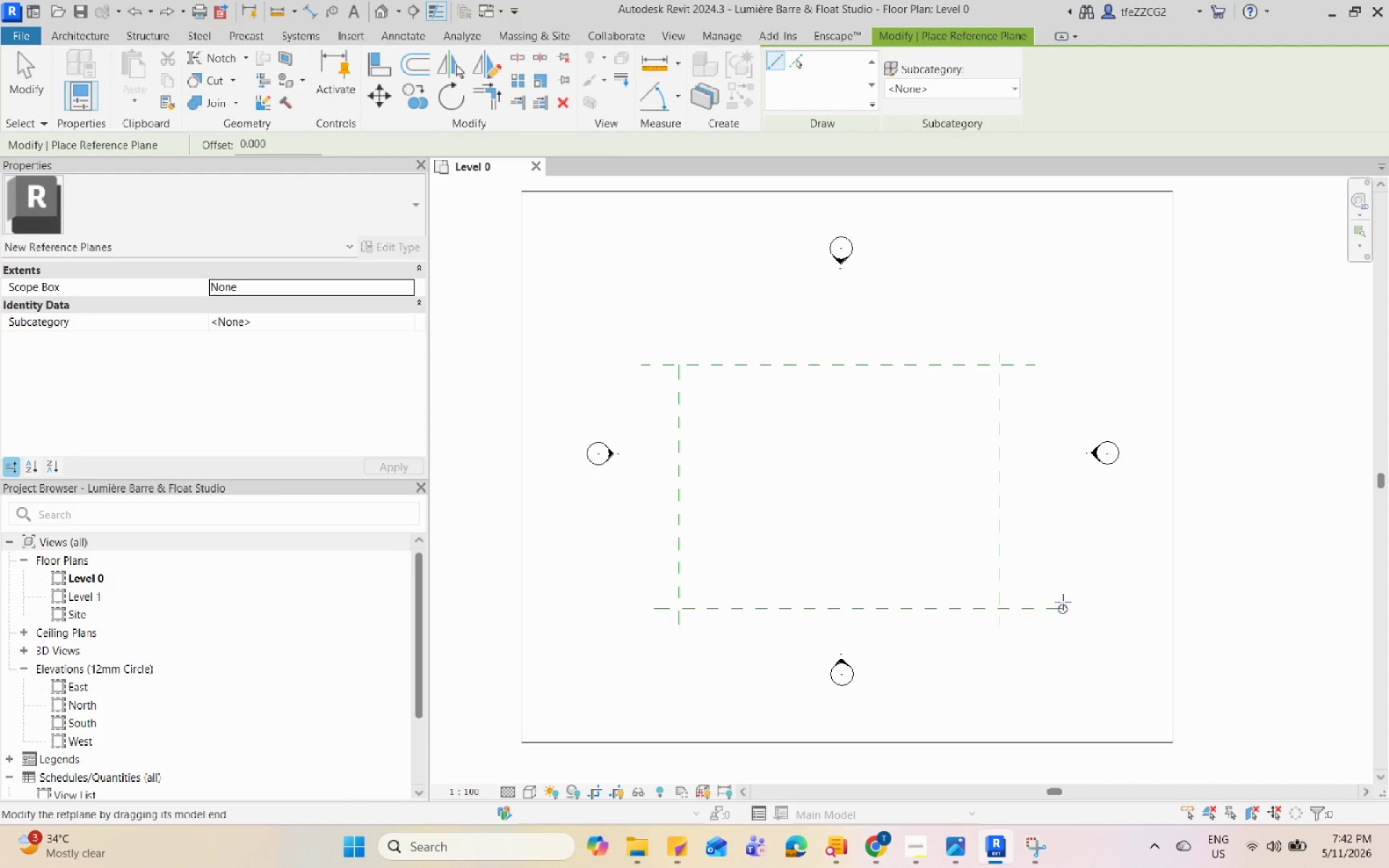 
key(Escape)
 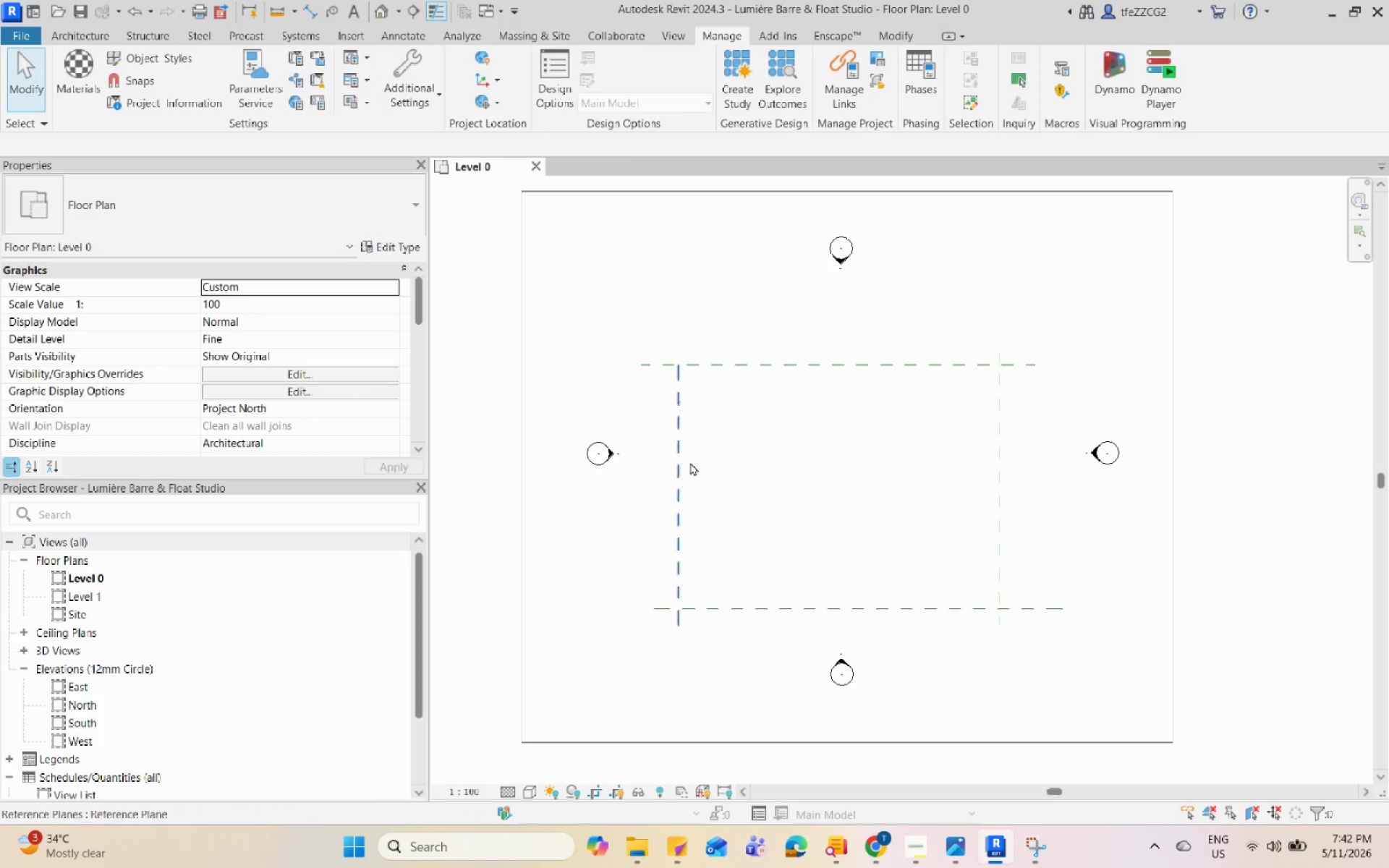 
left_click([756, 364])
 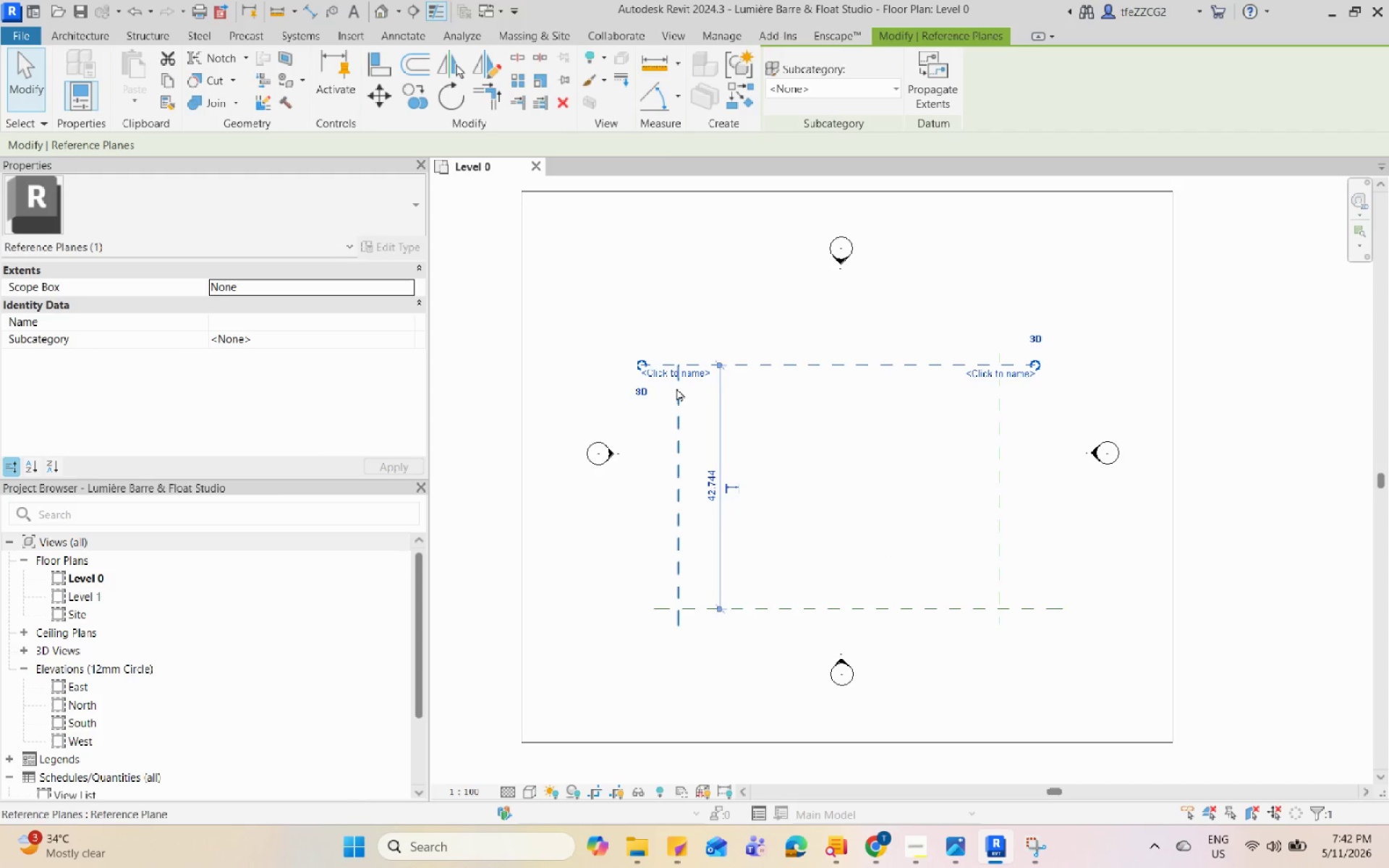 
left_click([671, 425])
 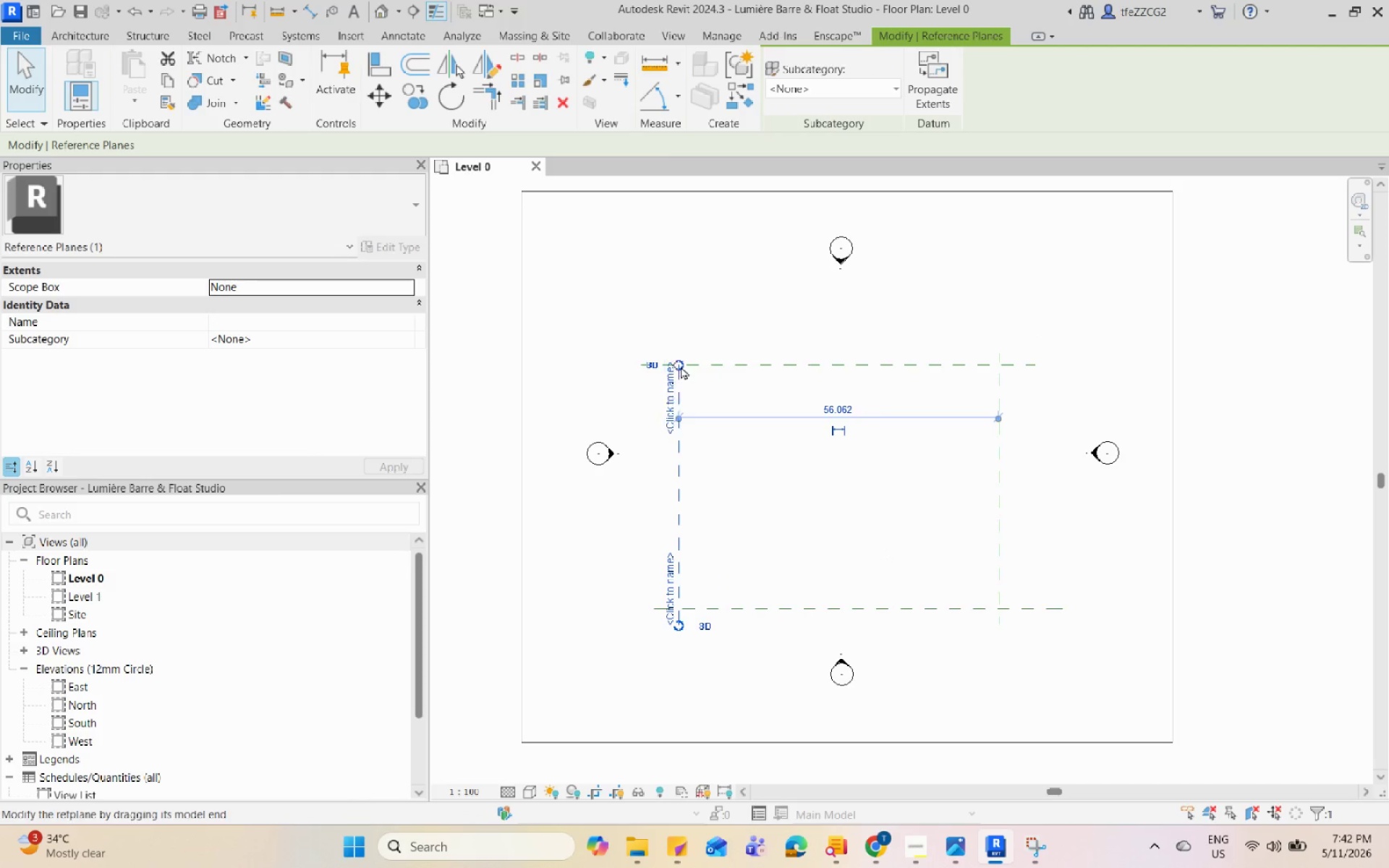 
left_click_drag(start_coordinate=[680, 365], to_coordinate=[687, 278])
 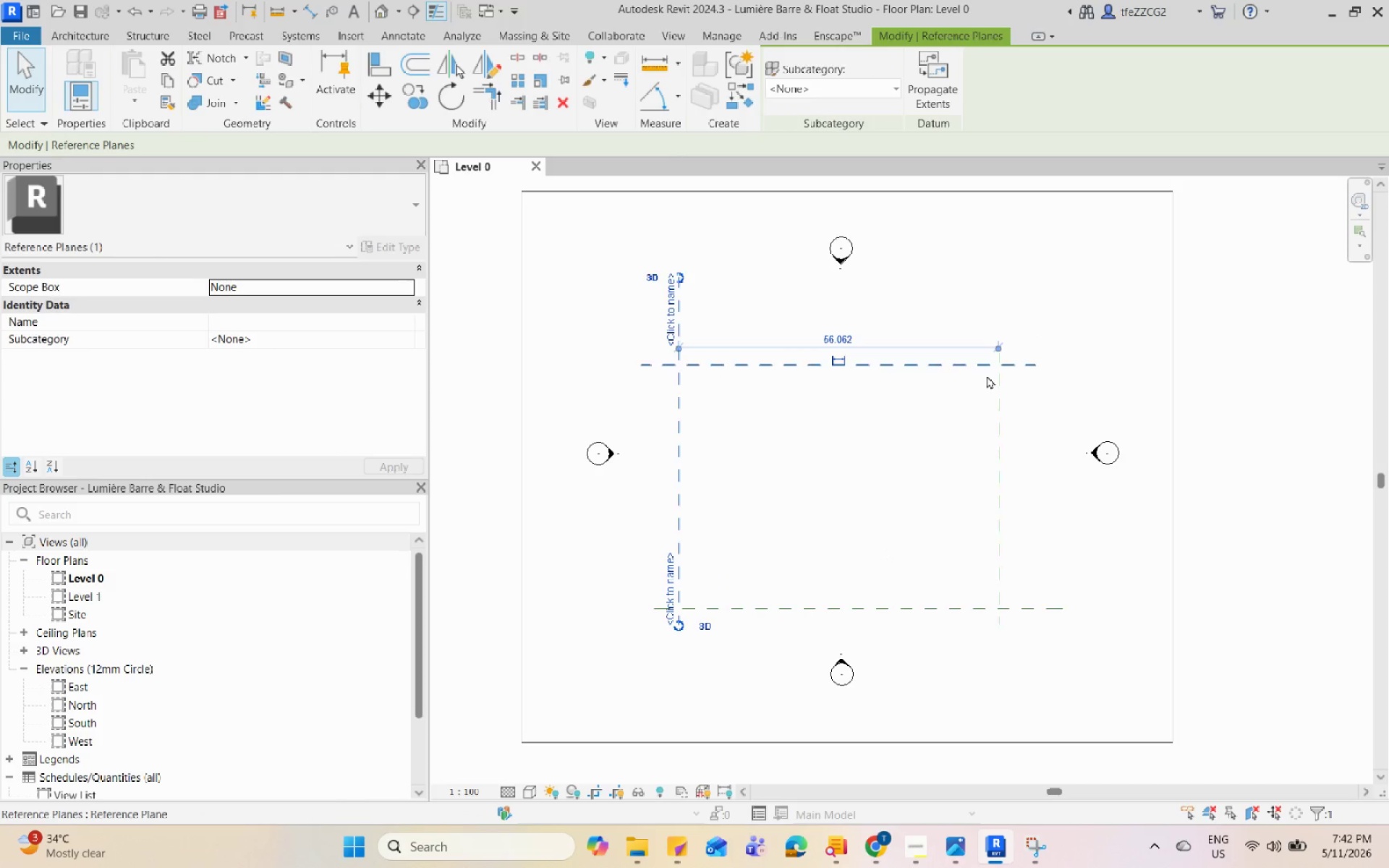 
key(Escape)
 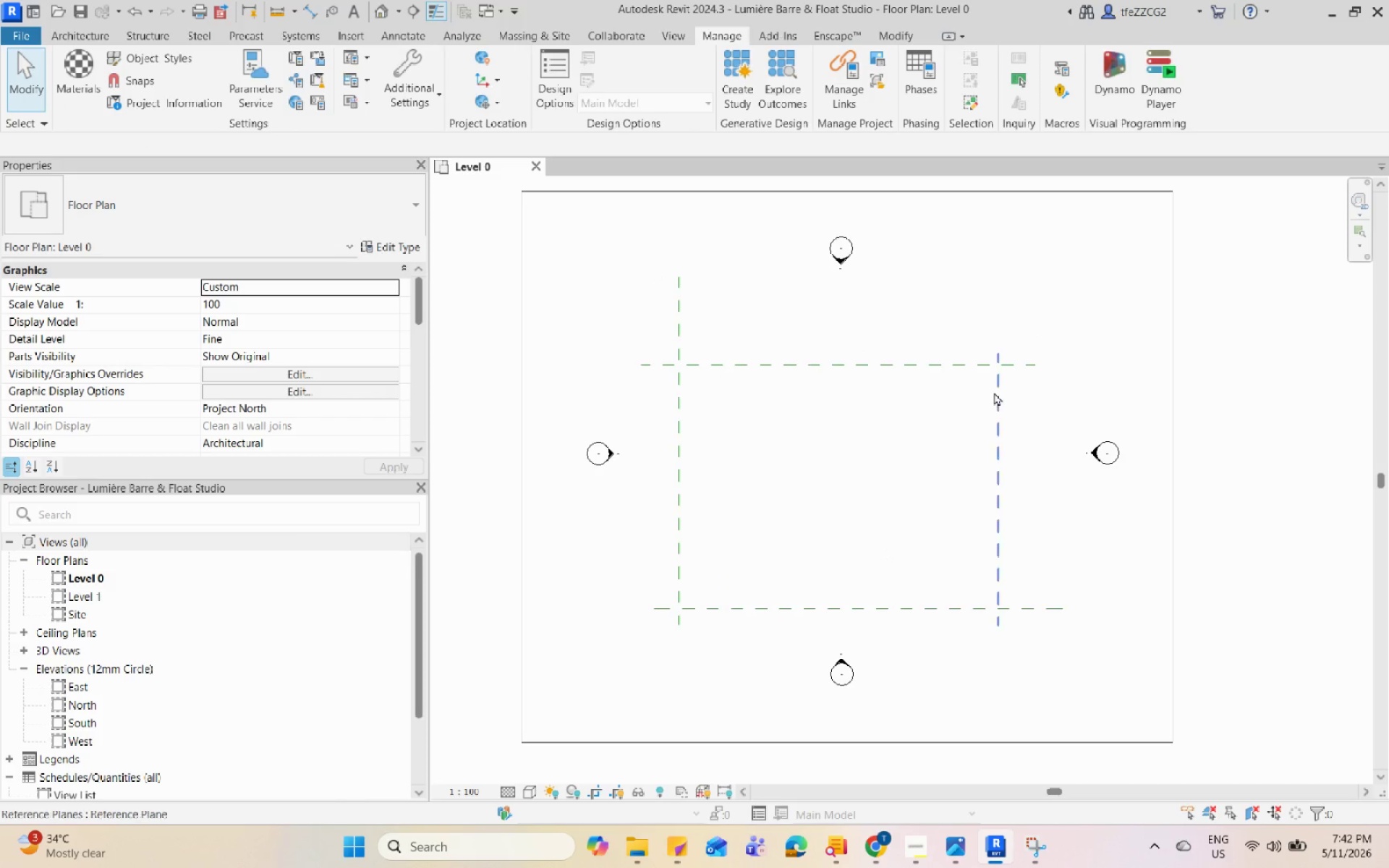 
double_click([1001, 383])
 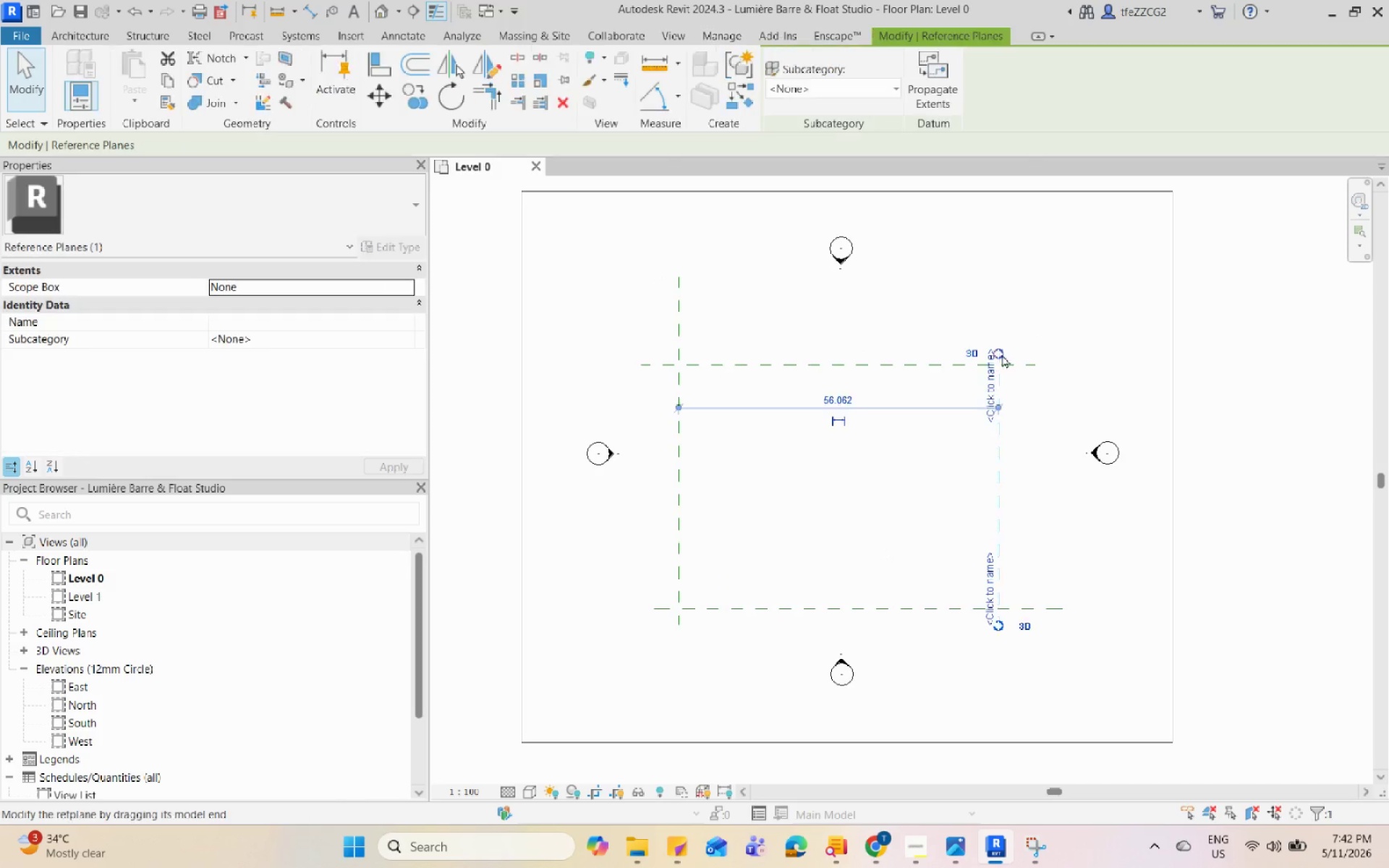 
left_click_drag(start_coordinate=[999, 352], to_coordinate=[1013, 273])
 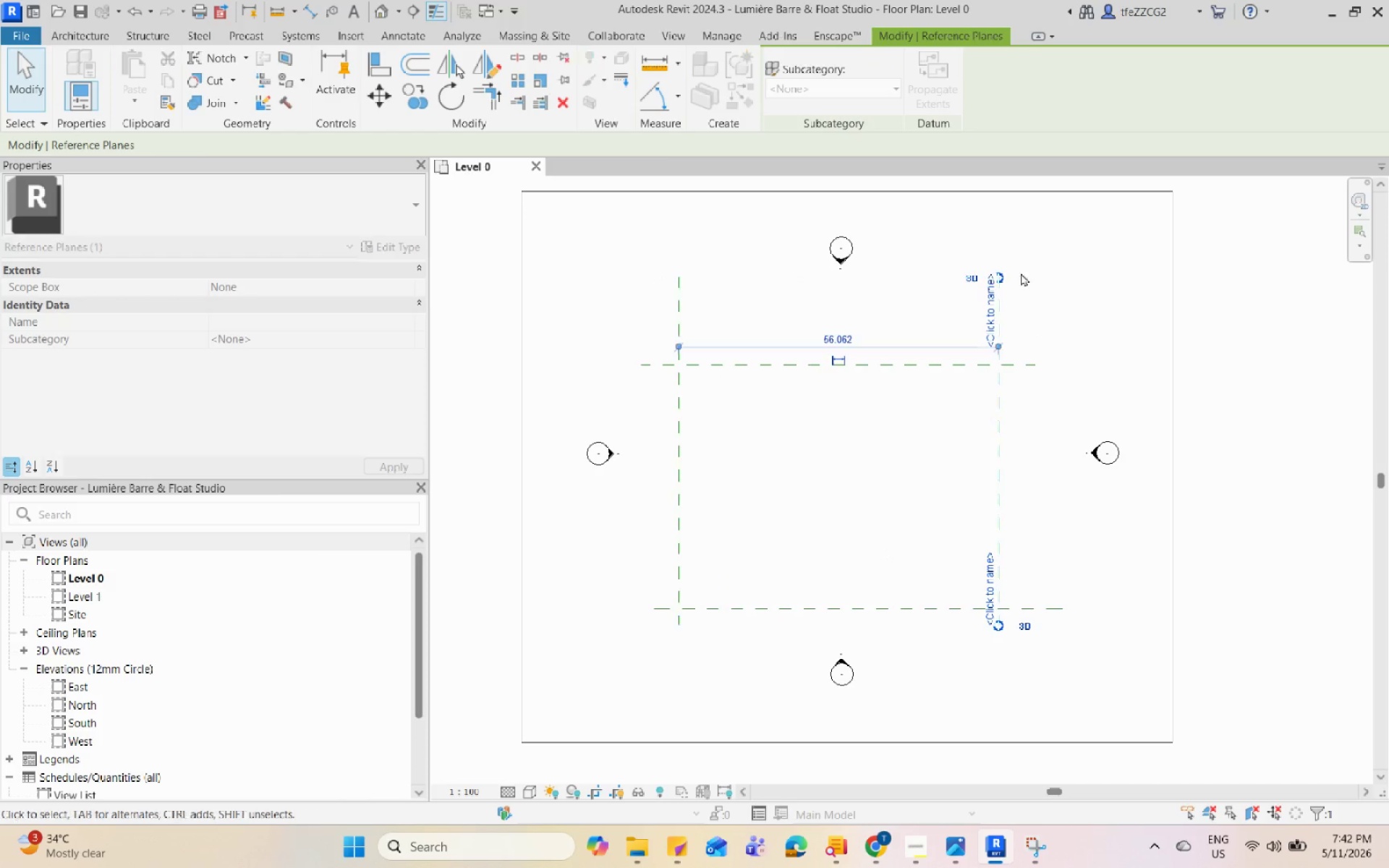 
key(Escape)
 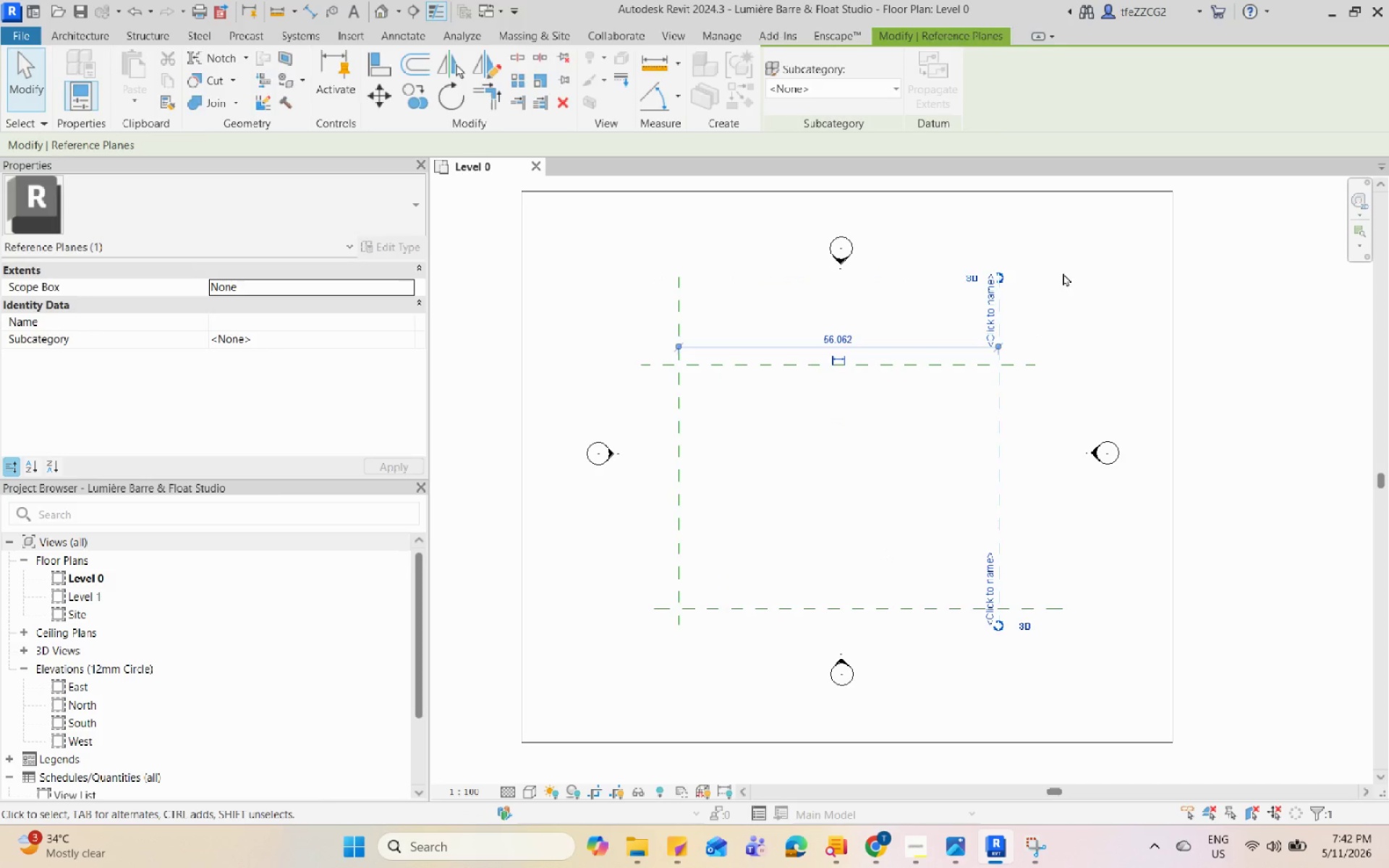 
left_click([1069, 273])
 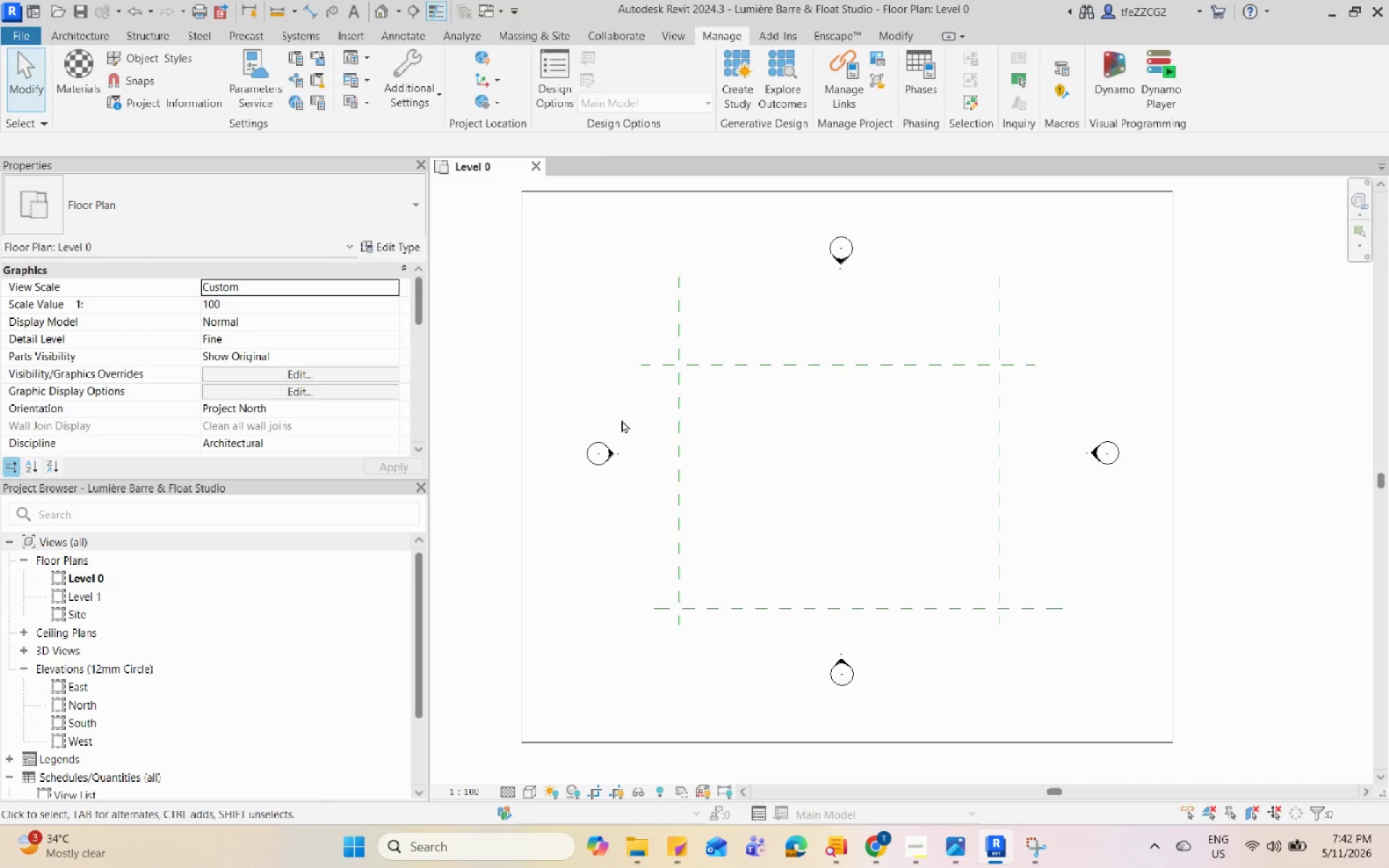 
left_click([681, 427])
 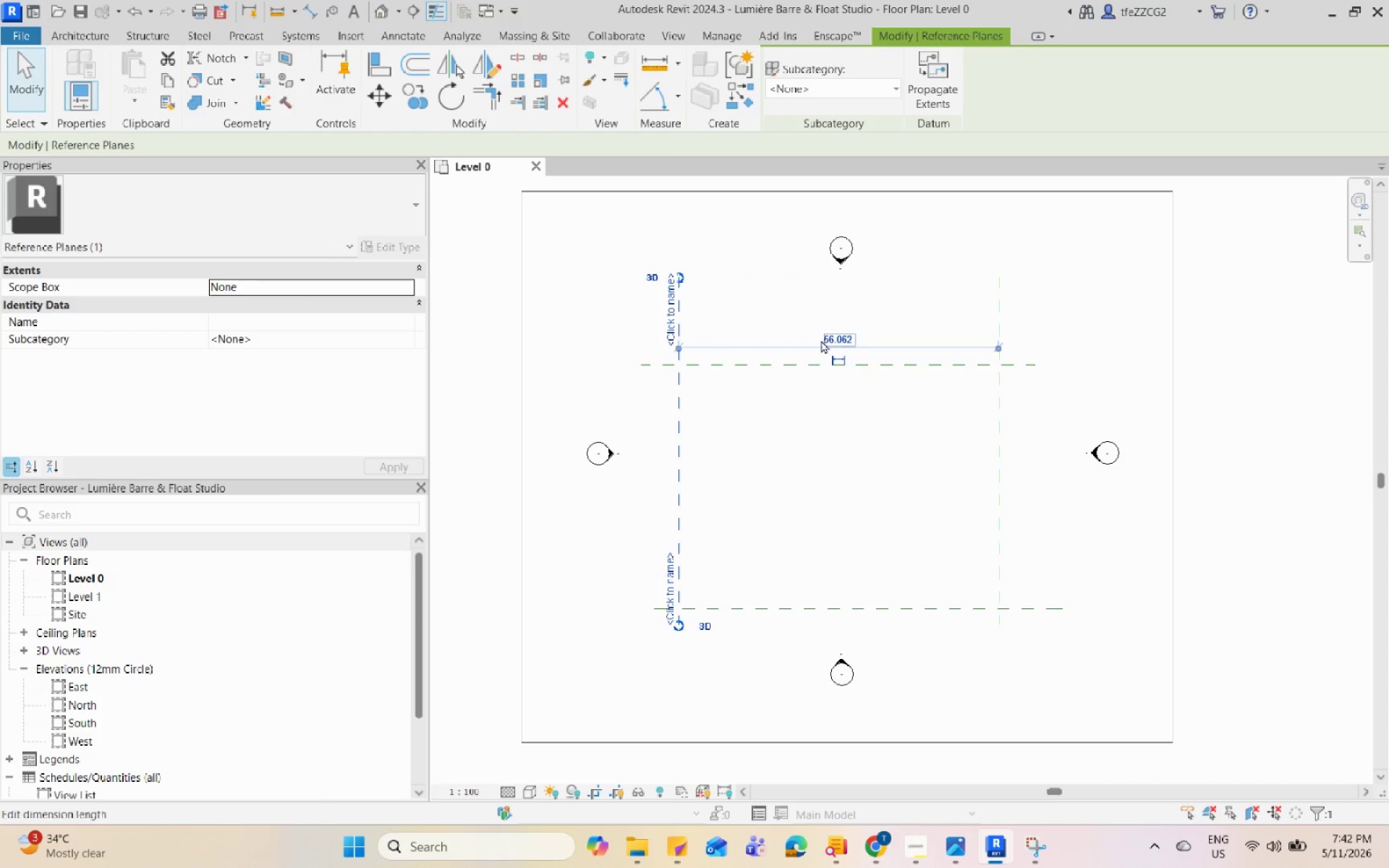 
left_click([824, 339])
 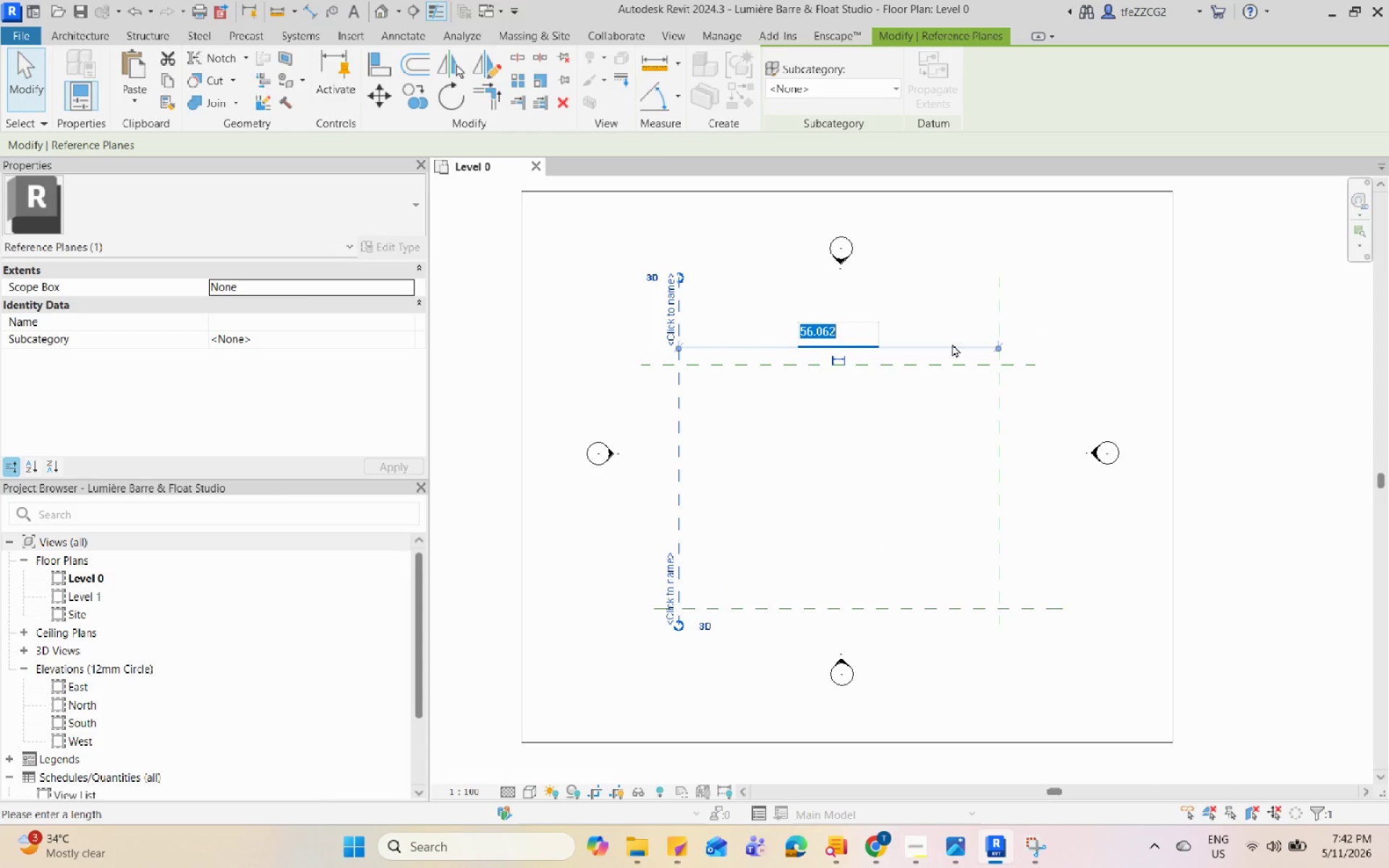 
key(Numpad5)
 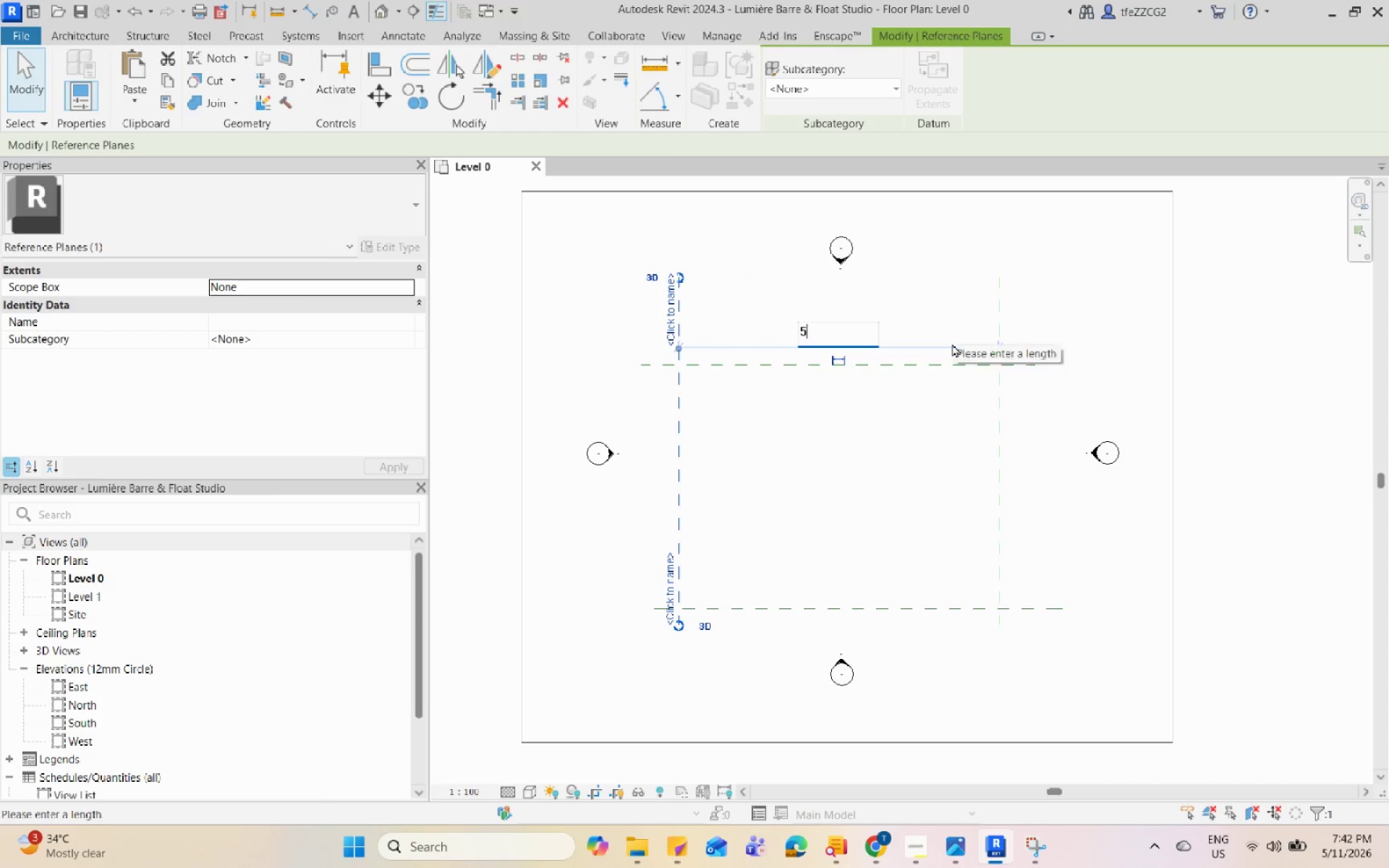 
key(Numpad0)
 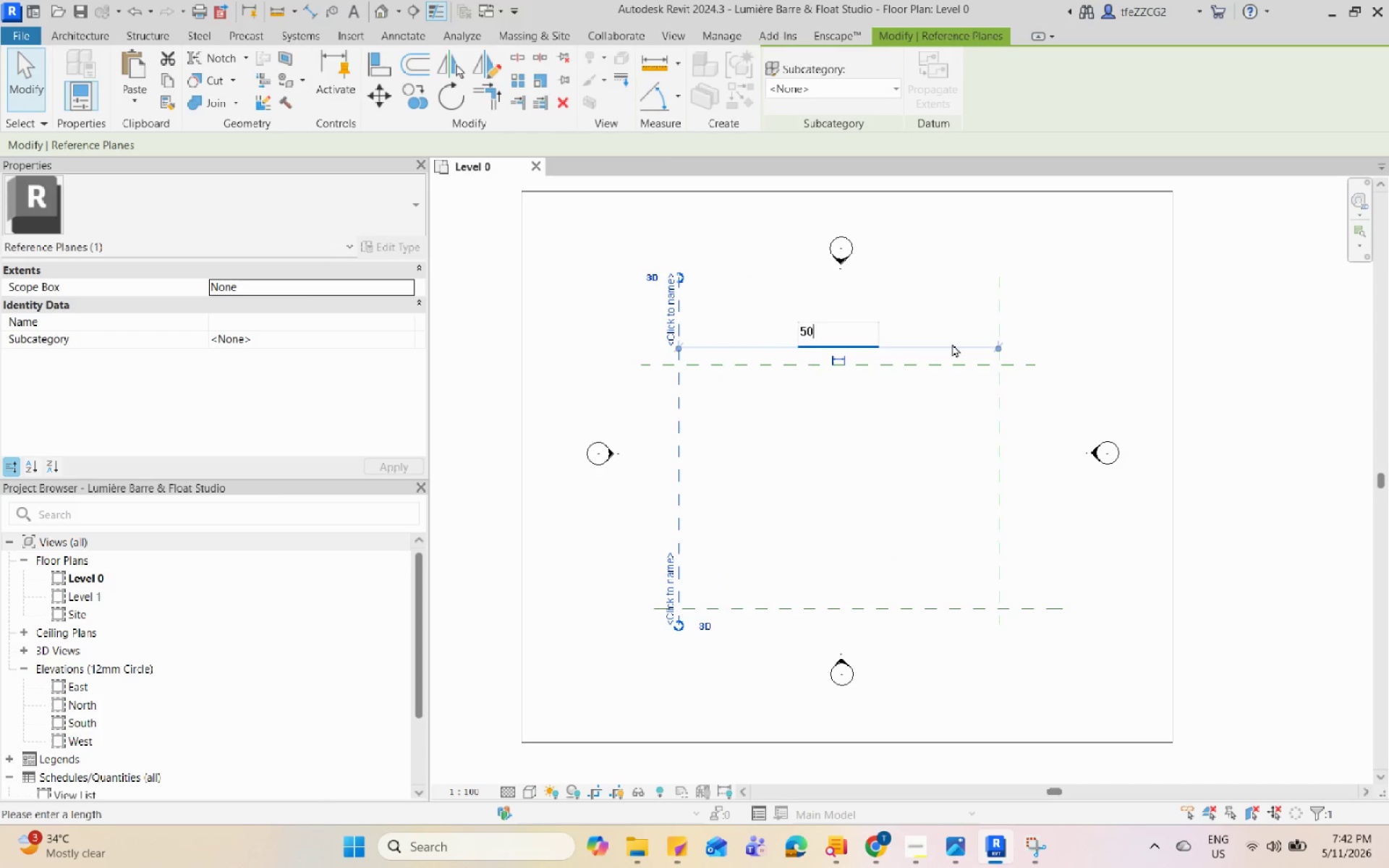 
key(Enter)
 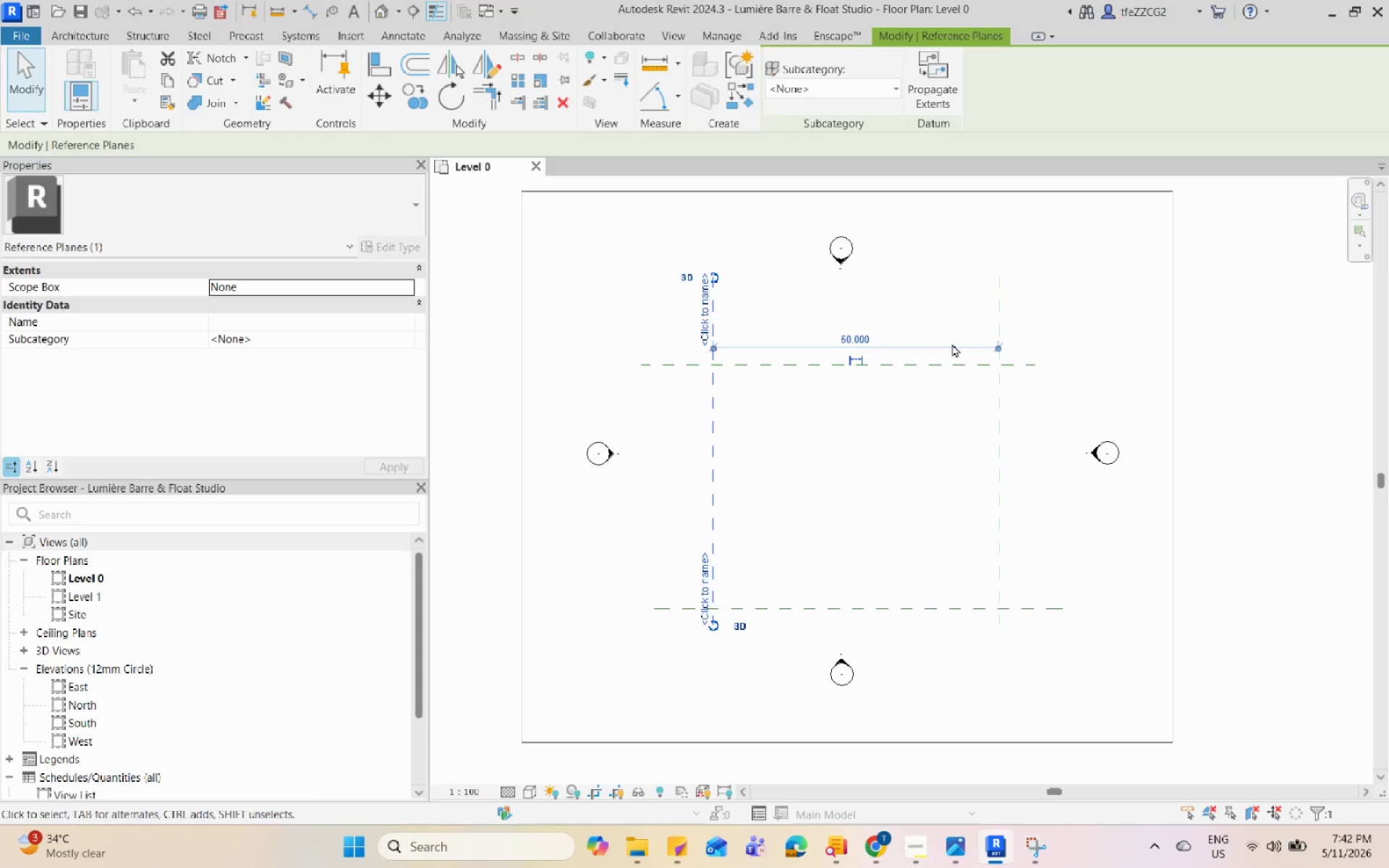 
key(Escape)
 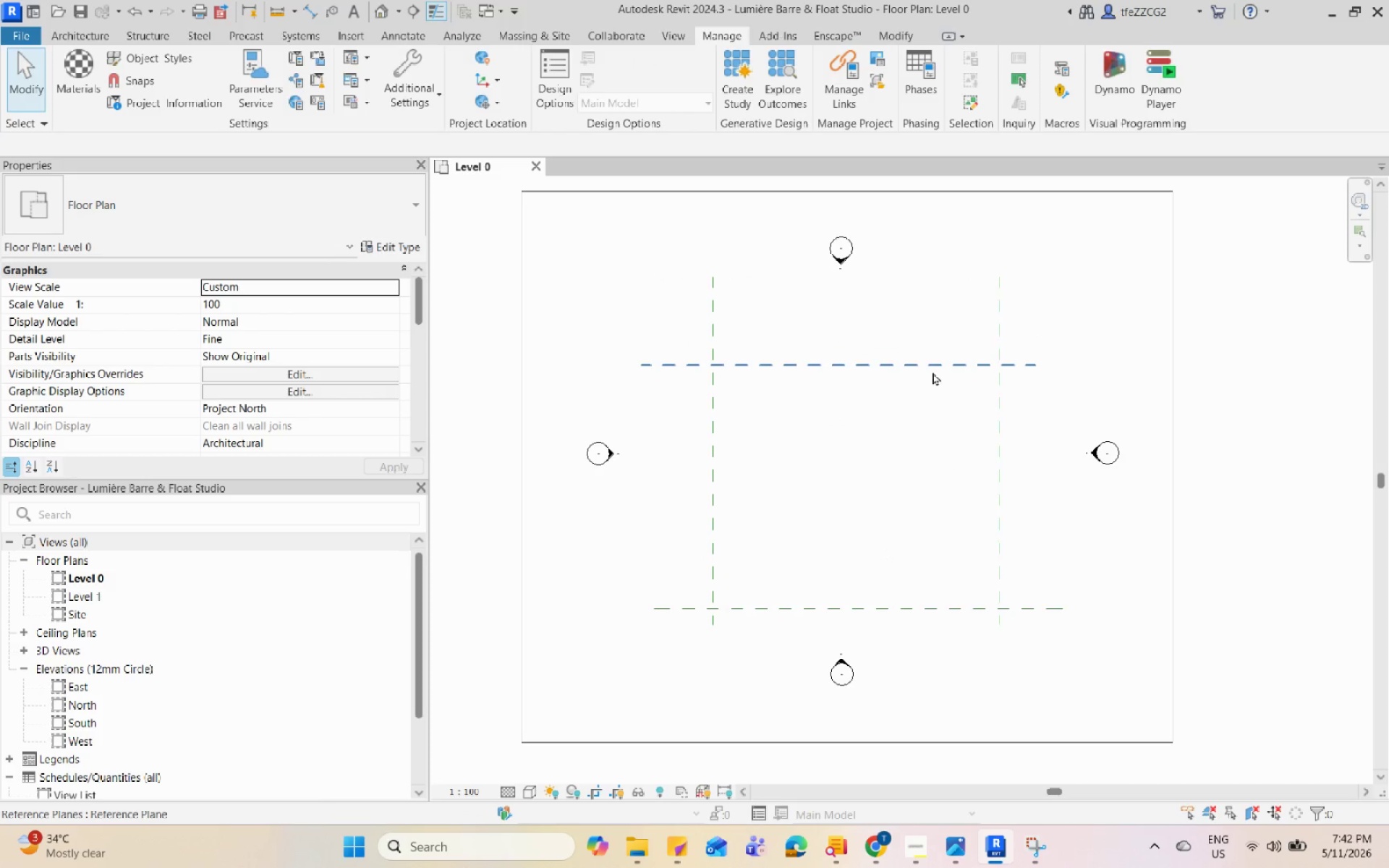 
left_click([933, 372])
 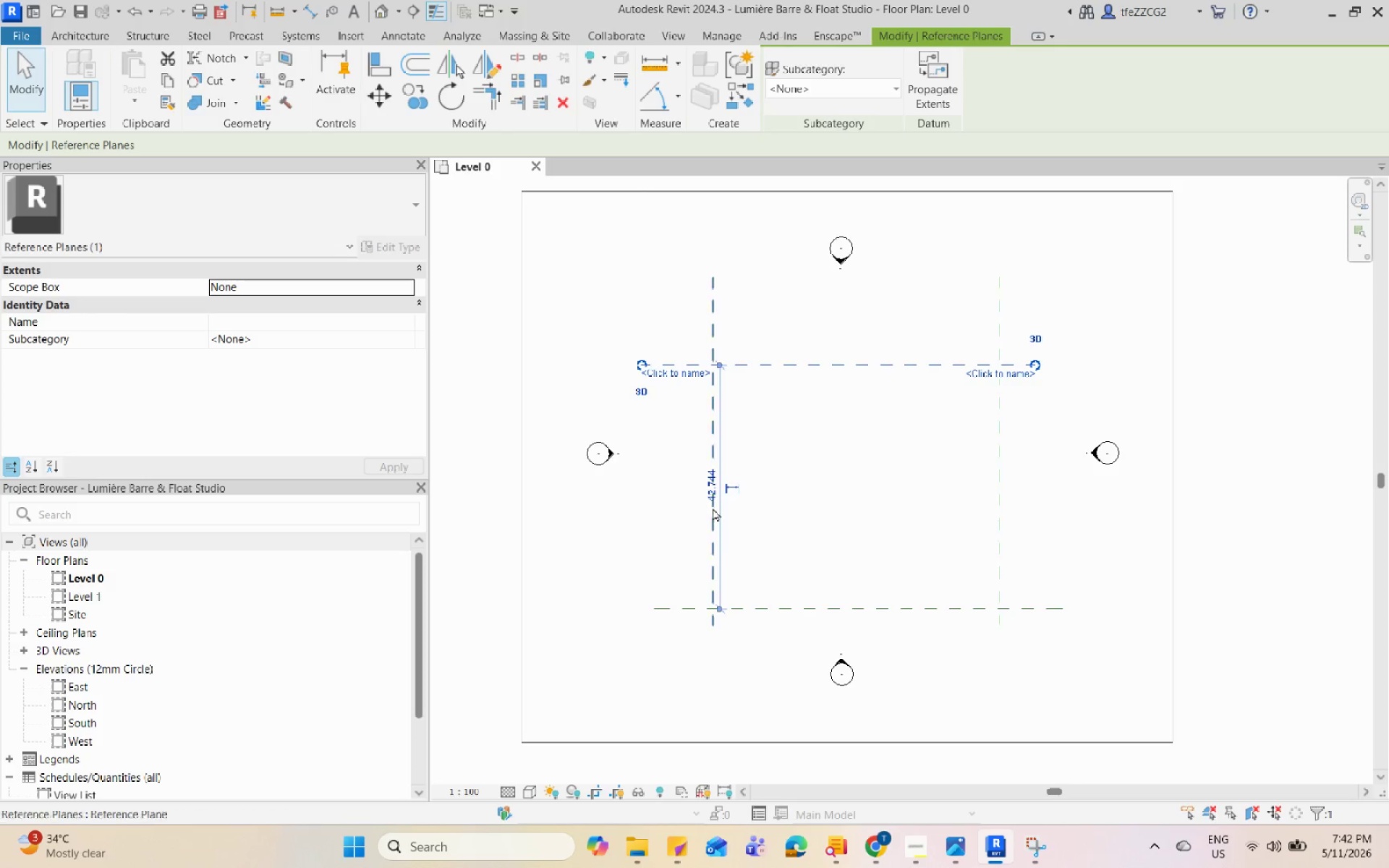 
left_click([710, 494])
 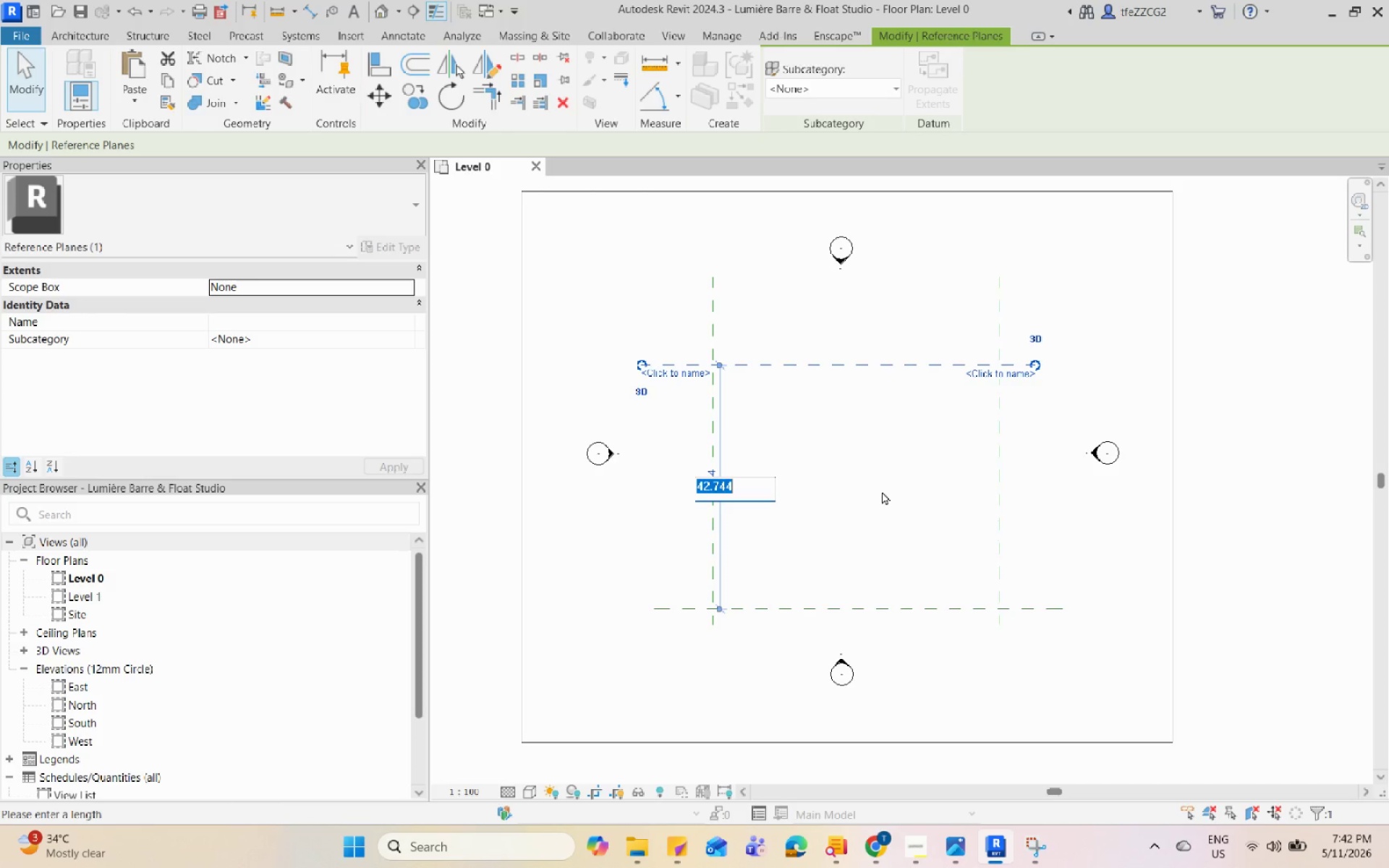 
key(Numpad3)
 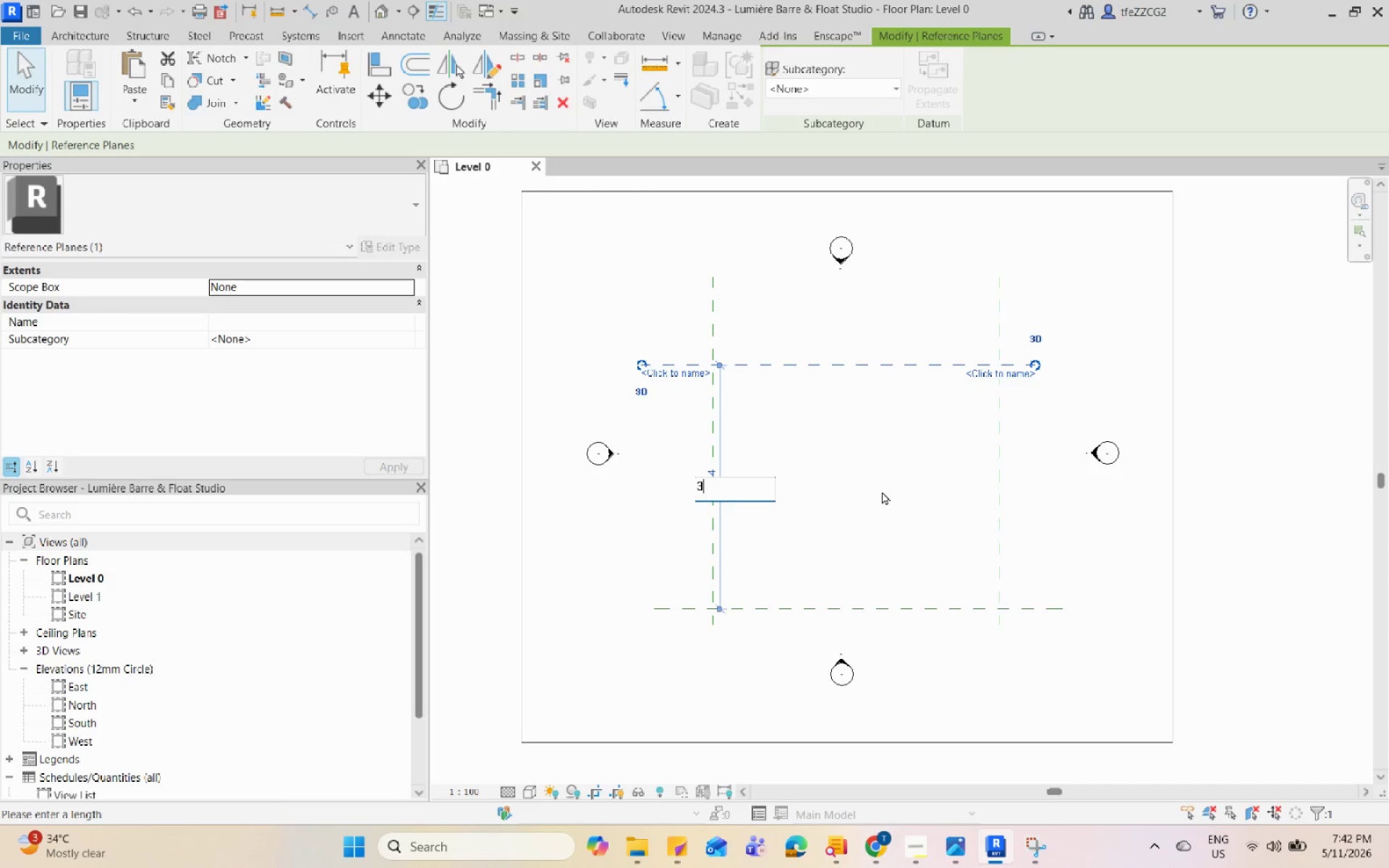 
key(Numpad0)
 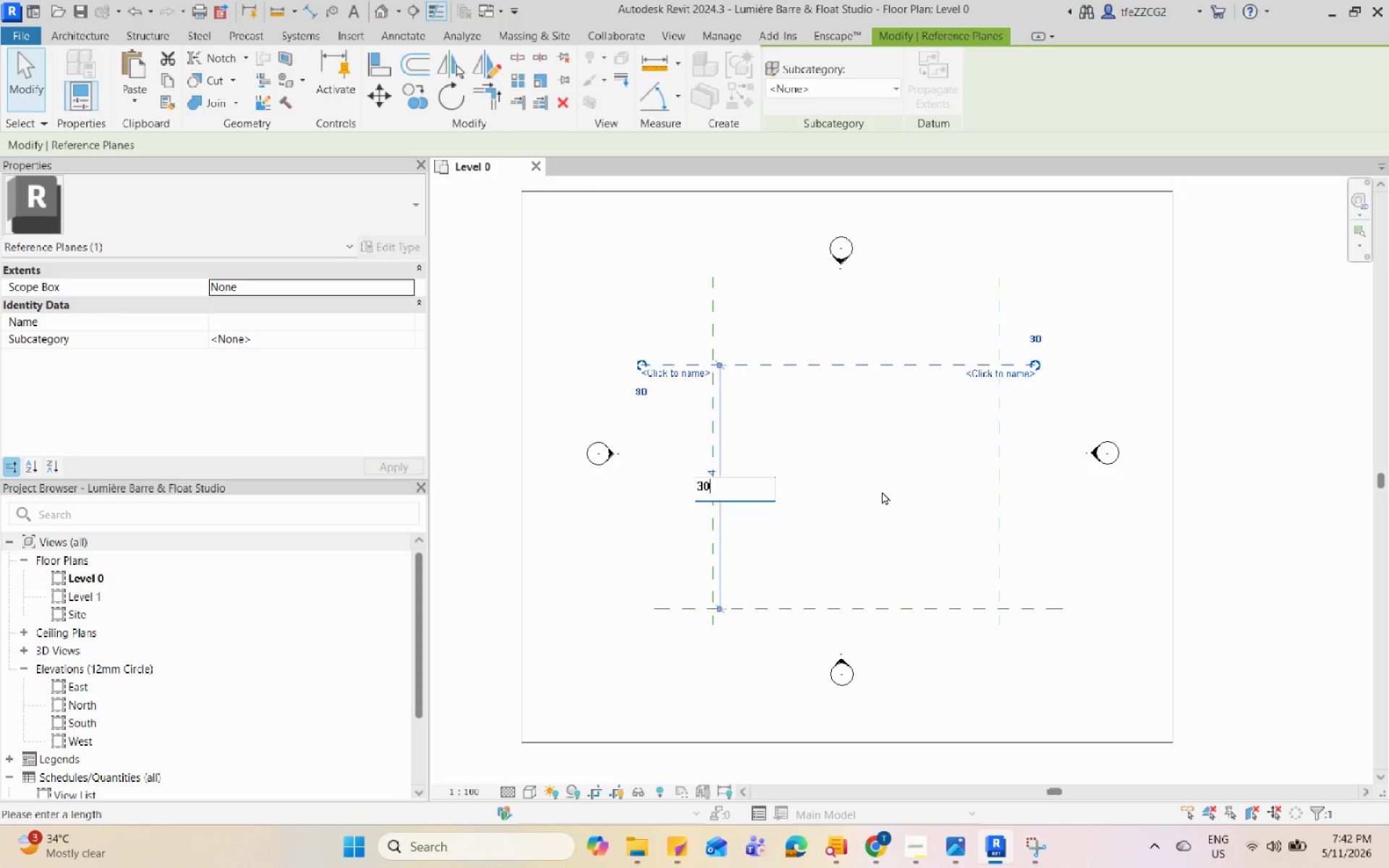 
key(Enter)
 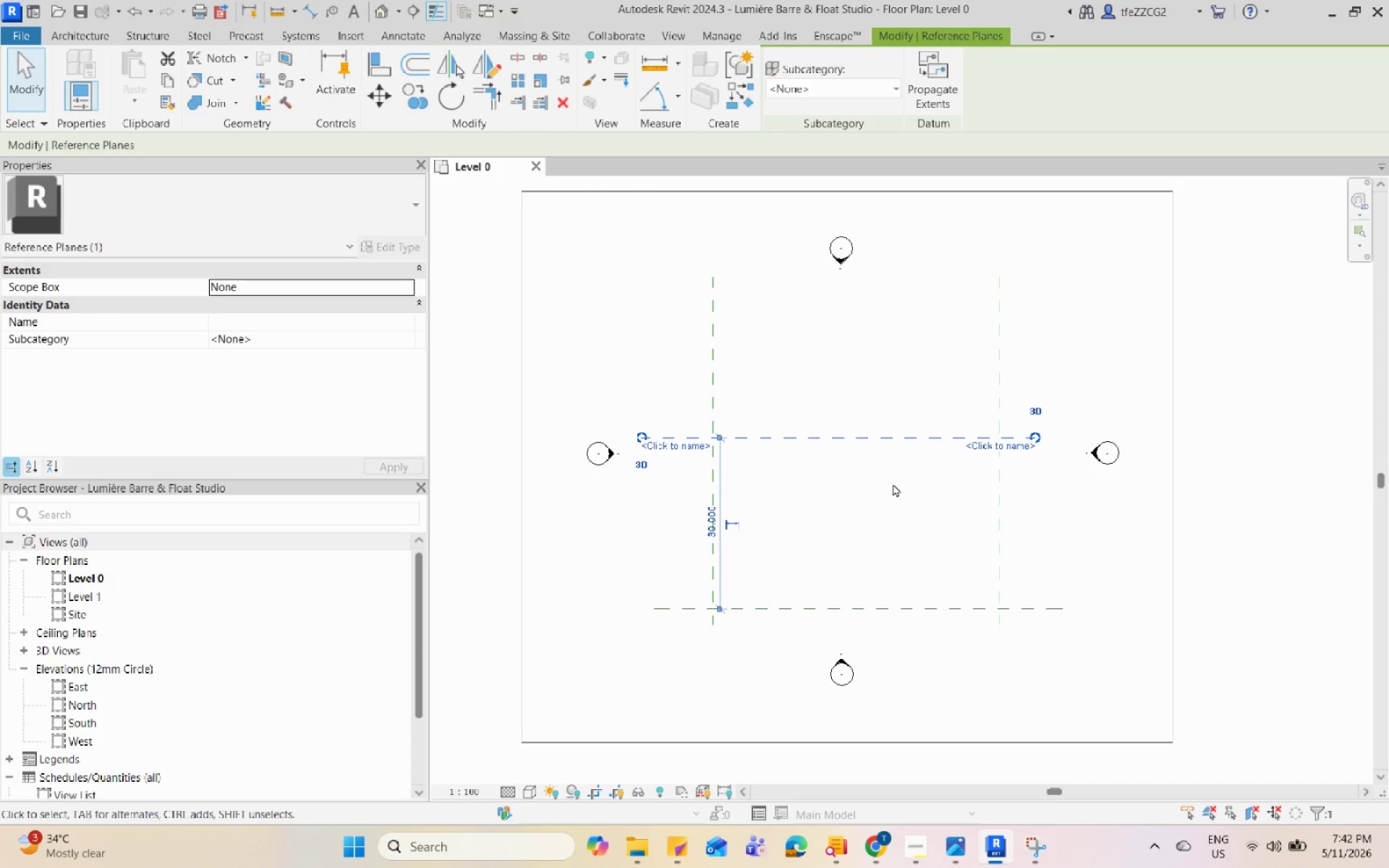 
key(Escape)
 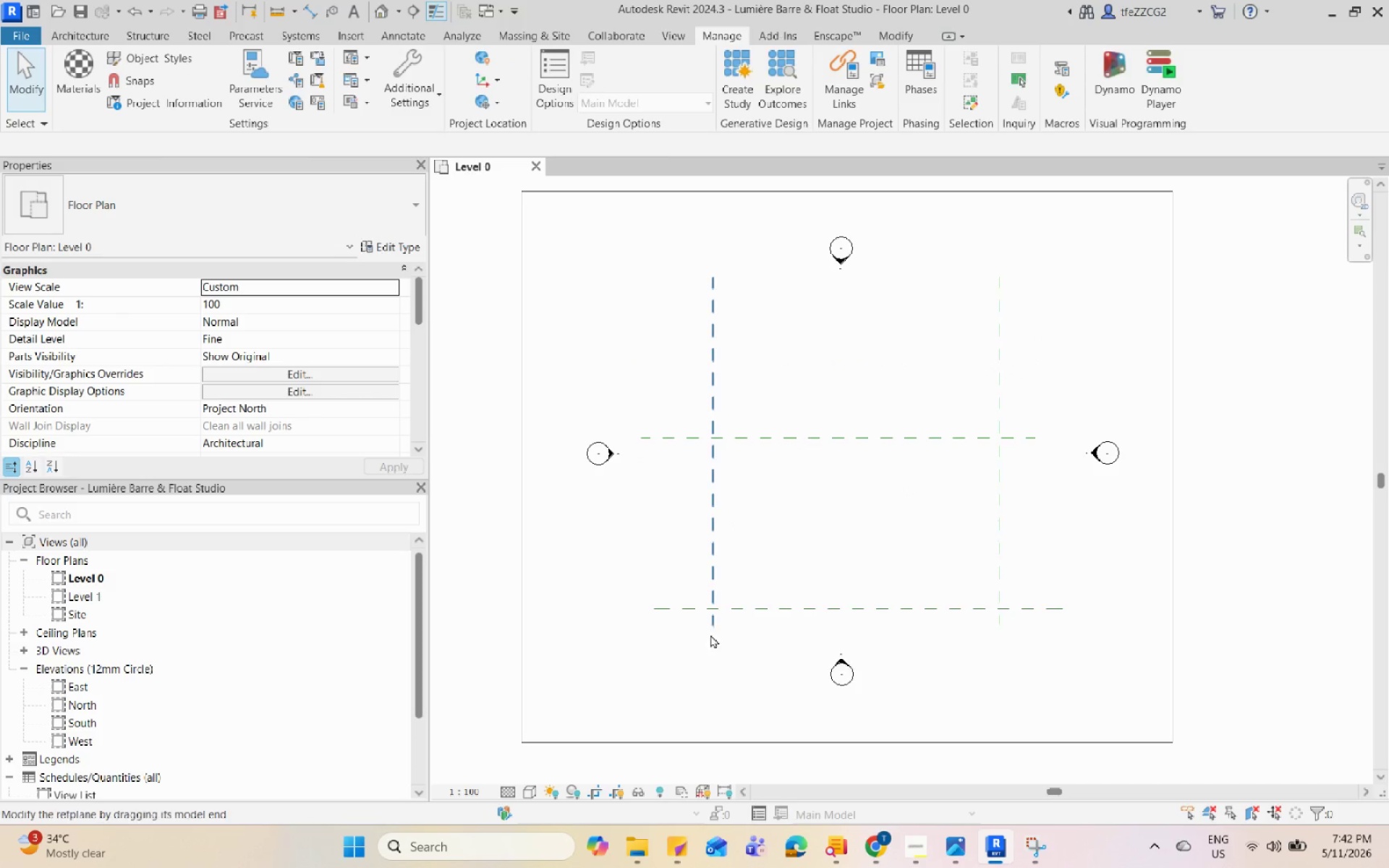 
left_click_drag(start_coordinate=[713, 624], to_coordinate=[710, 692])
 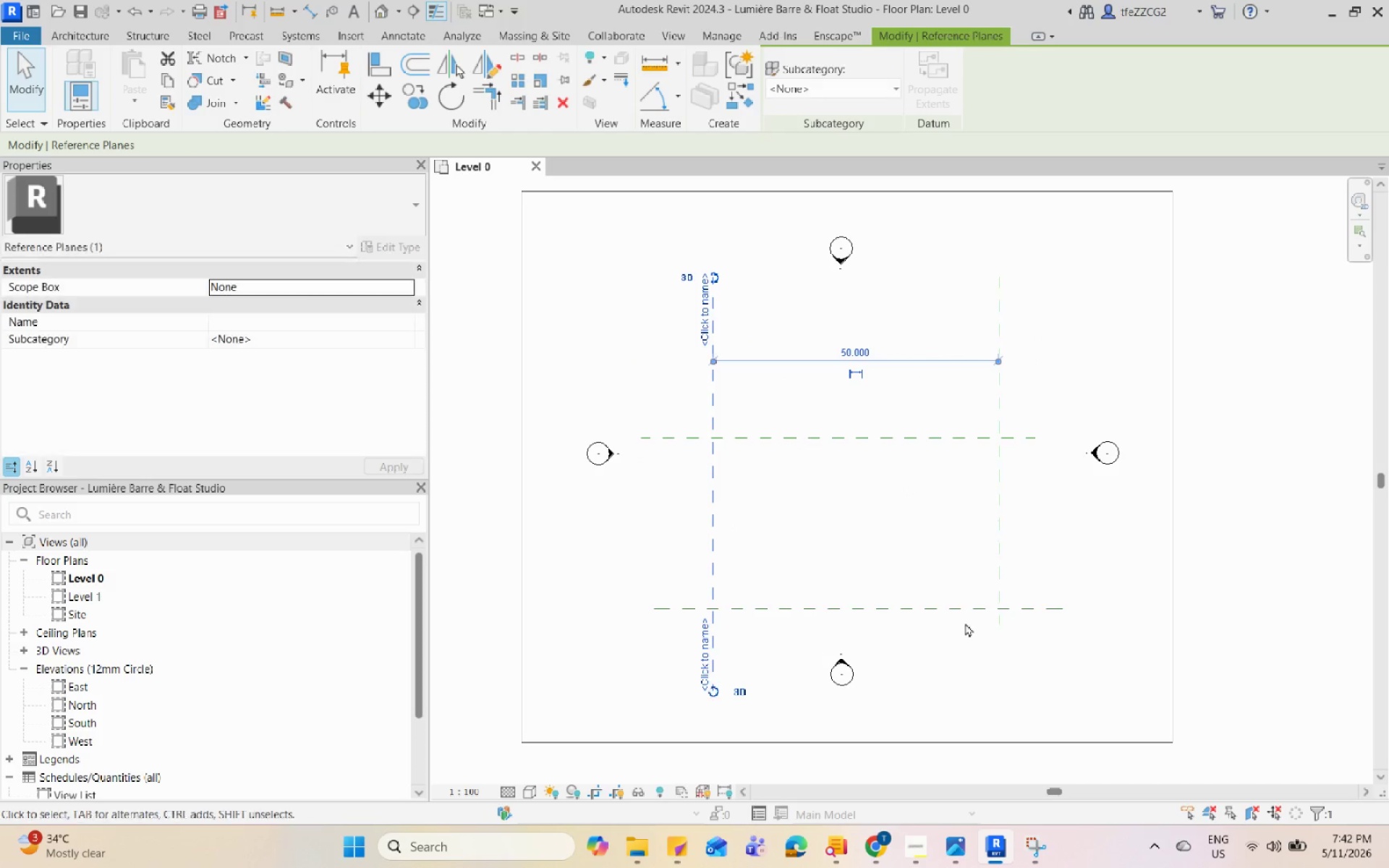 
key(Escape)
 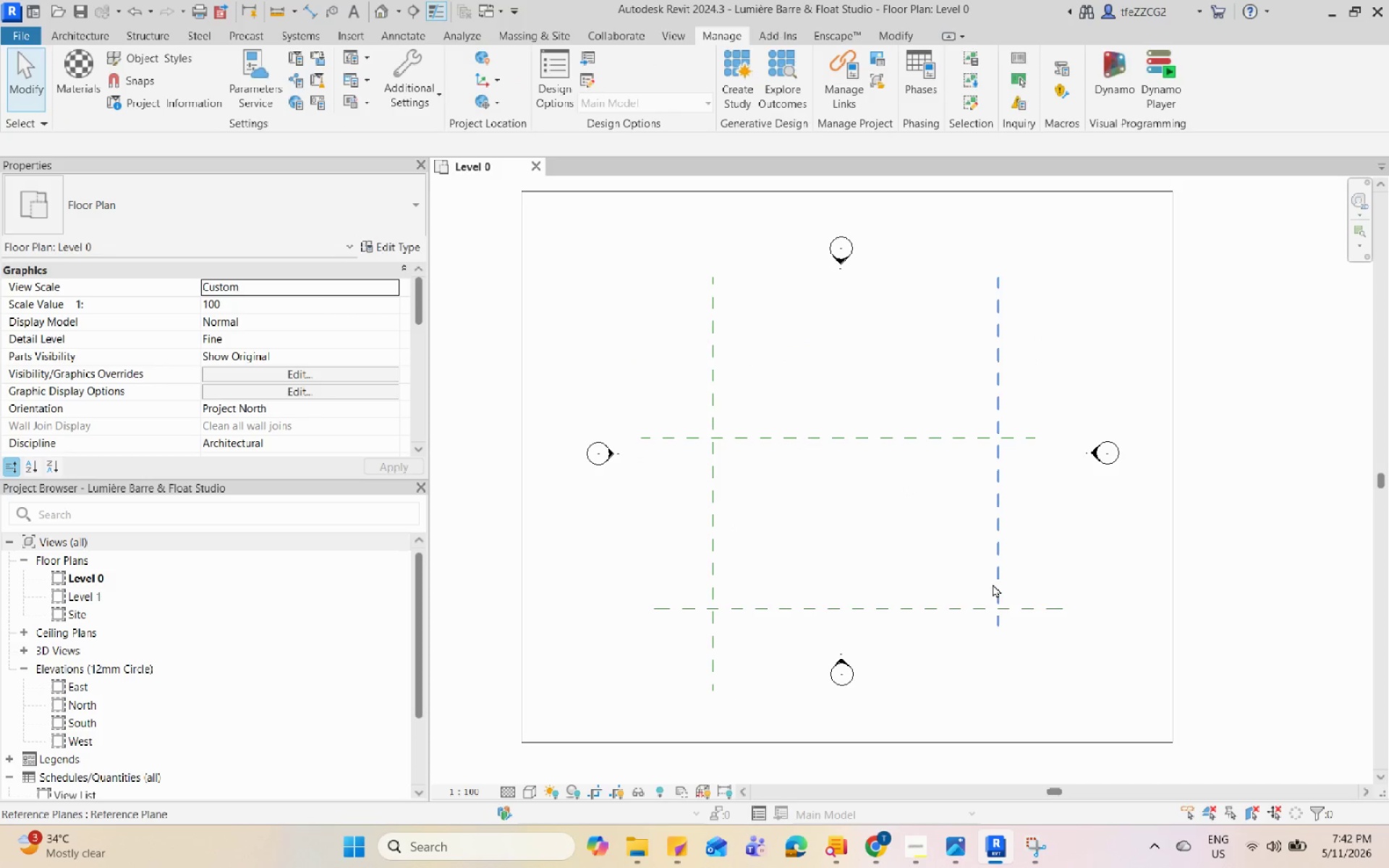 
left_click([999, 575])
 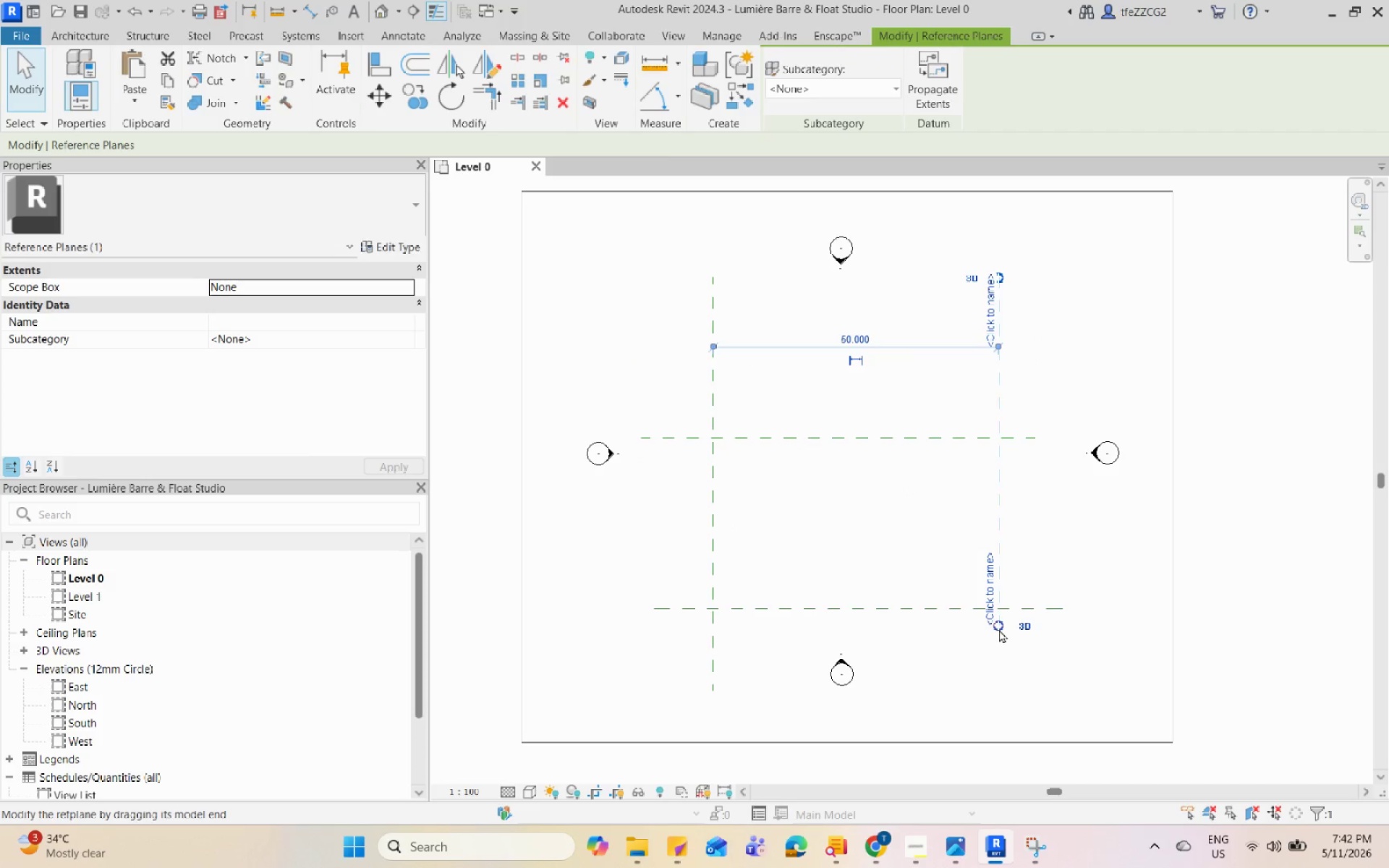 
left_click_drag(start_coordinate=[999, 629], to_coordinate=[998, 686])
 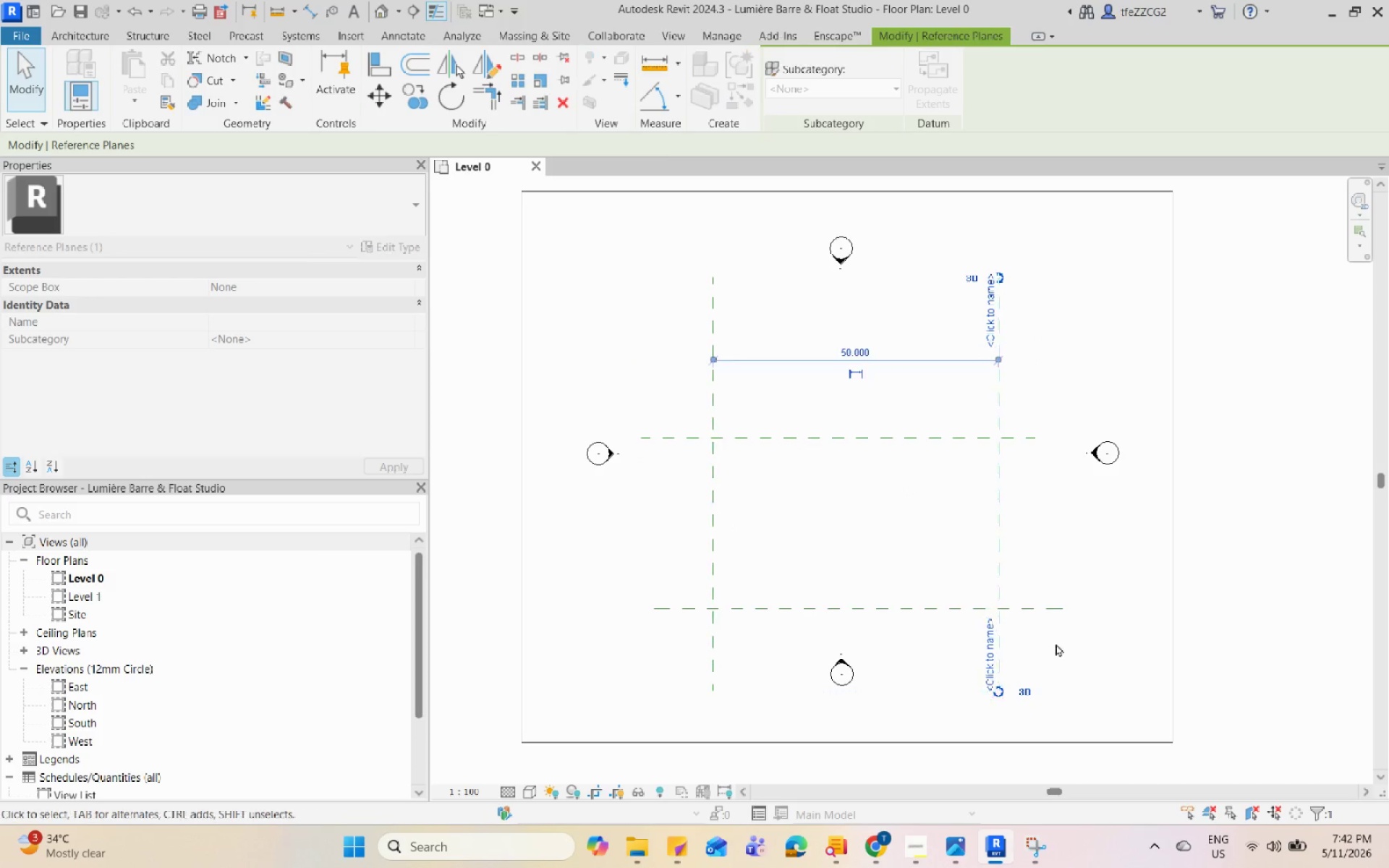 
triple_click([1150, 603])
 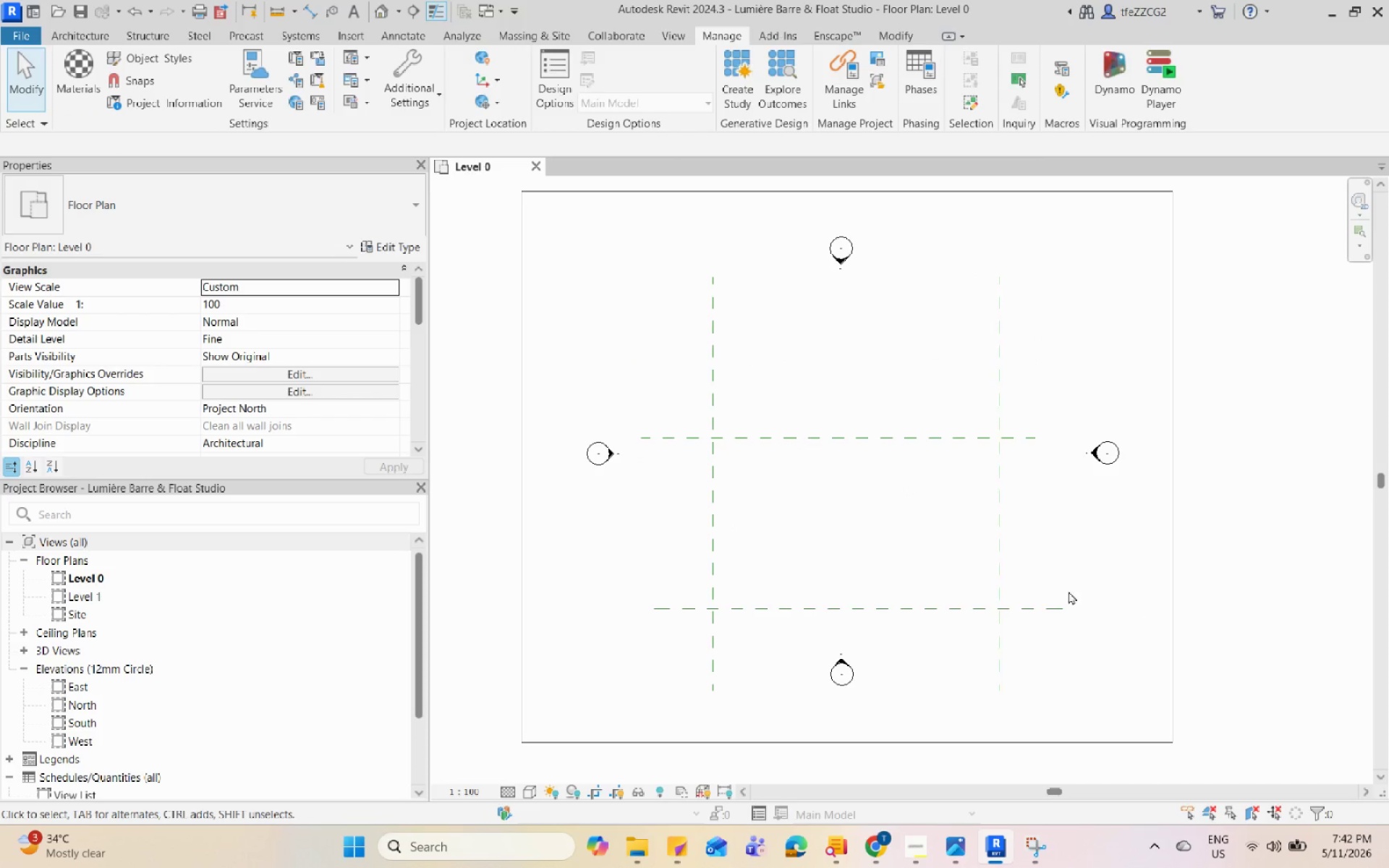 
scroll: coordinate [785, 488], scroll_direction: down, amount: 2.0
 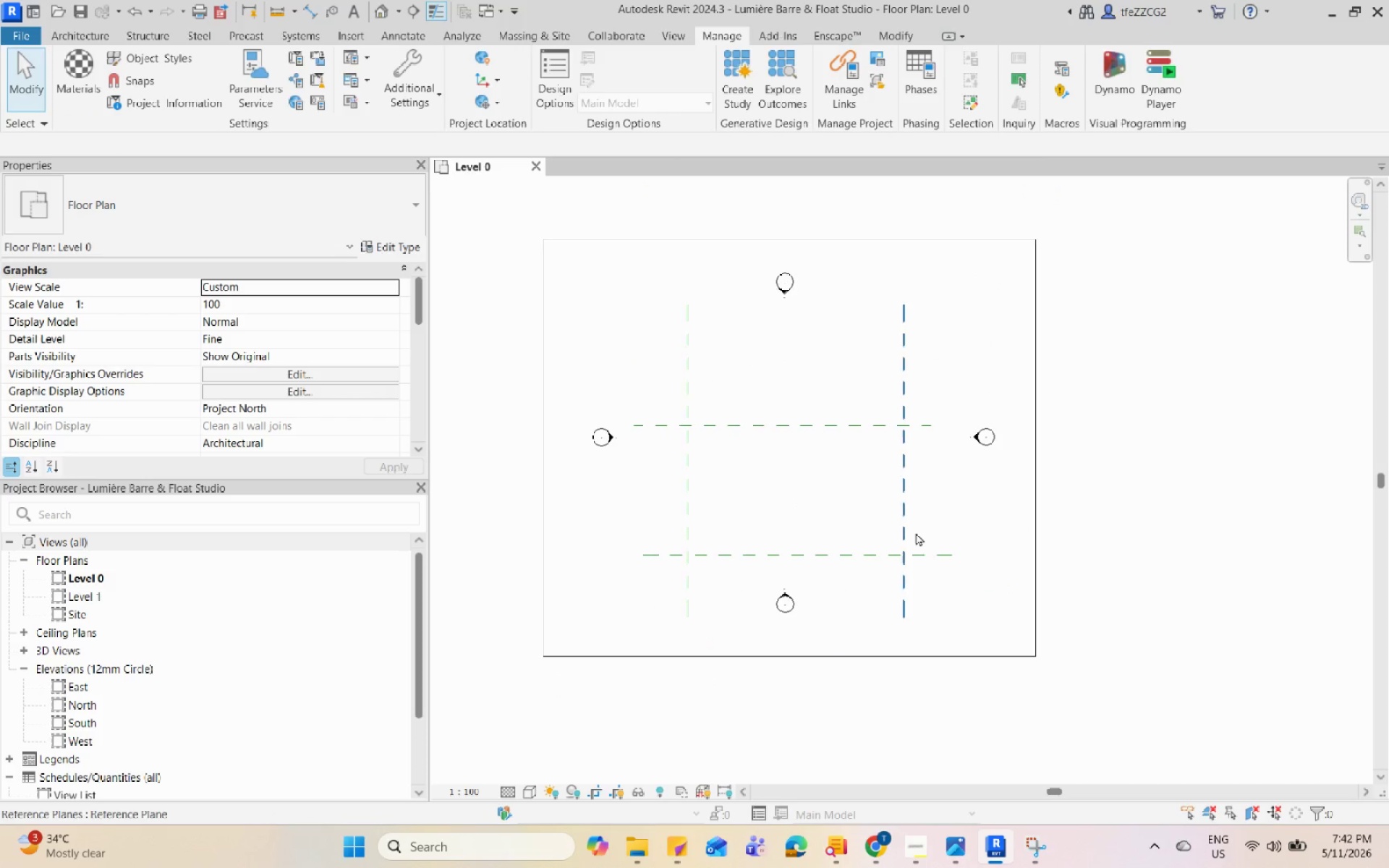 
left_click_drag(start_coordinate=[929, 576], to_coordinate=[839, 410])
 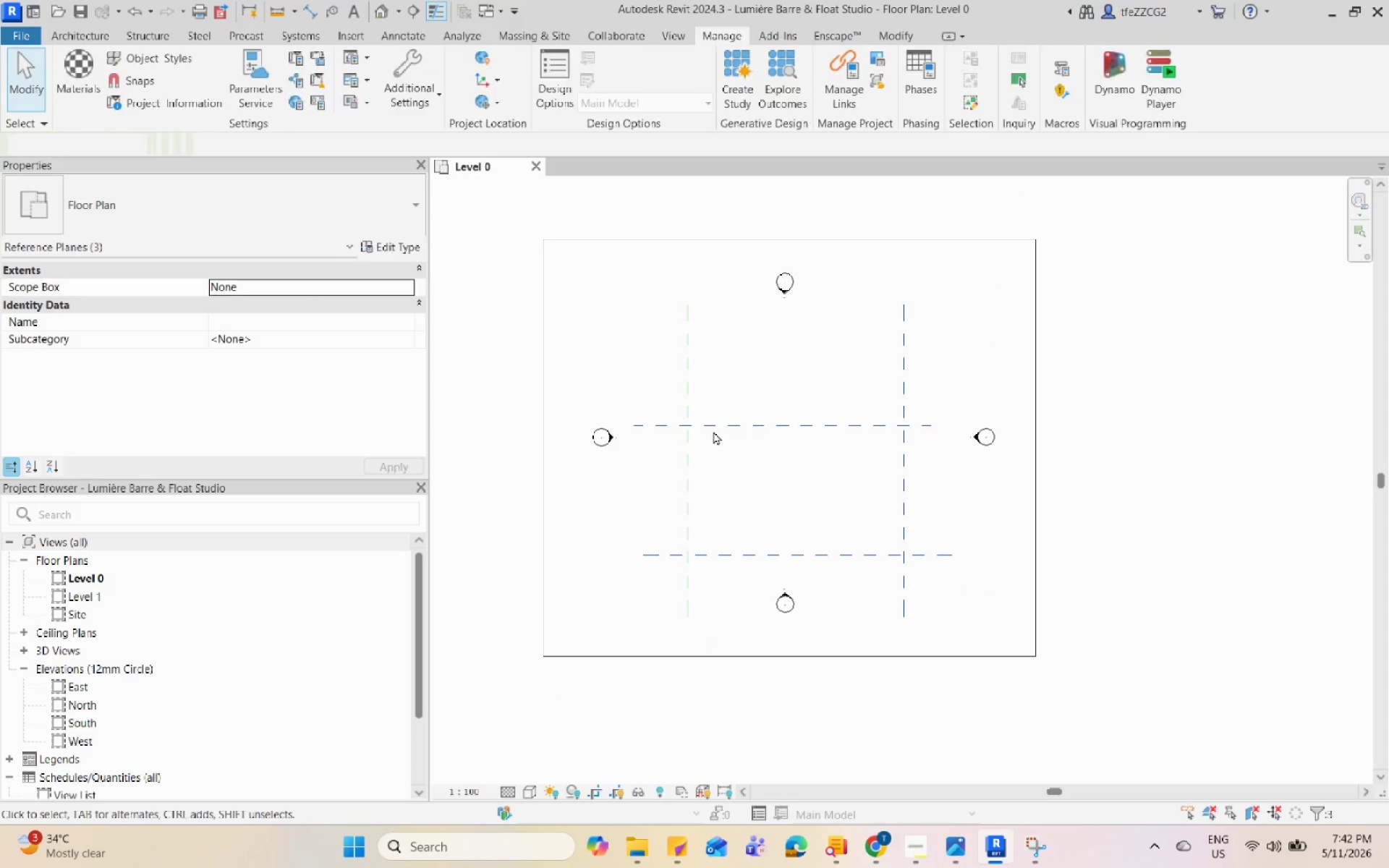 
hold_key(key=ControlLeft, duration=0.55)
left_click([690, 460])
 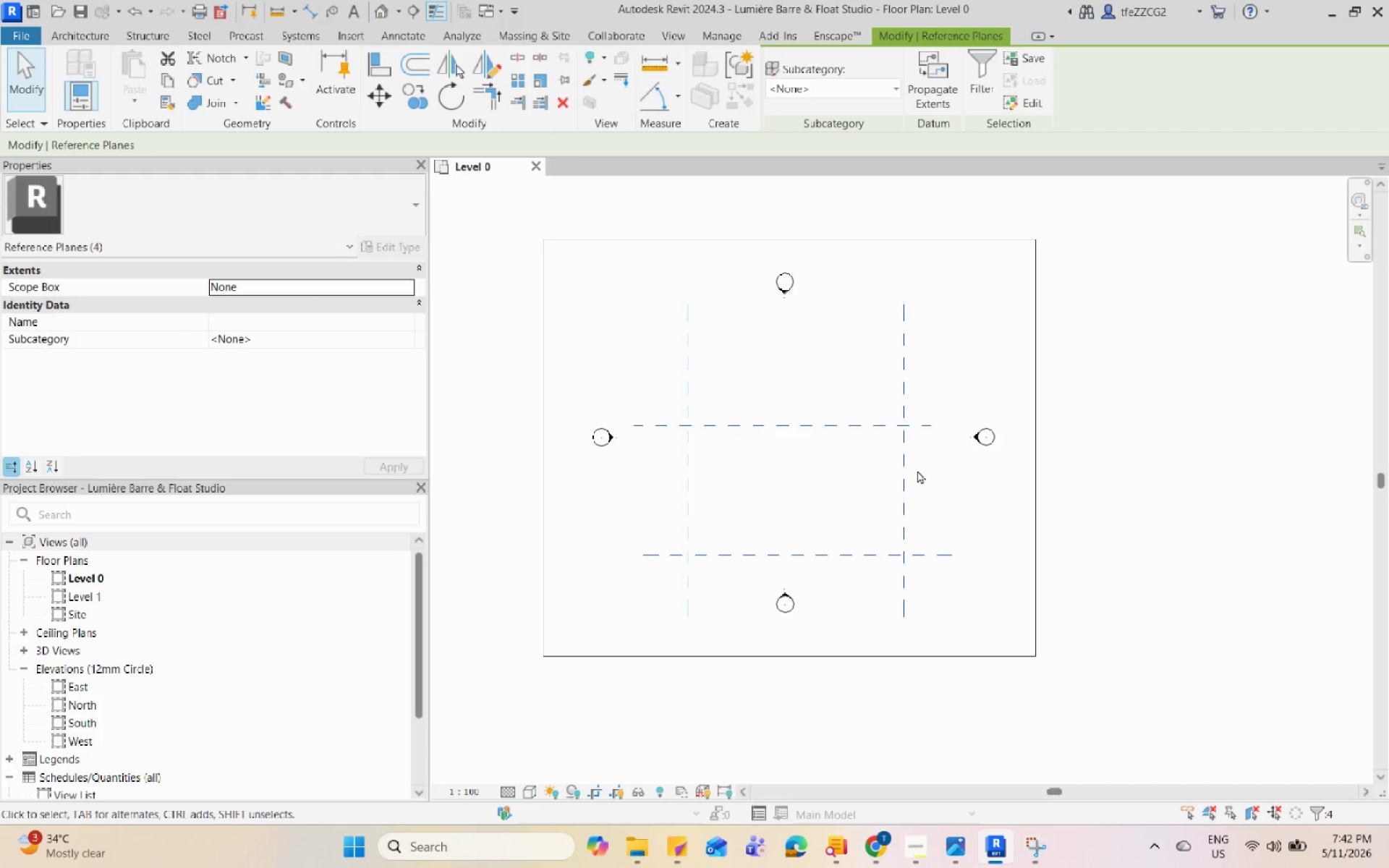 
key(Control+M)
 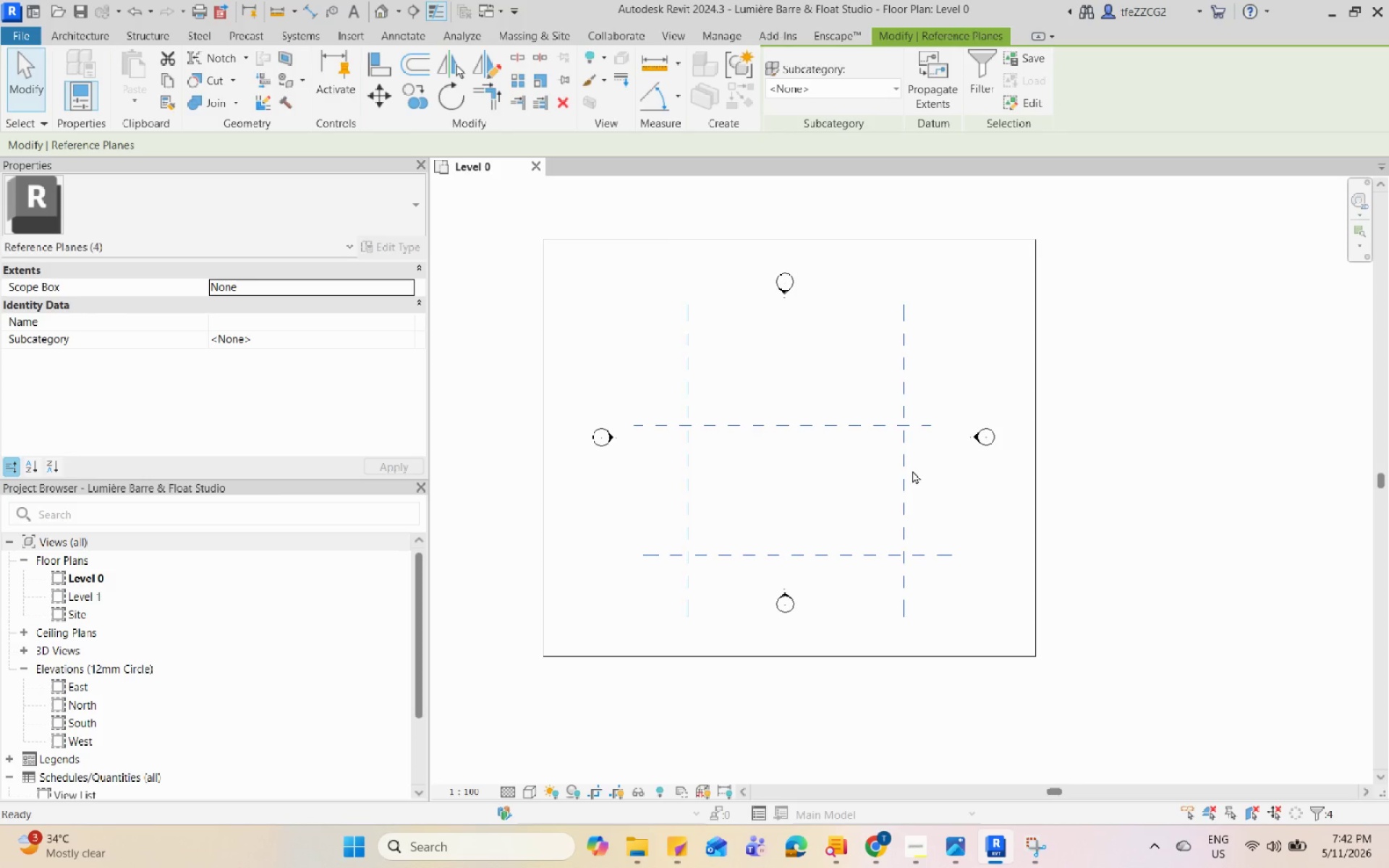 
key(V)
 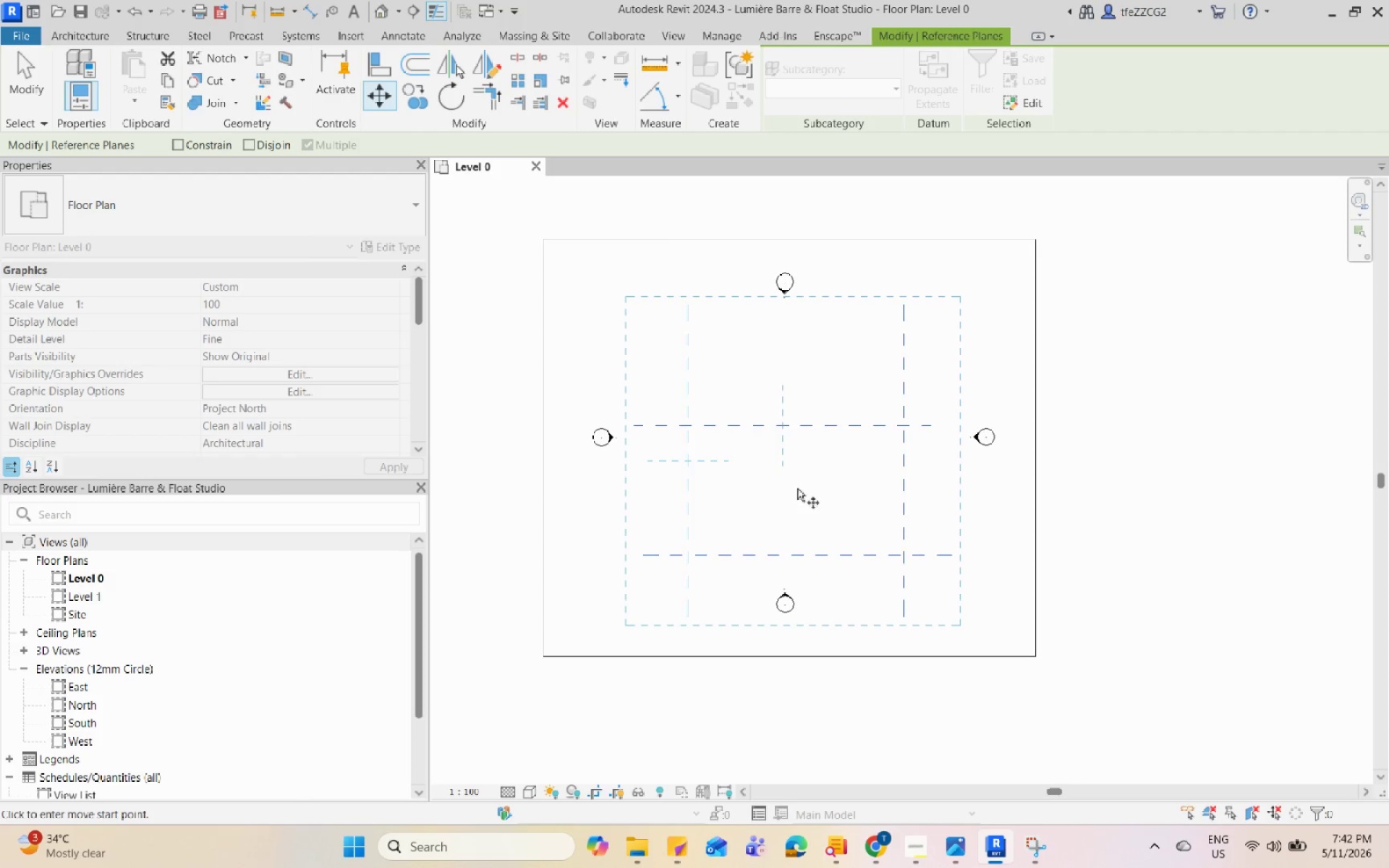 
left_click([789, 493])
 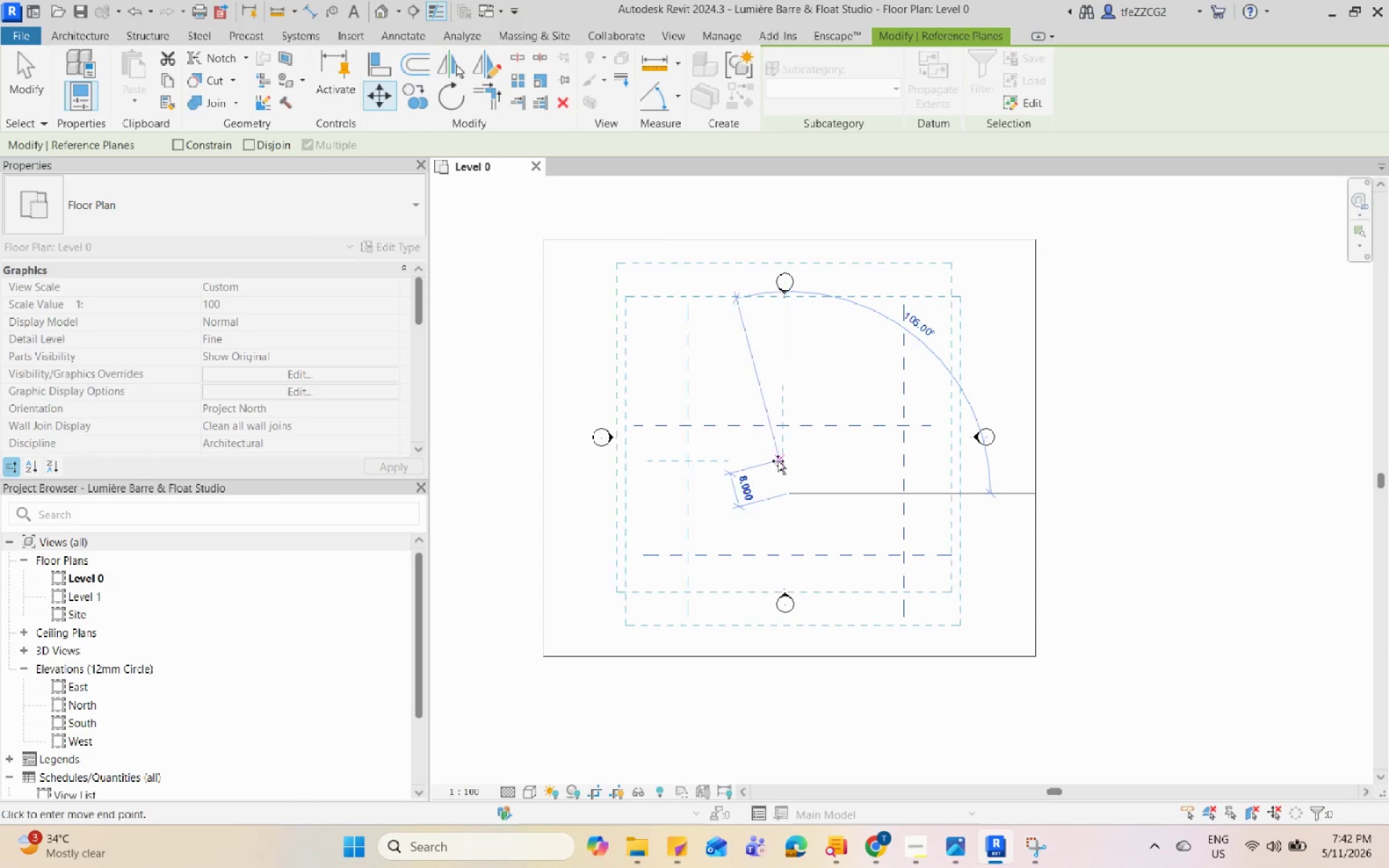 
left_click([778, 461])
 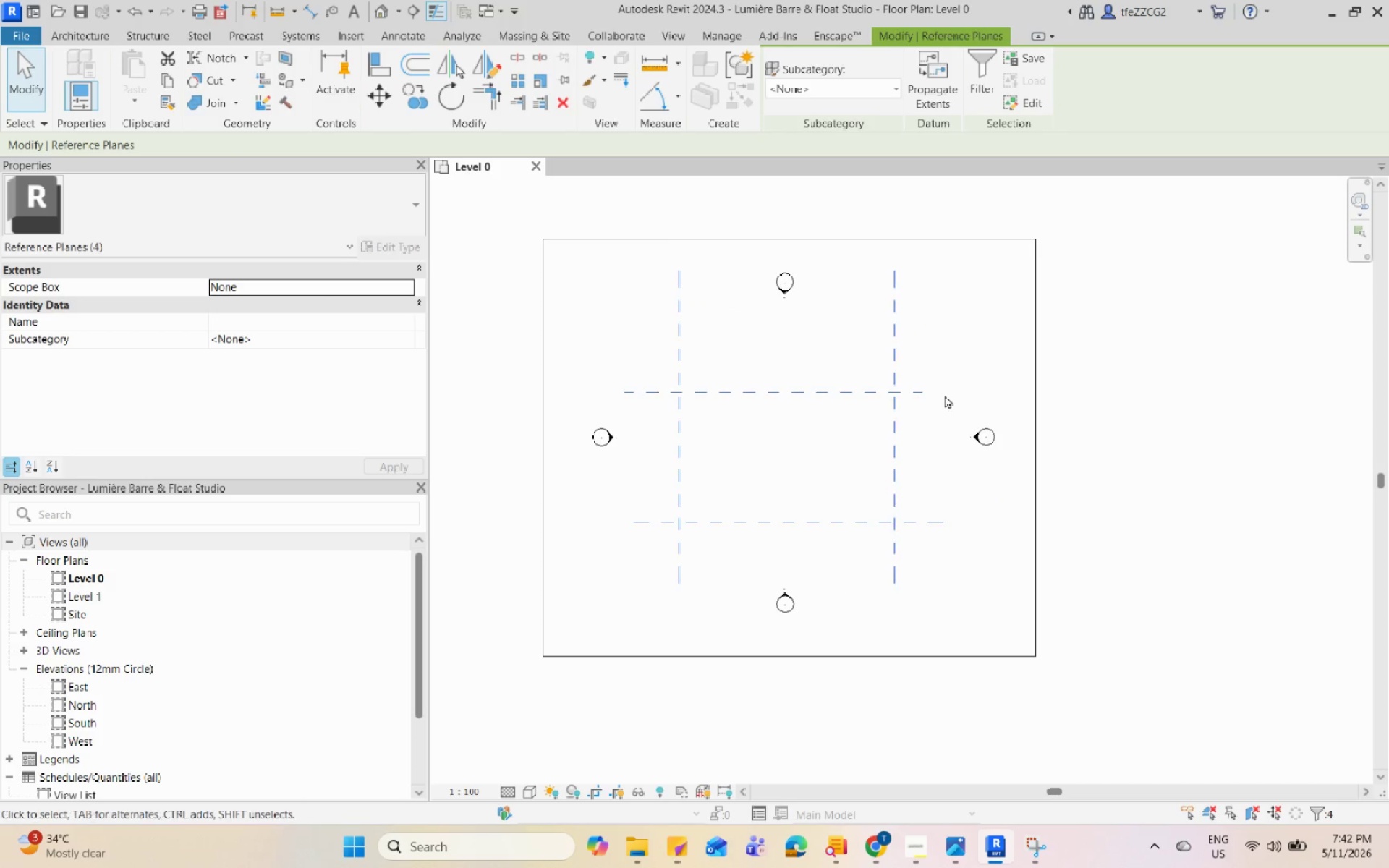 
left_click([969, 375])
 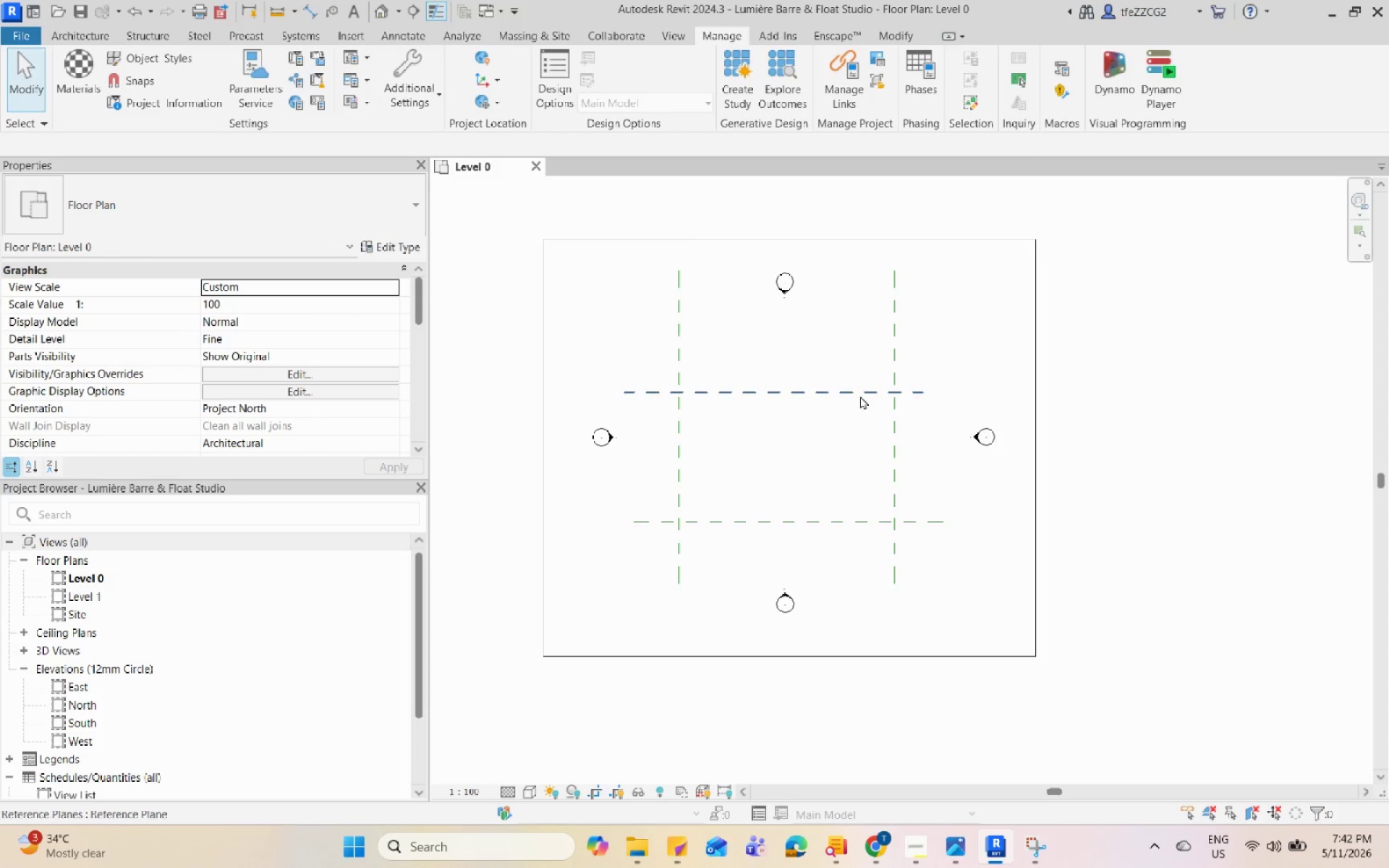 
scroll: coordinate [792, 399], scroll_direction: down, amount: 1.0
 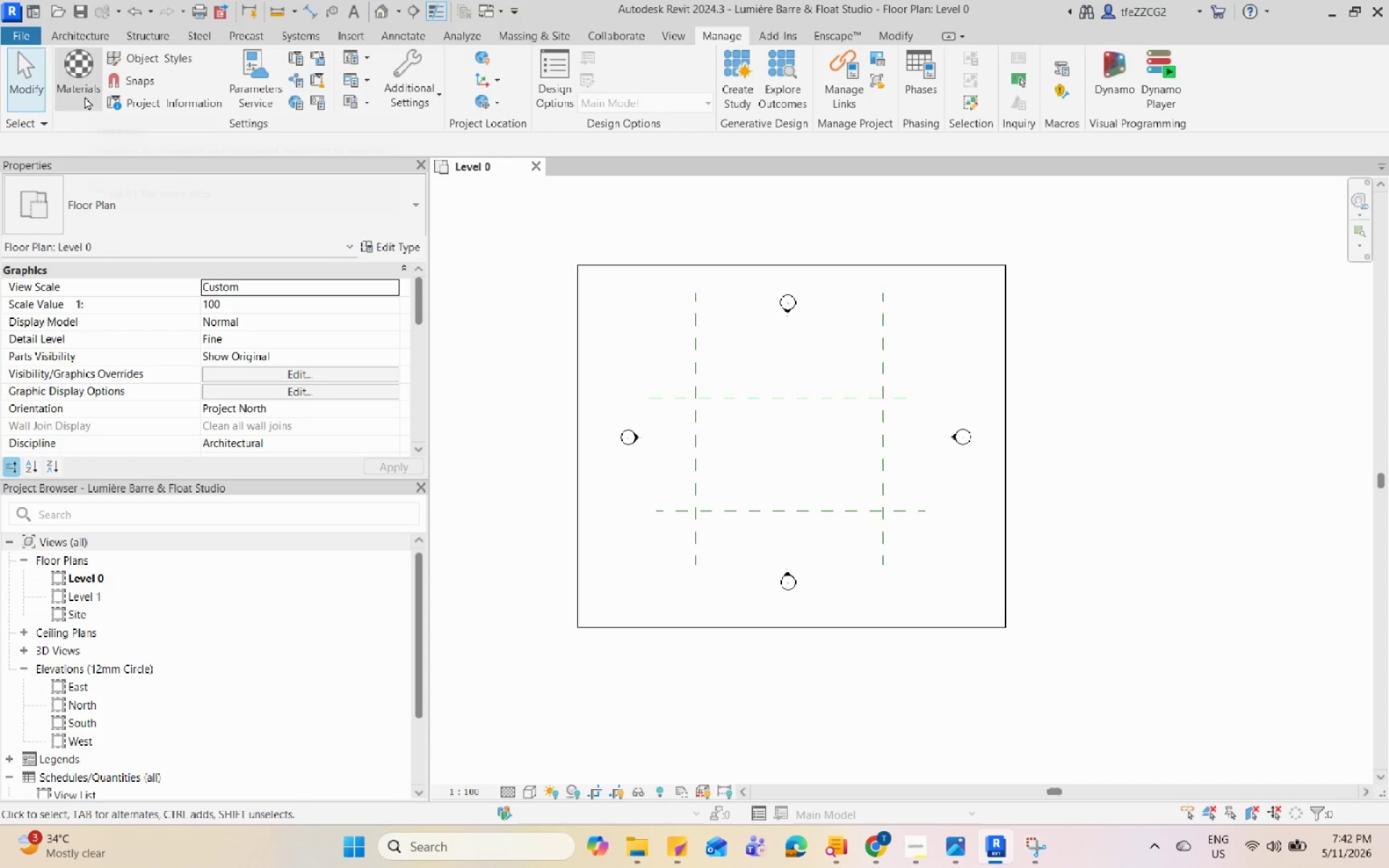 
key(L)
 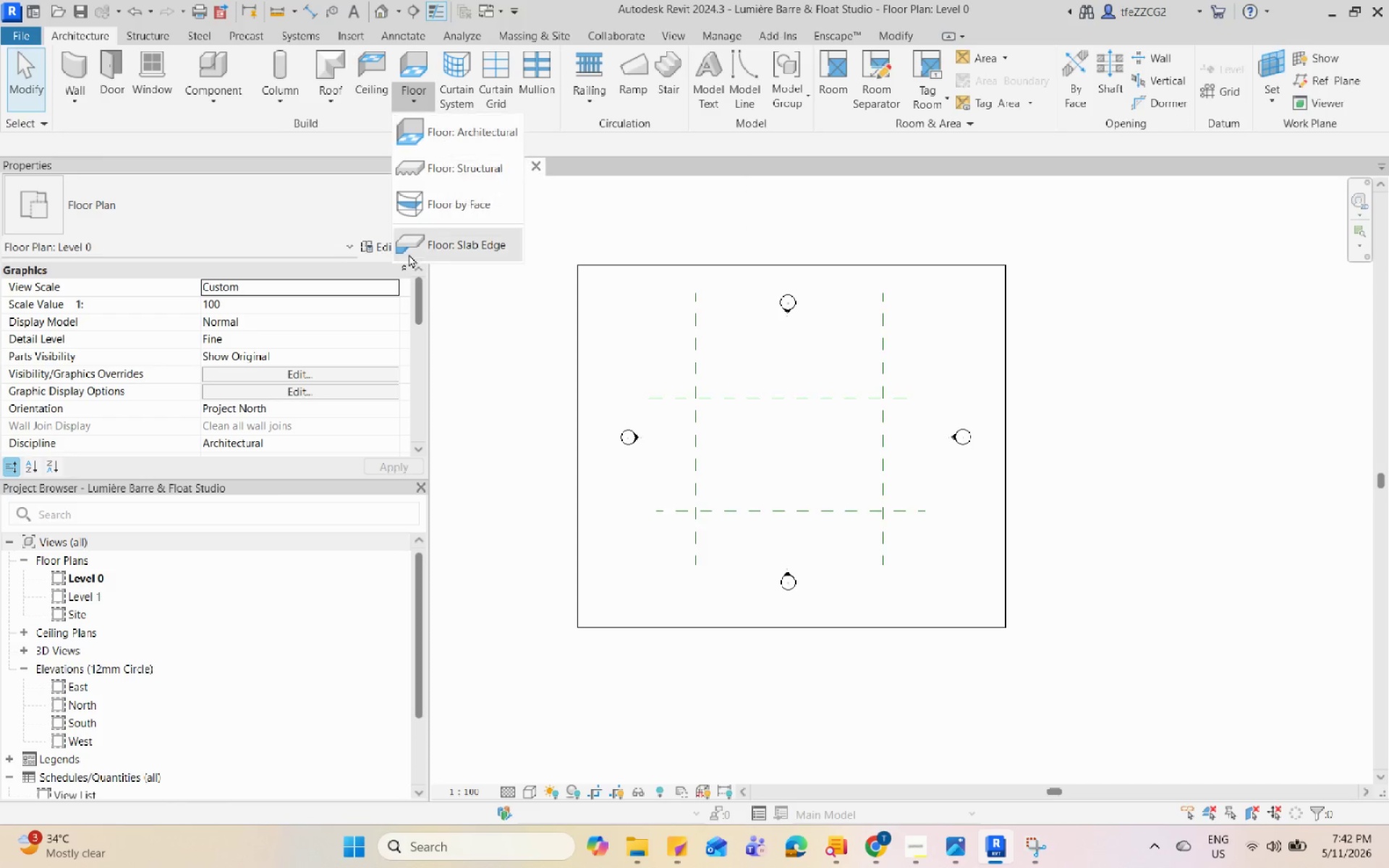 
left_click([505, 136])
 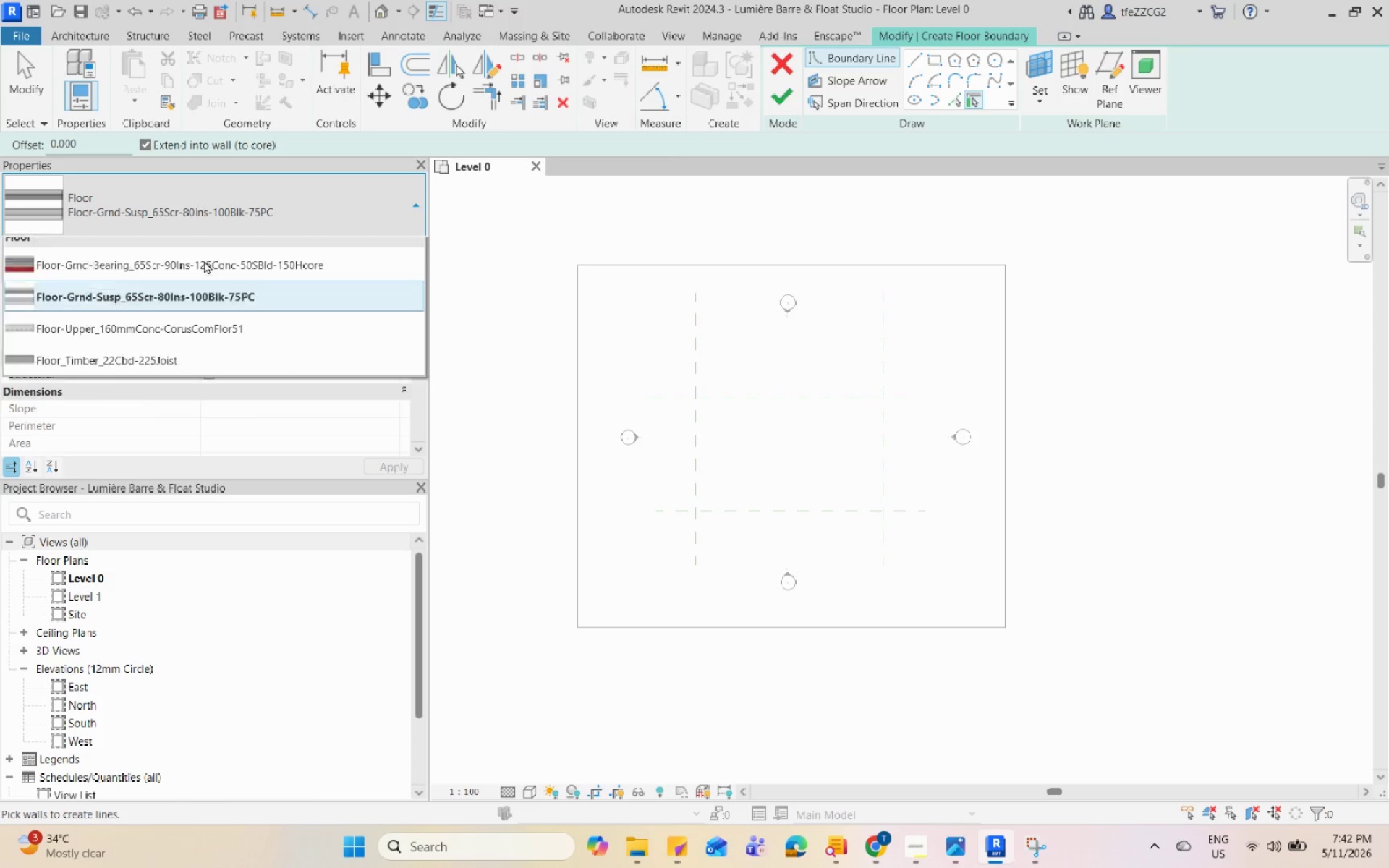 
scroll: coordinate [237, 415], scroll_direction: up, amount: 4.0
 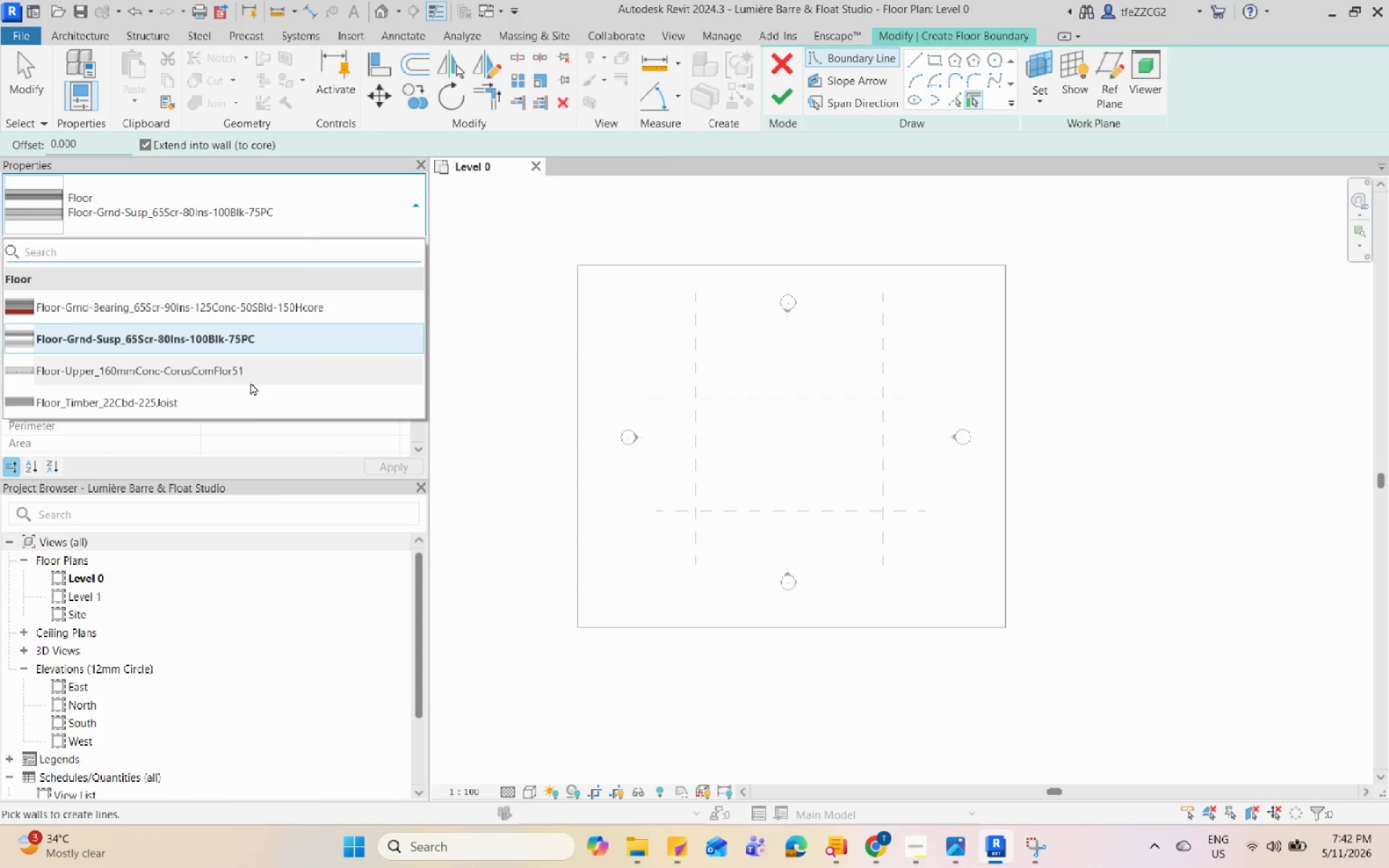 
mouse_move([252, 391])
 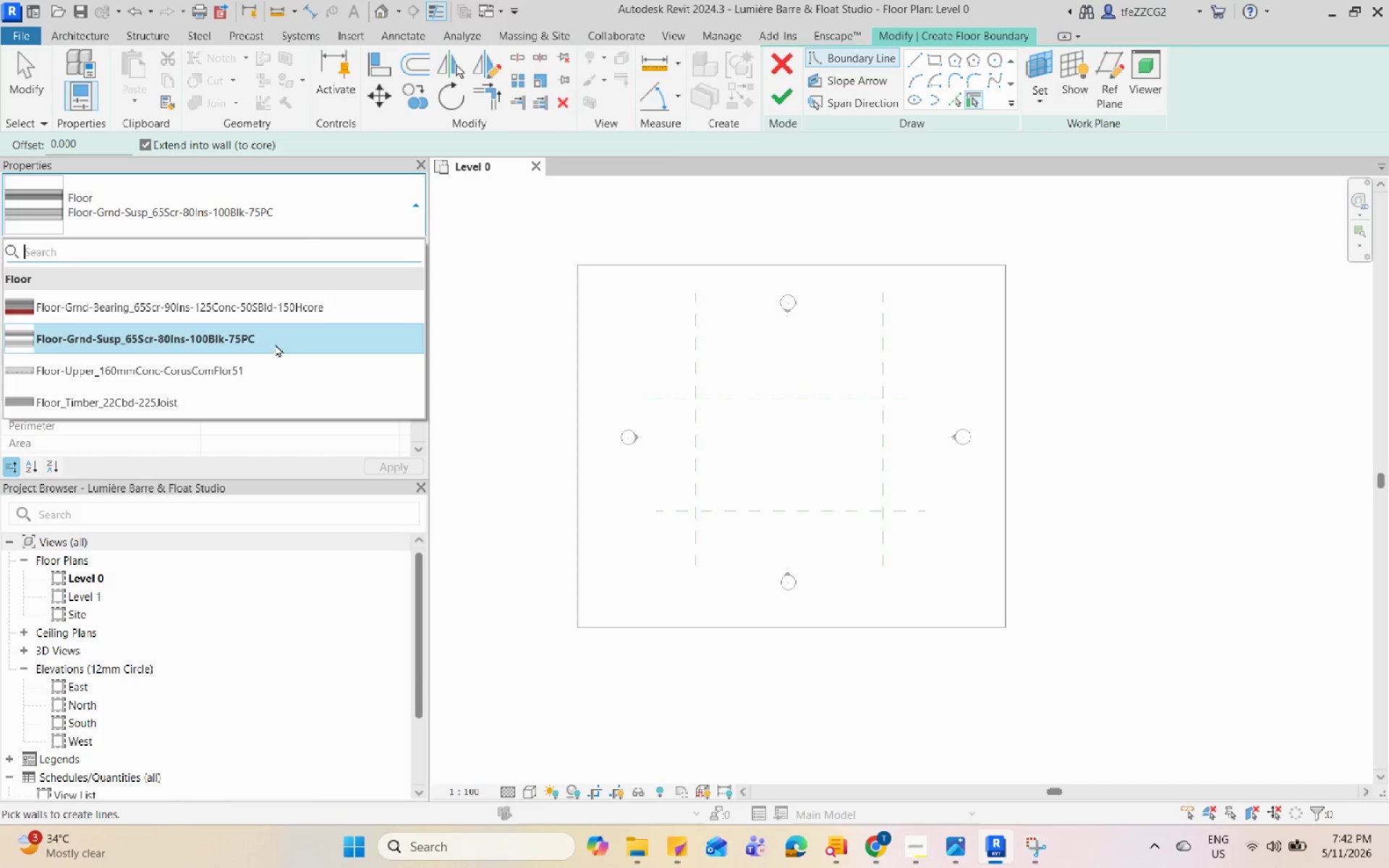 
left_click([252, 391])
 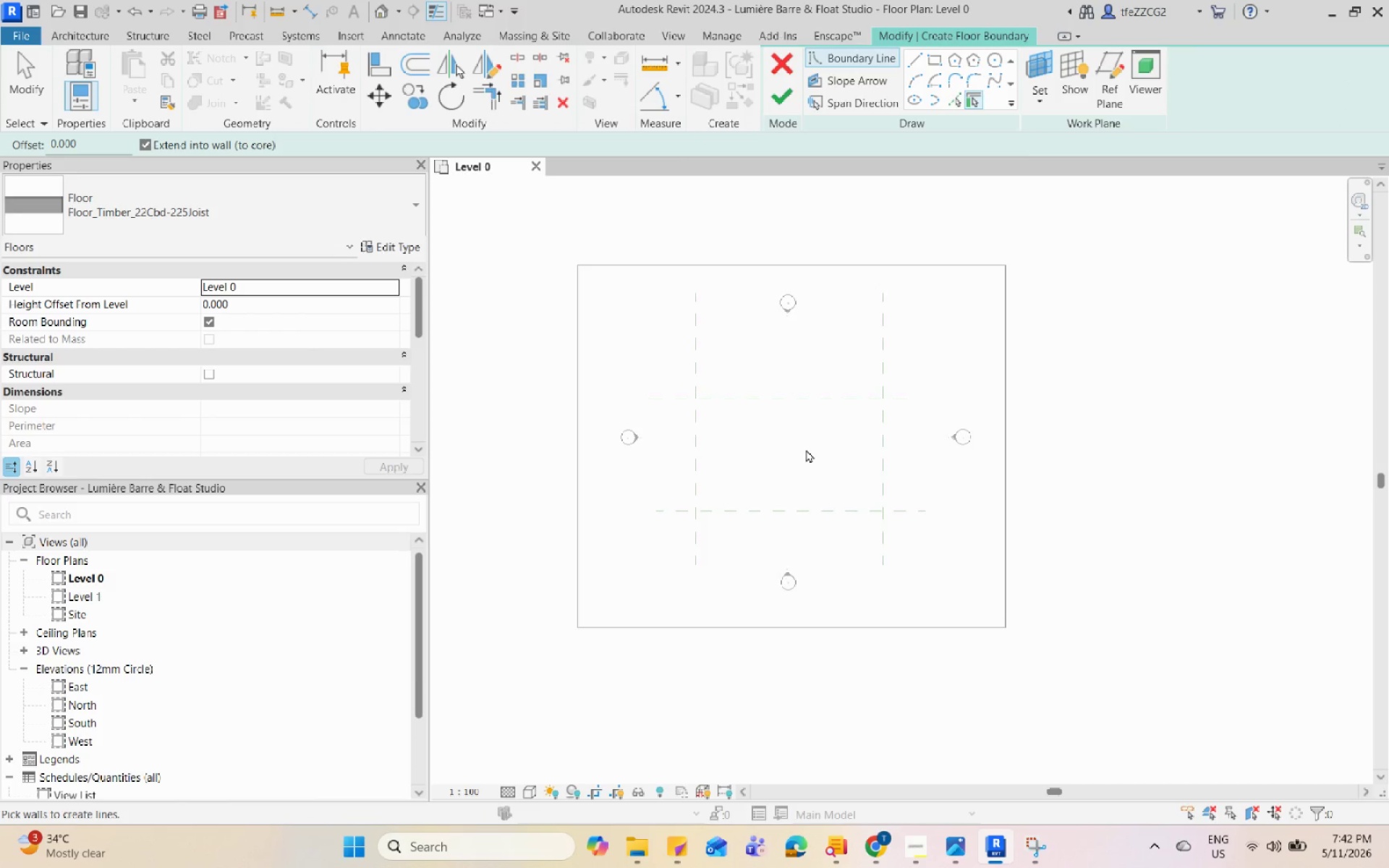 
scroll: coordinate [806, 449], scroll_direction: up, amount: 5.0
 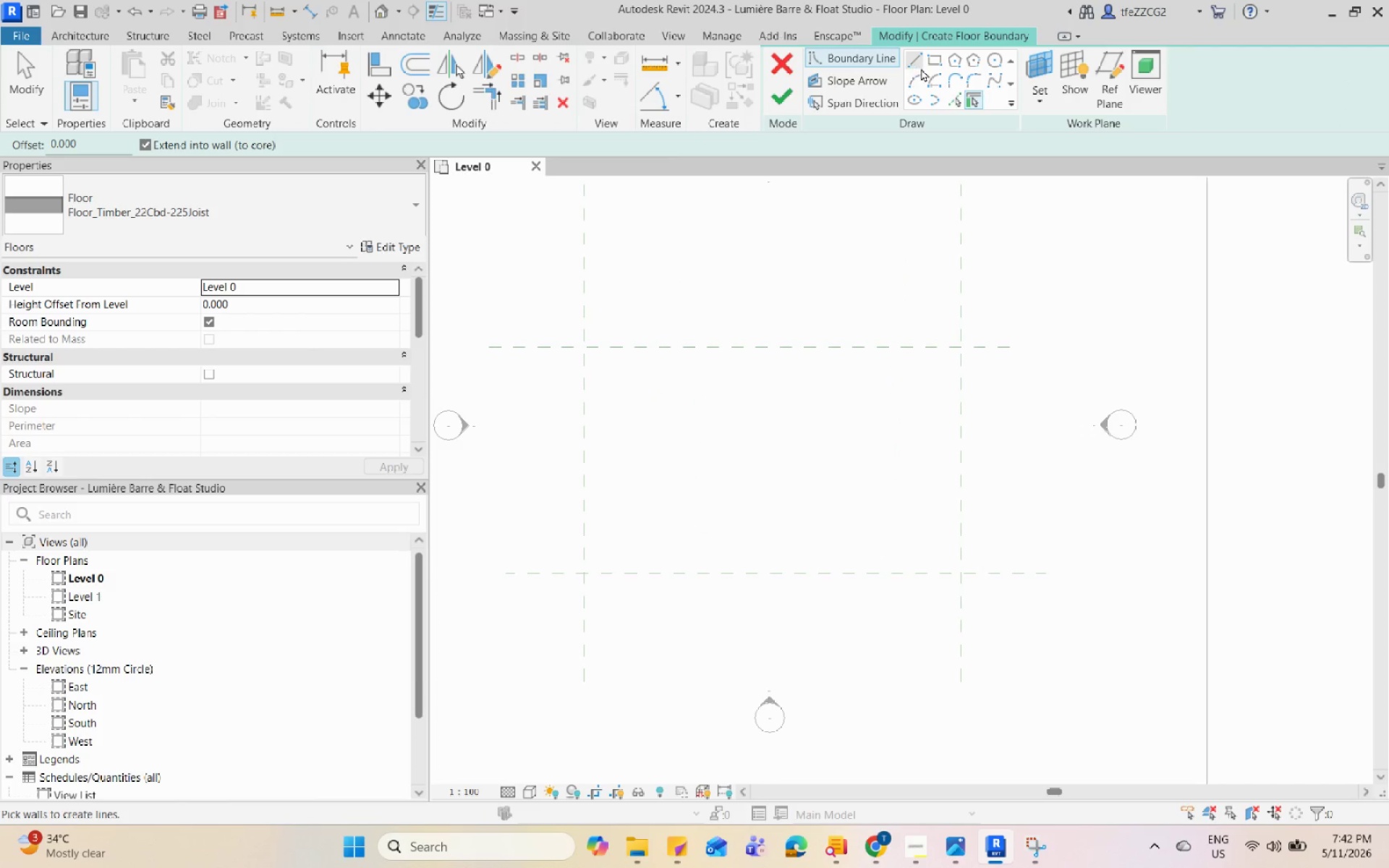 
left_click([927, 62])
 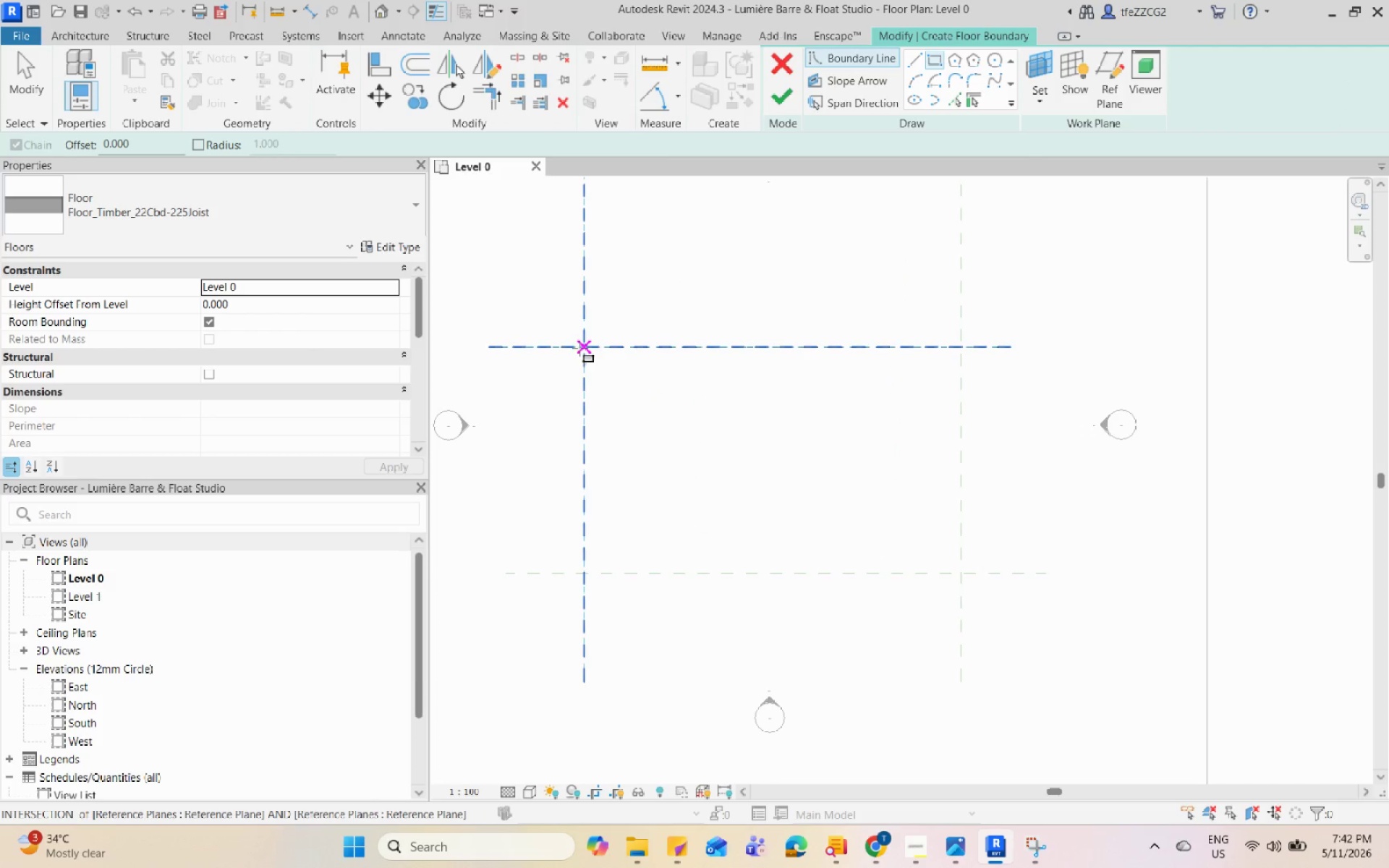 
left_click([579, 348])
 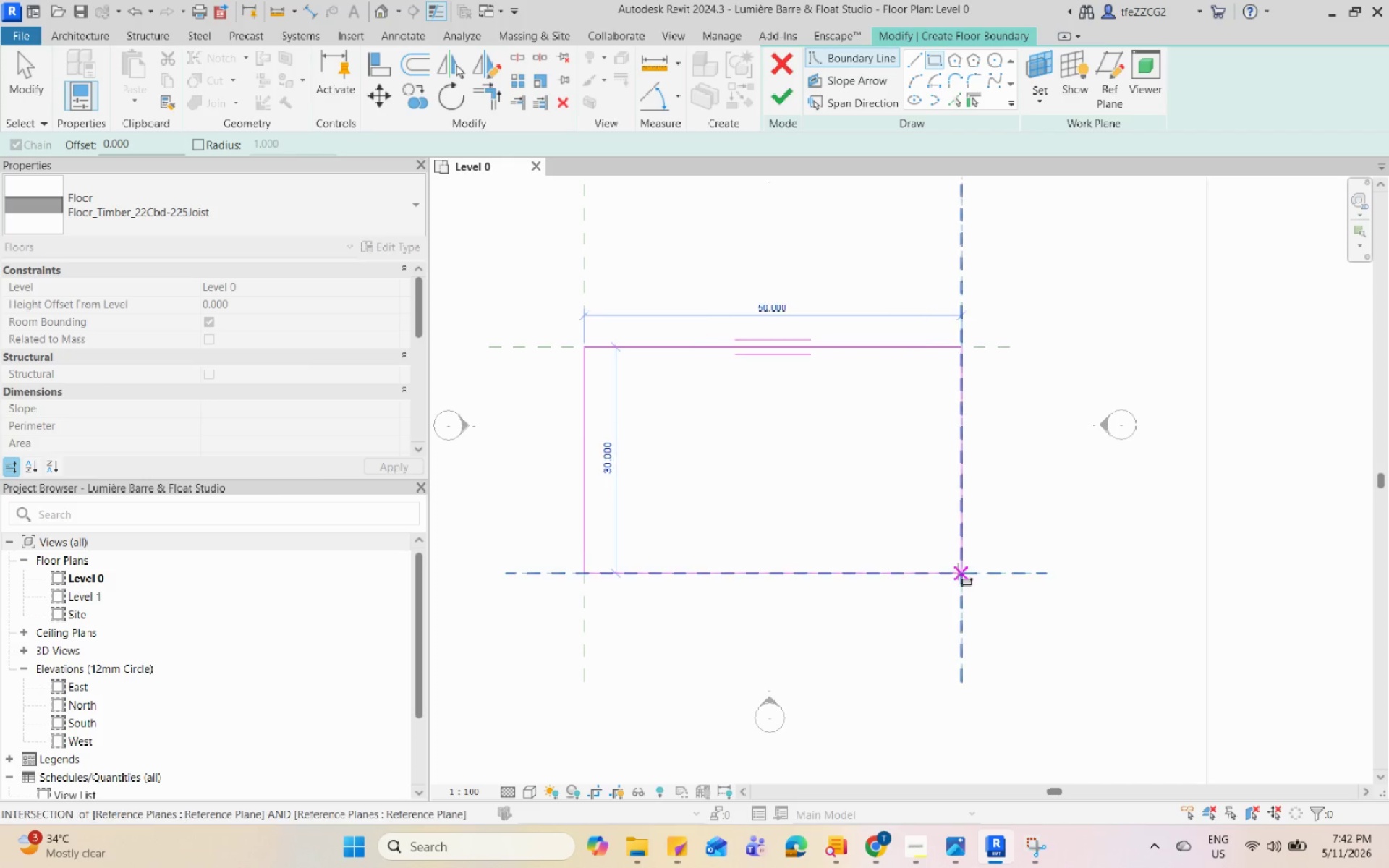 
left_click([958, 571])
 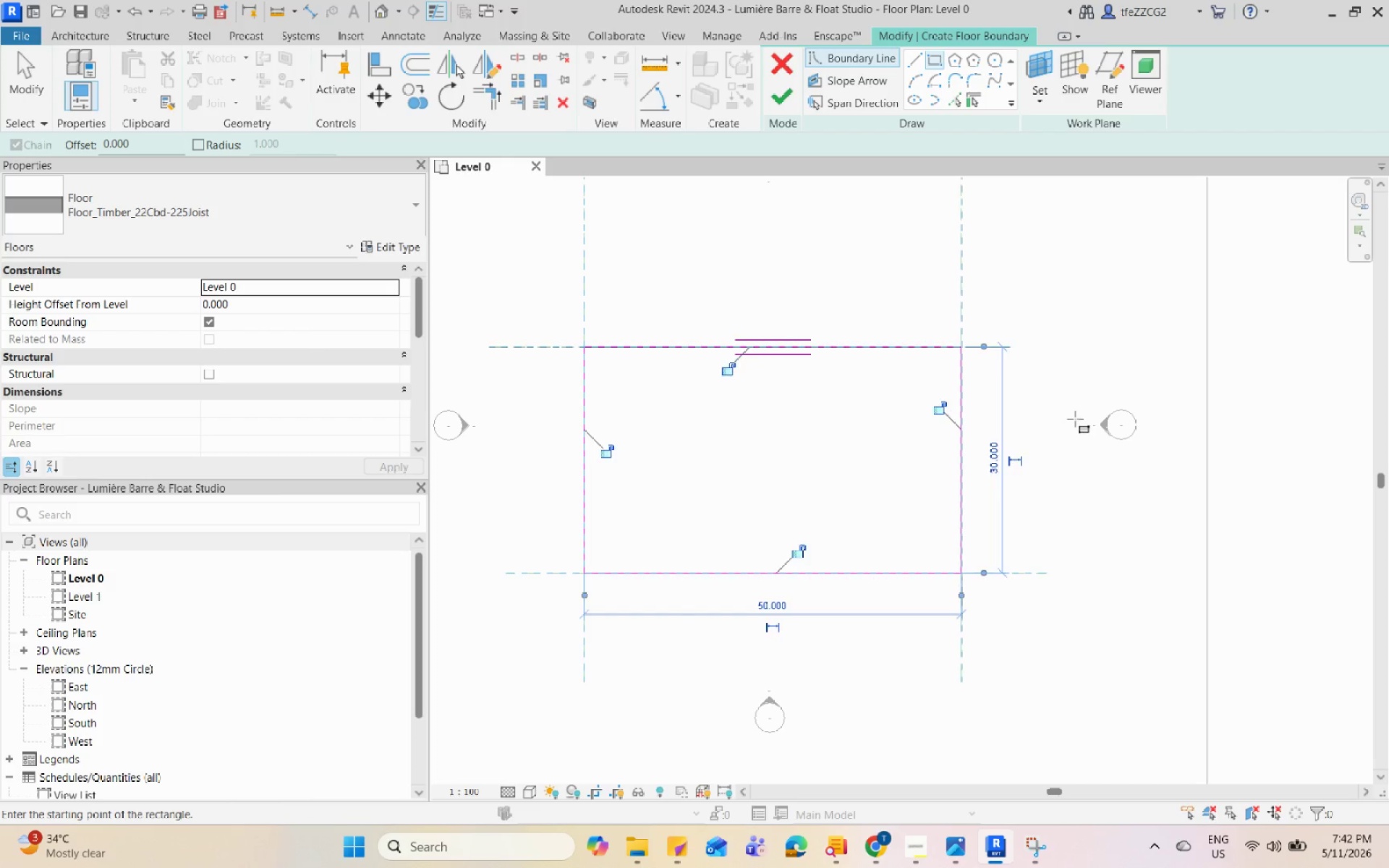 
key(Escape)
 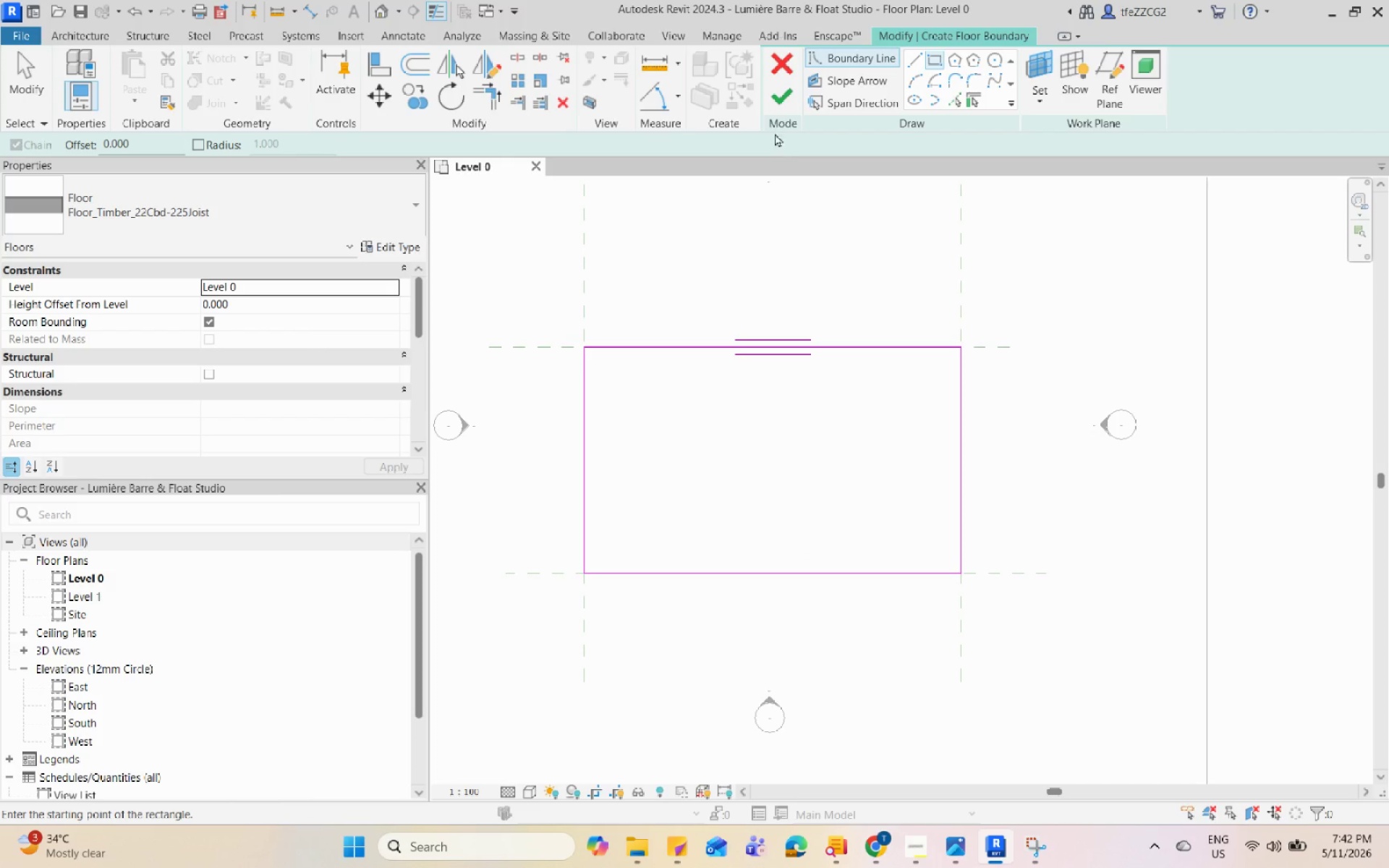 
left_click([780, 107])
 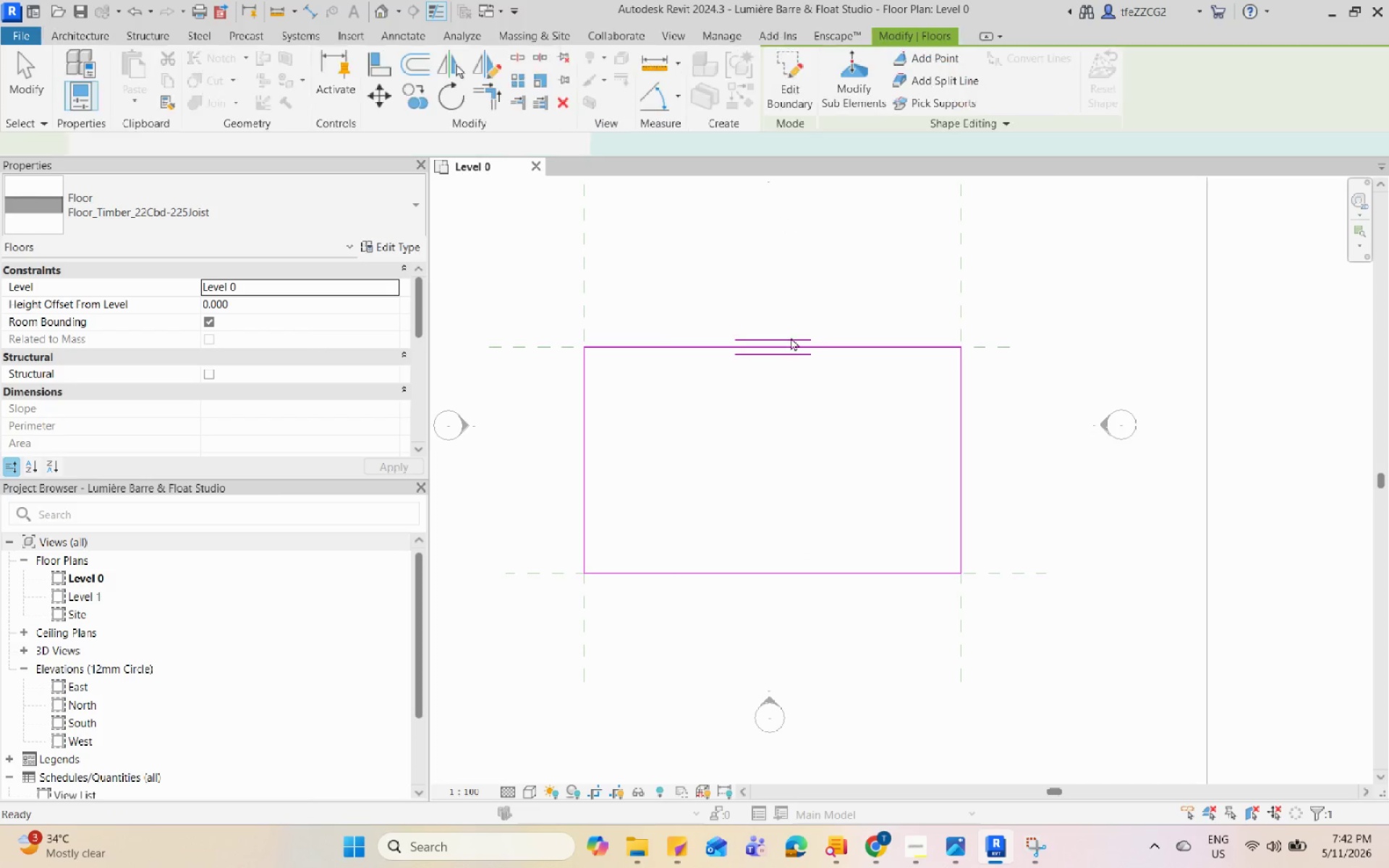 
scroll: coordinate [827, 558], scroll_direction: down, amount: 4.0
 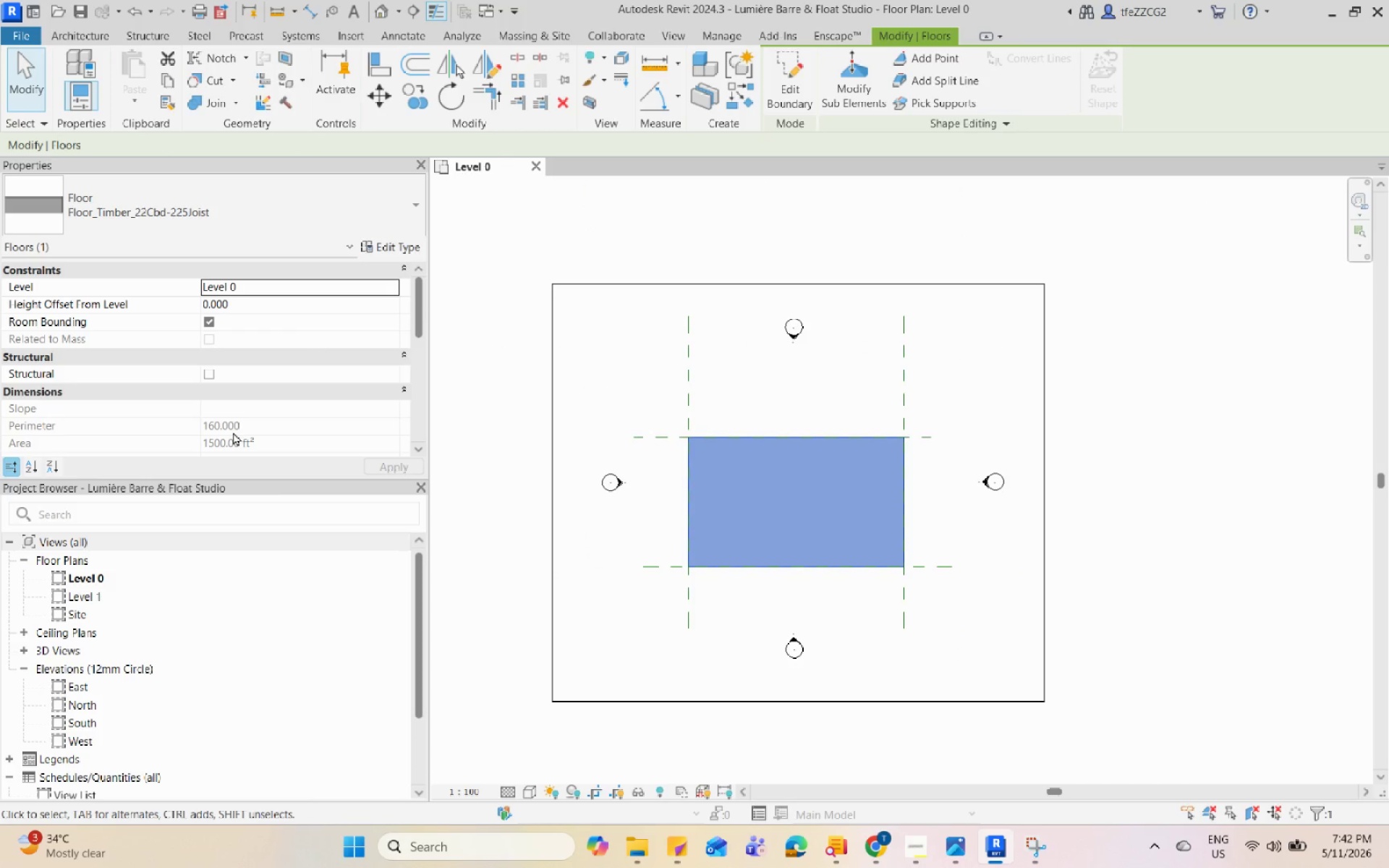 
scroll: coordinate [247, 237], scroll_direction: up, amount: 4.0
 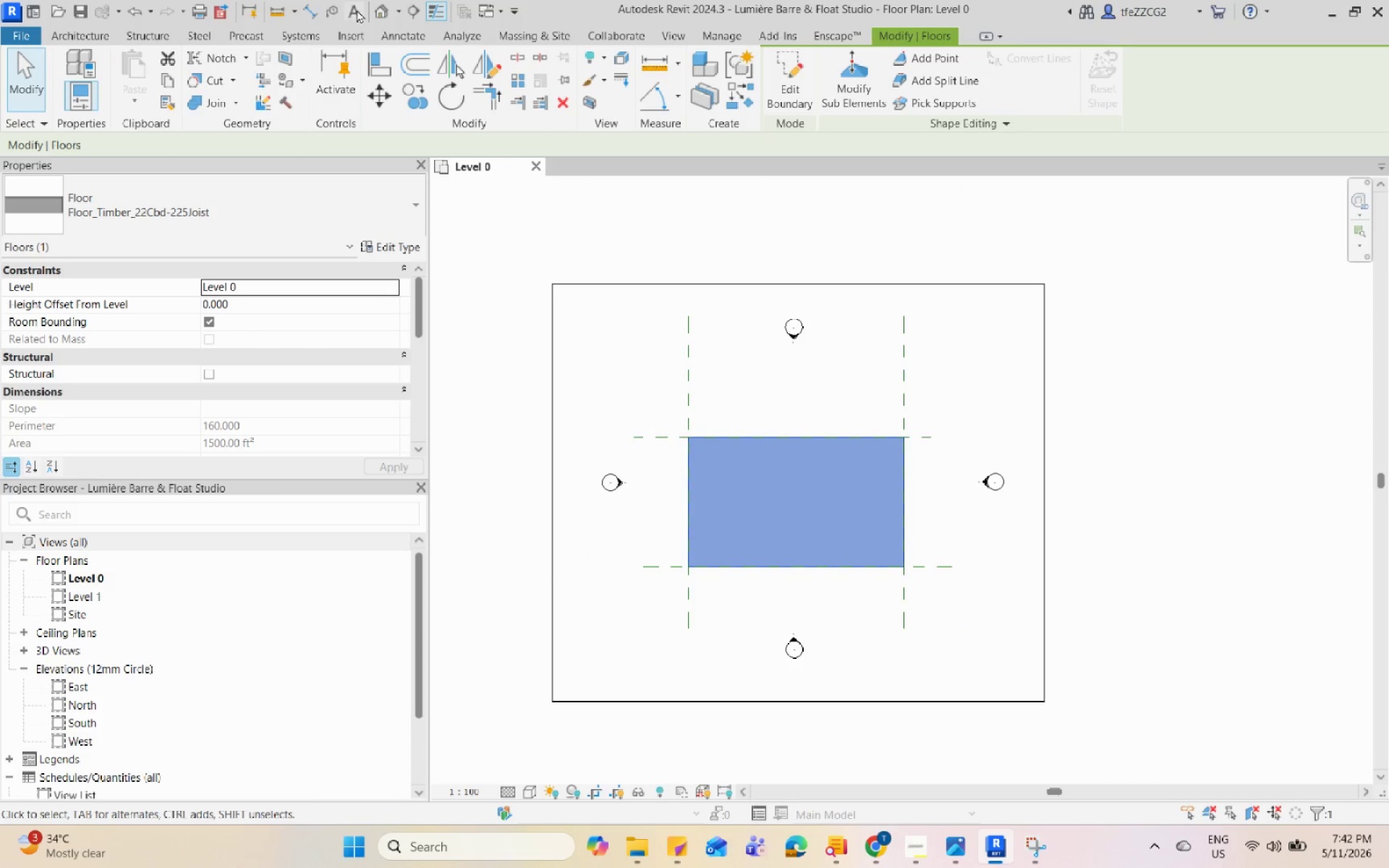 
left_click([383, 13])
 